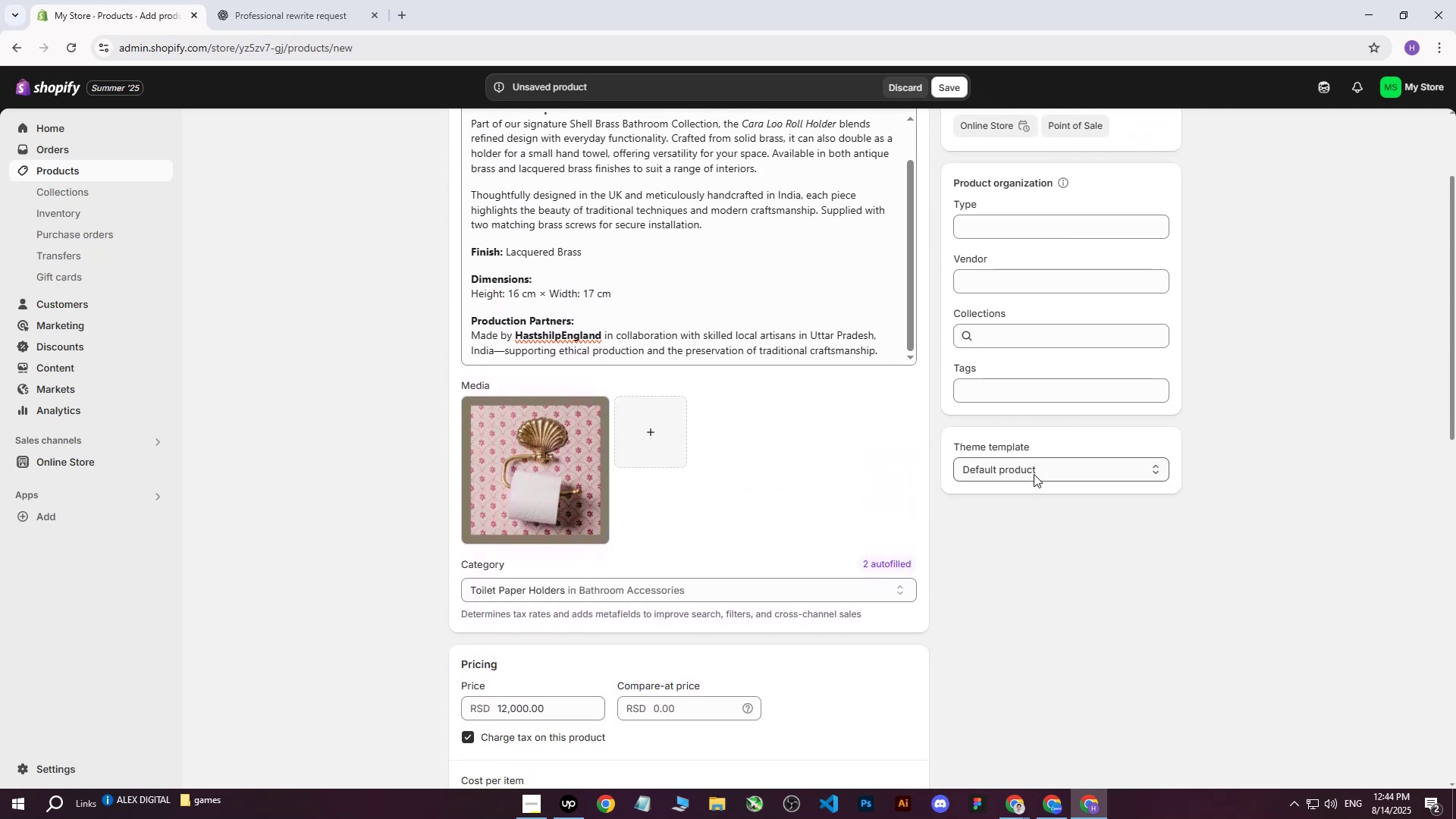 
left_click([1034, 473])
 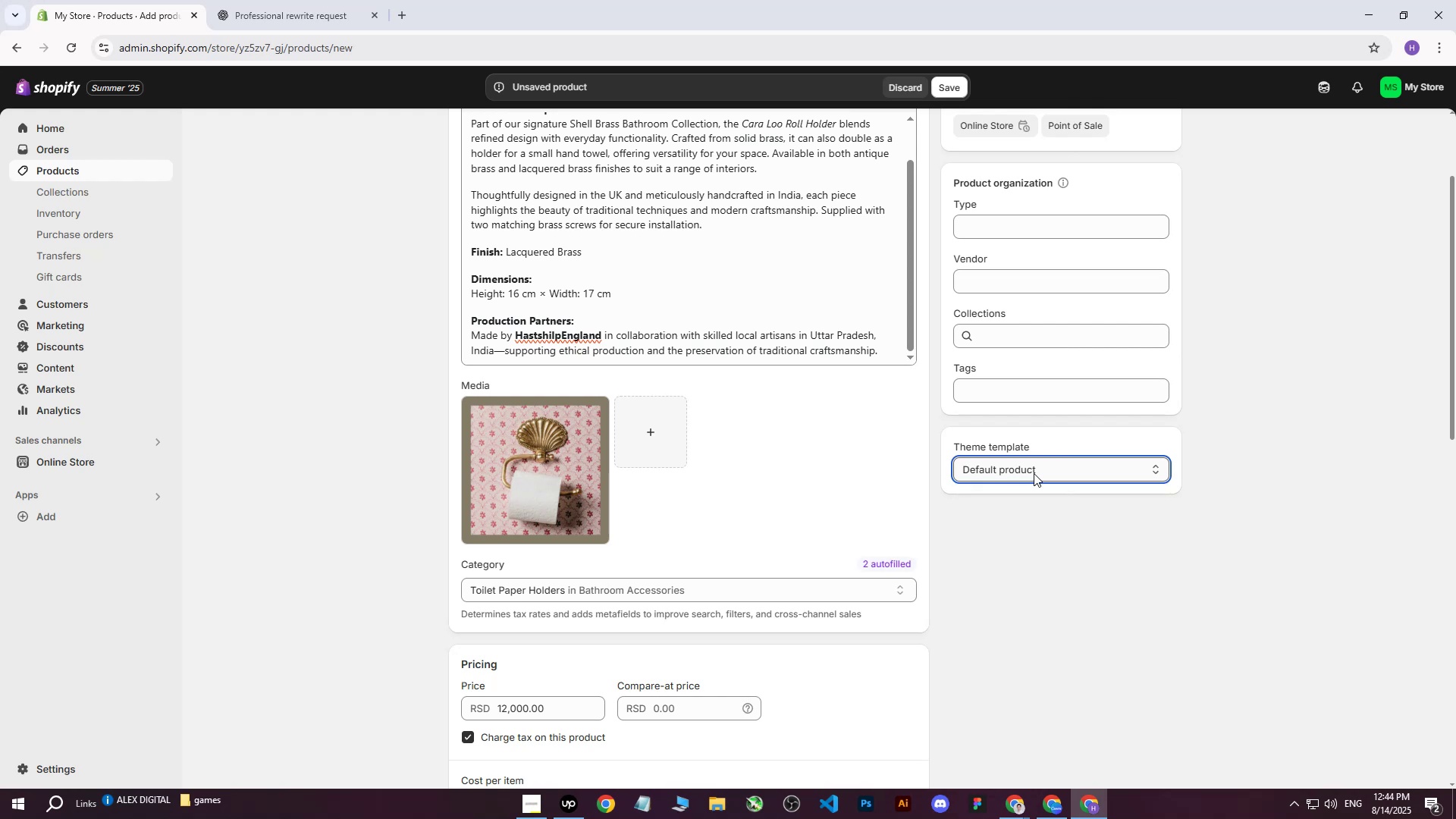 
double_click([993, 397])
 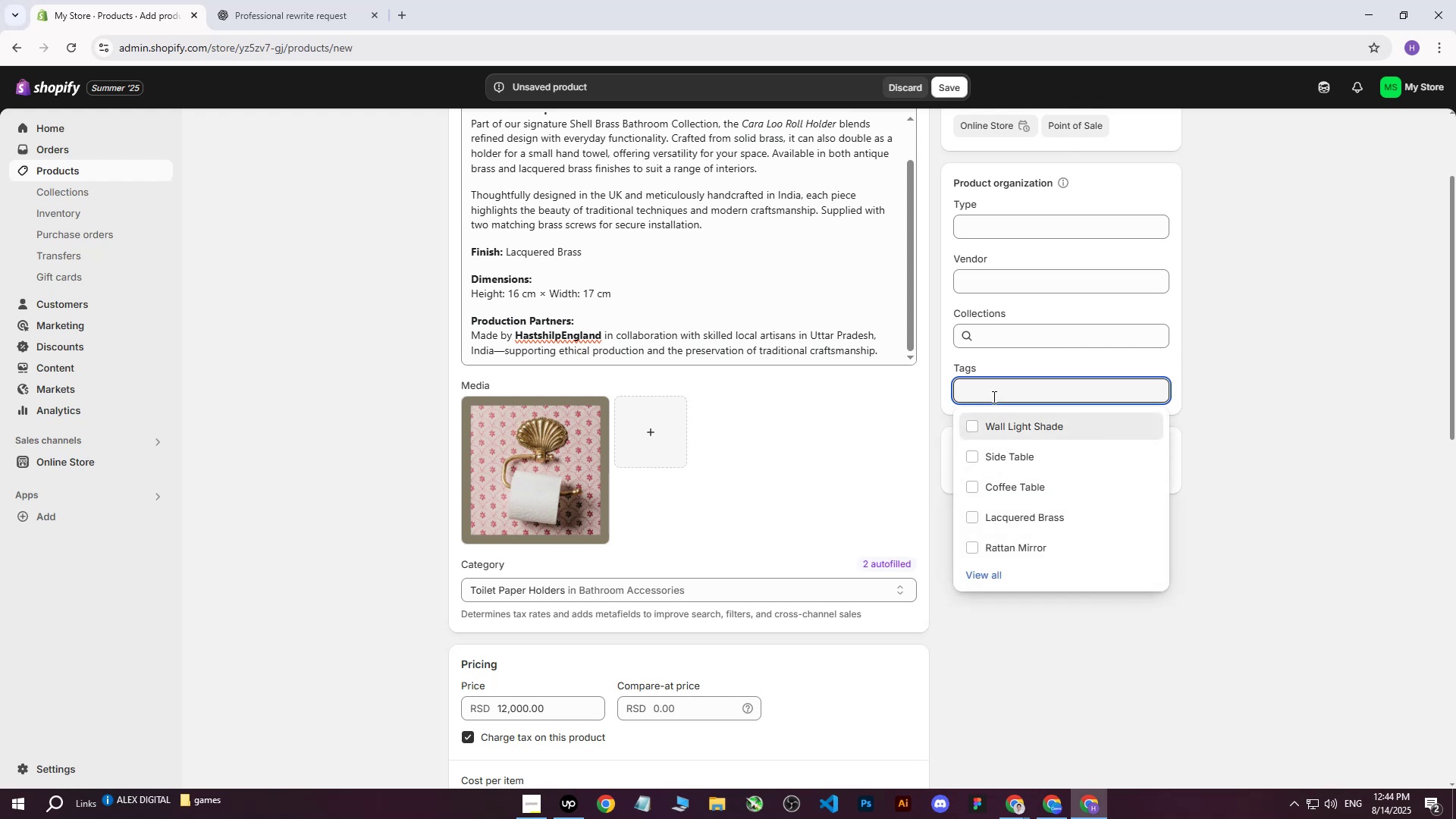 
key(Control+V)
 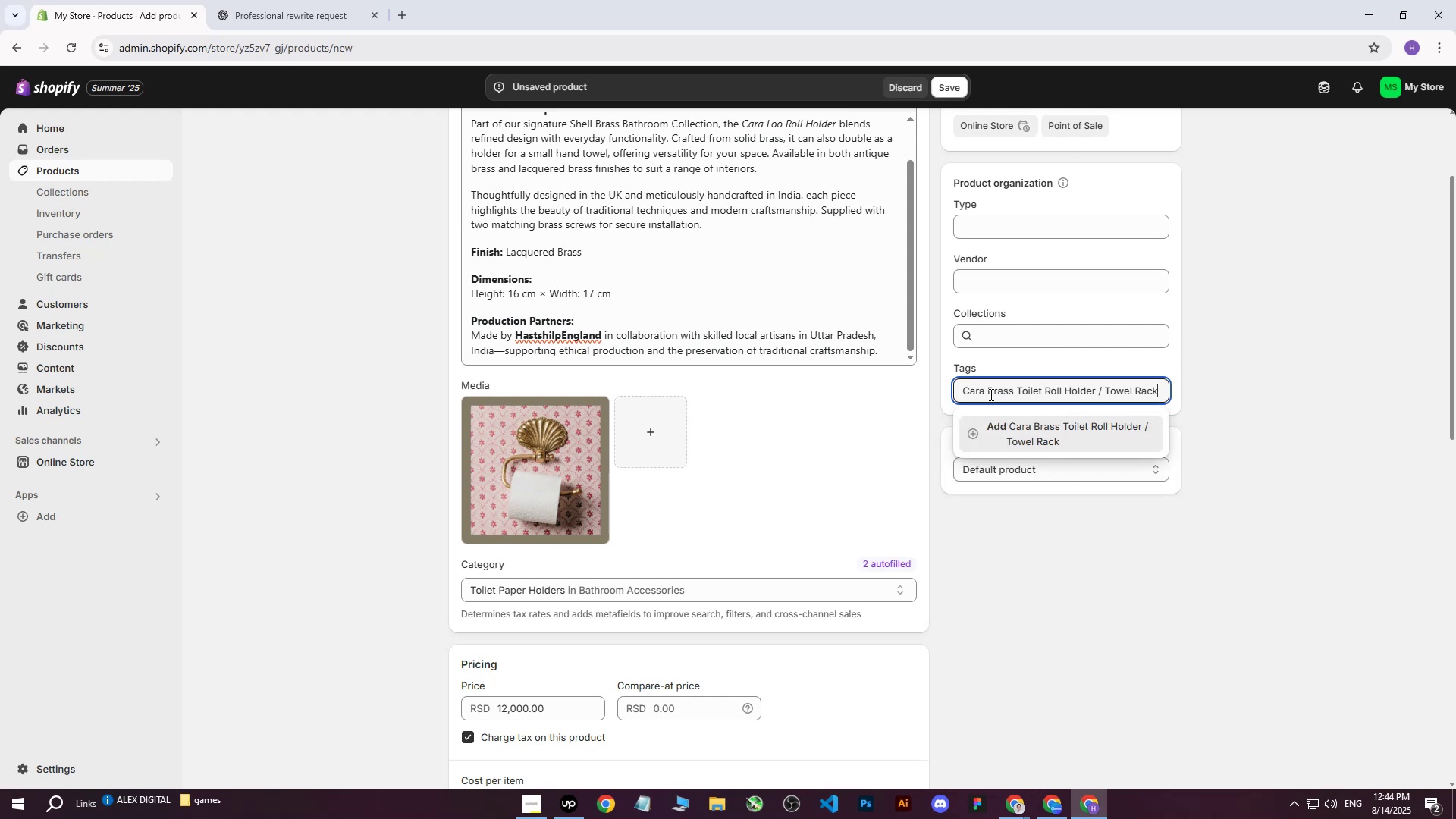 
left_click([1034, 425])
 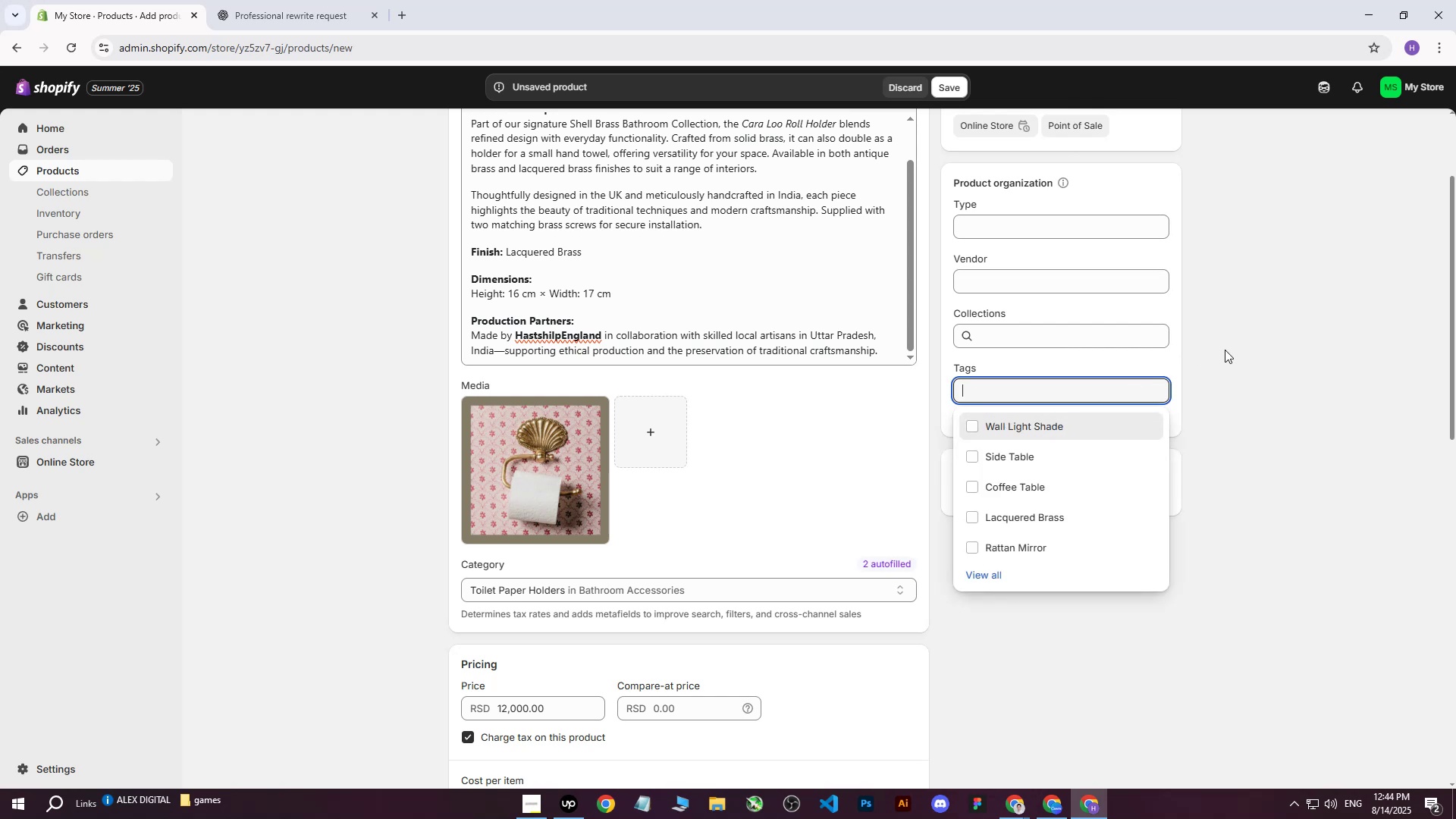 
left_click([1225, 350])
 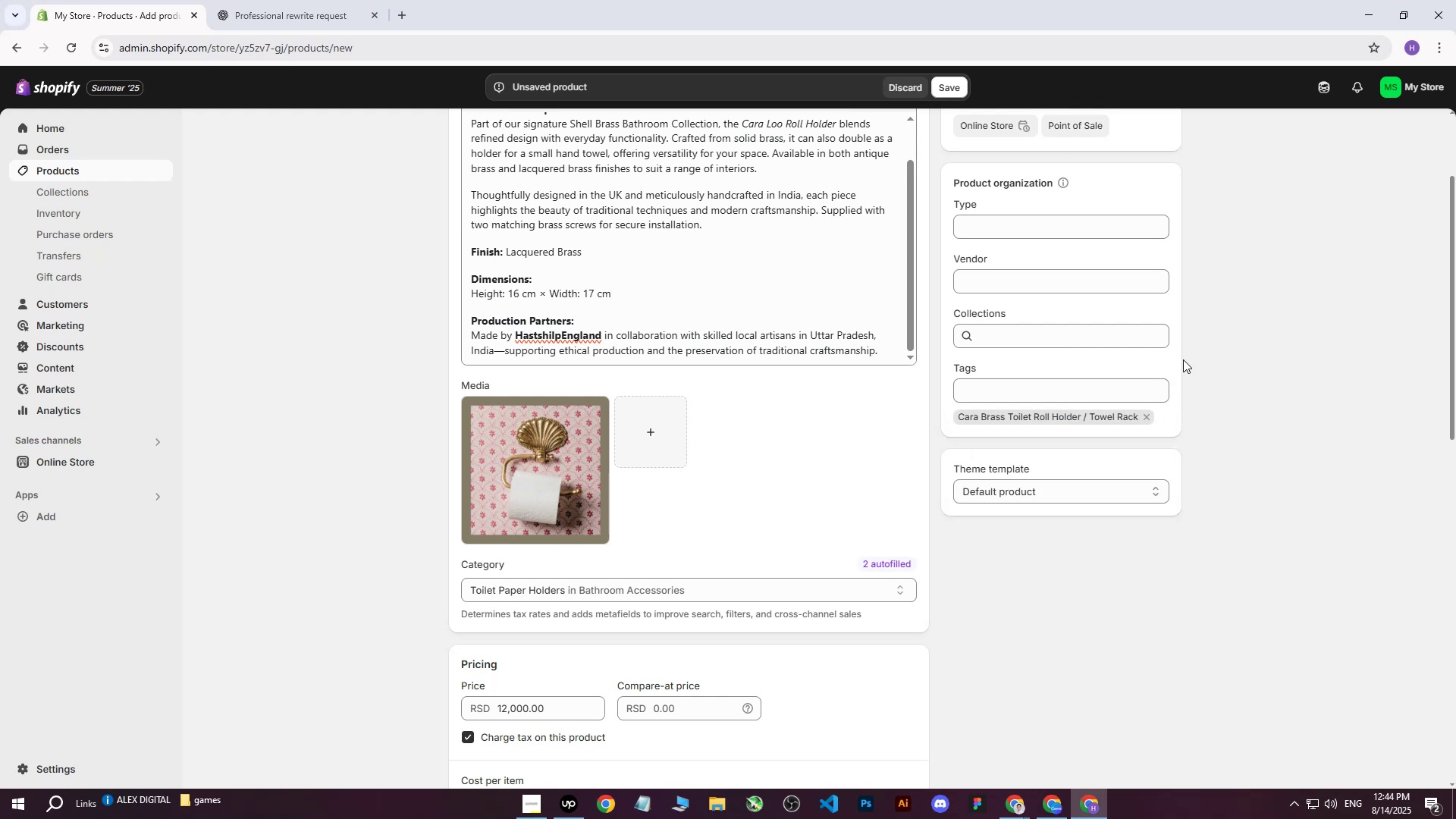 
scroll: coordinate [882, 543], scroll_direction: up, amount: 6.0
 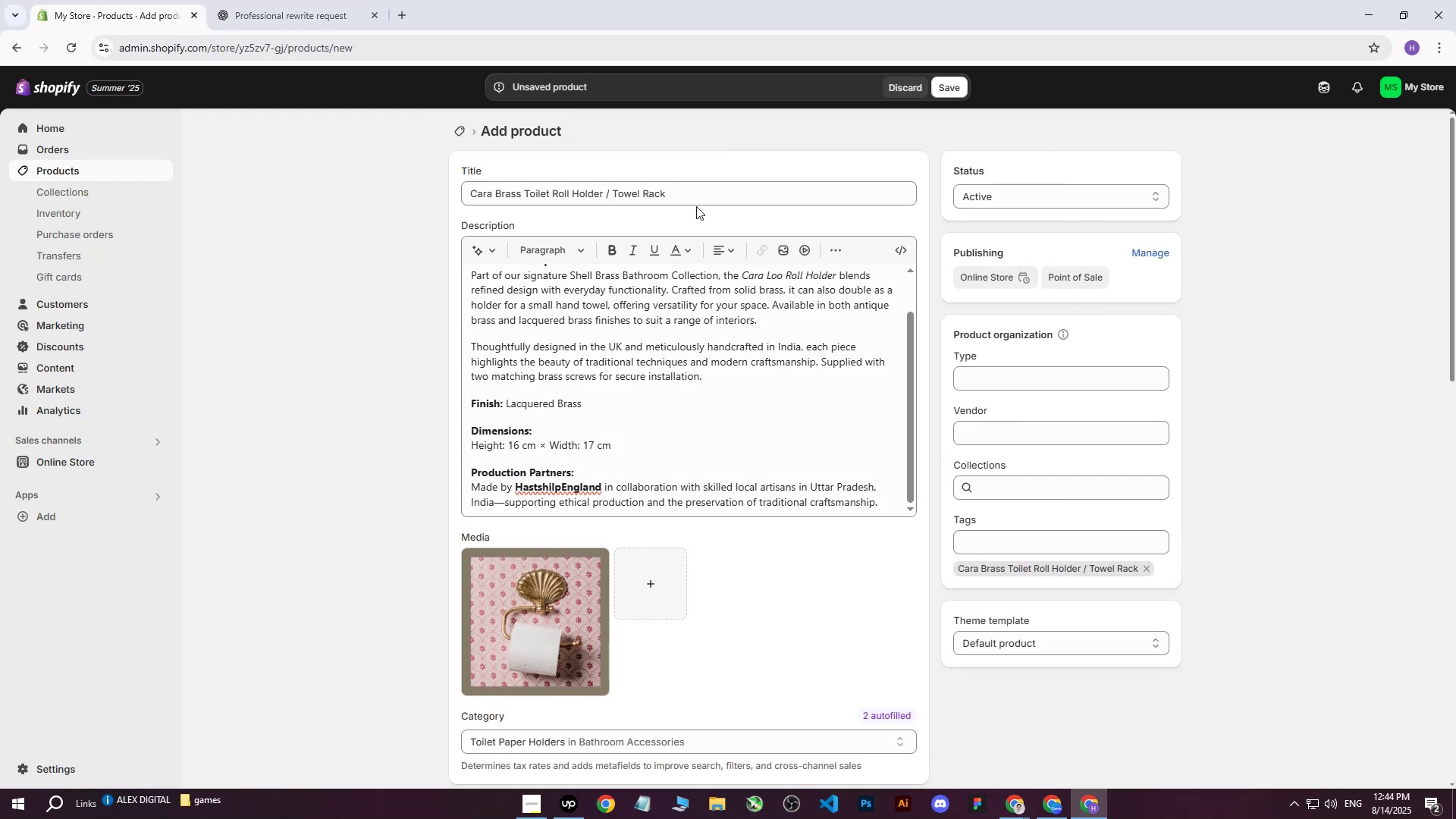 
left_click_drag(start_coordinate=[695, 203], to_coordinate=[614, 198])
 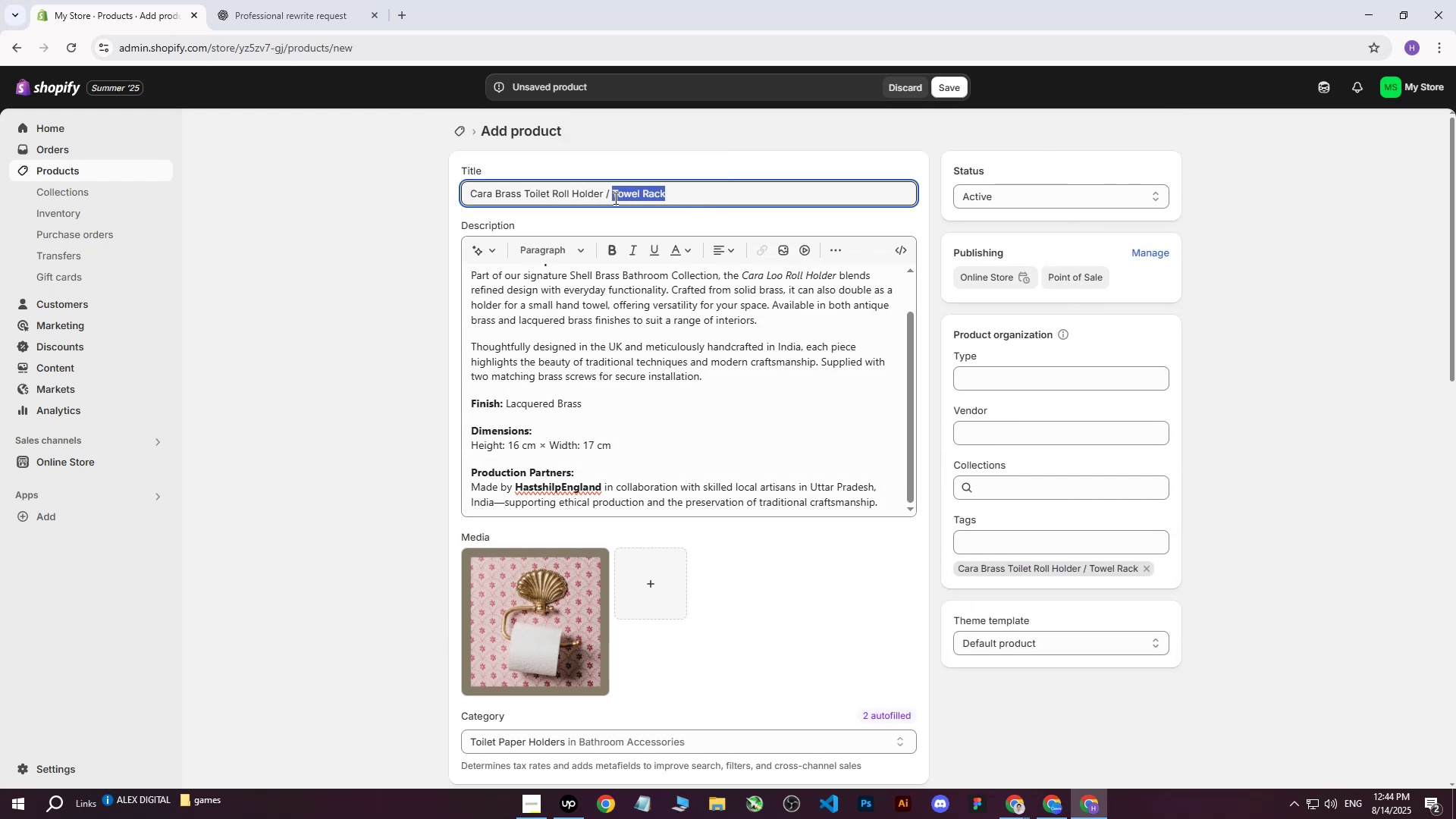 
key(Control+ControlLeft)
 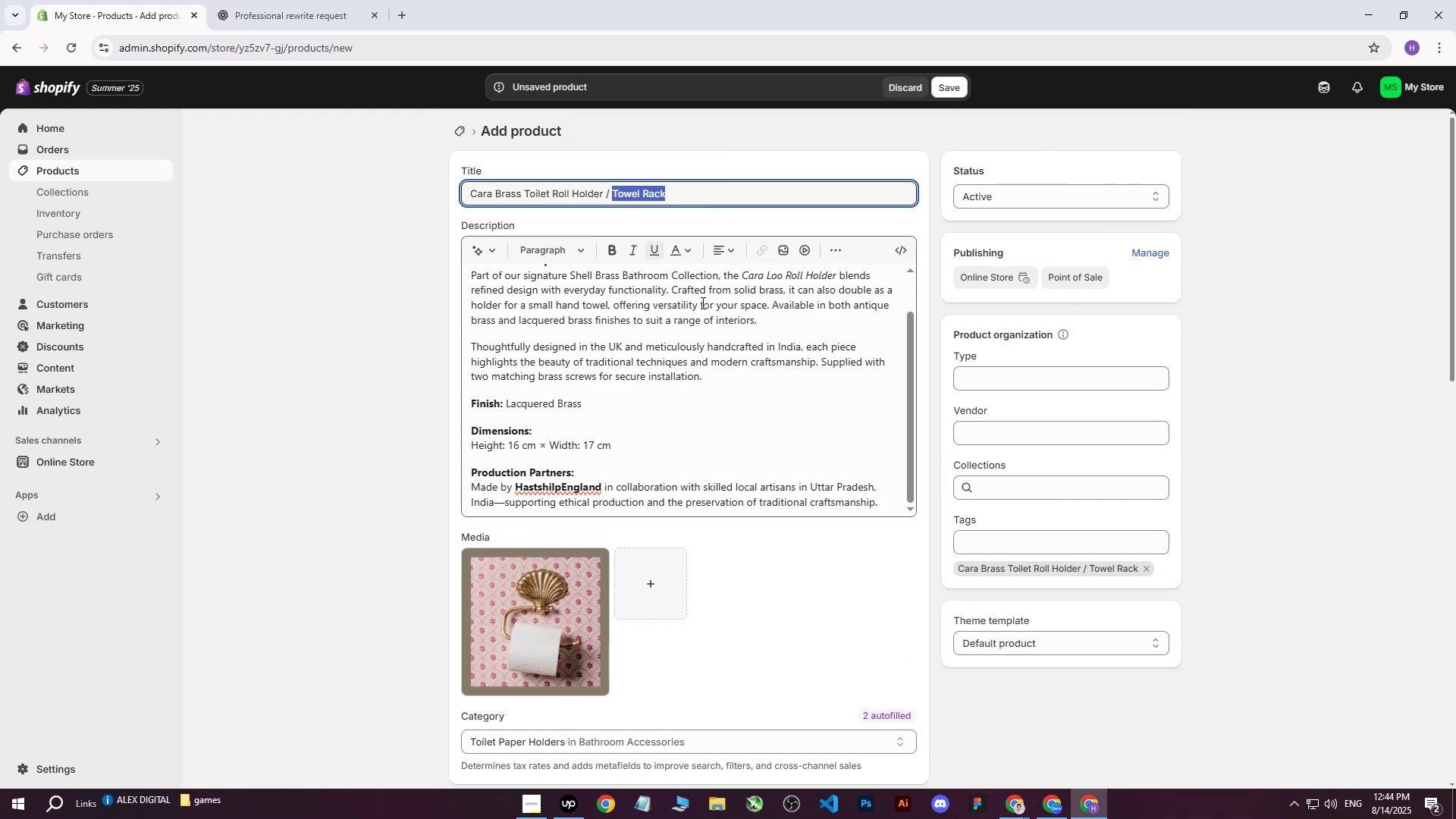 
key(Control+C)
 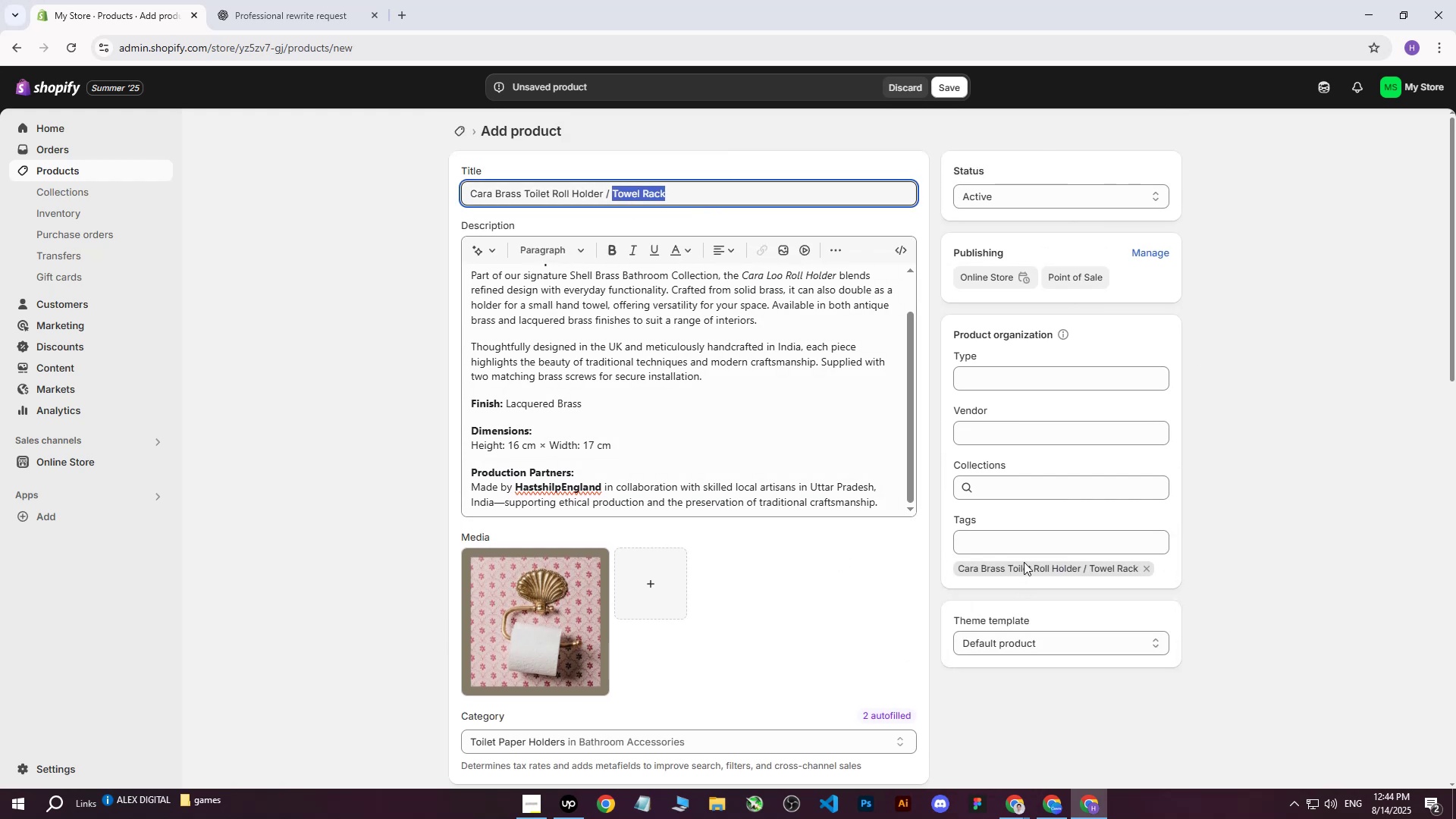 
left_click([1021, 548])
 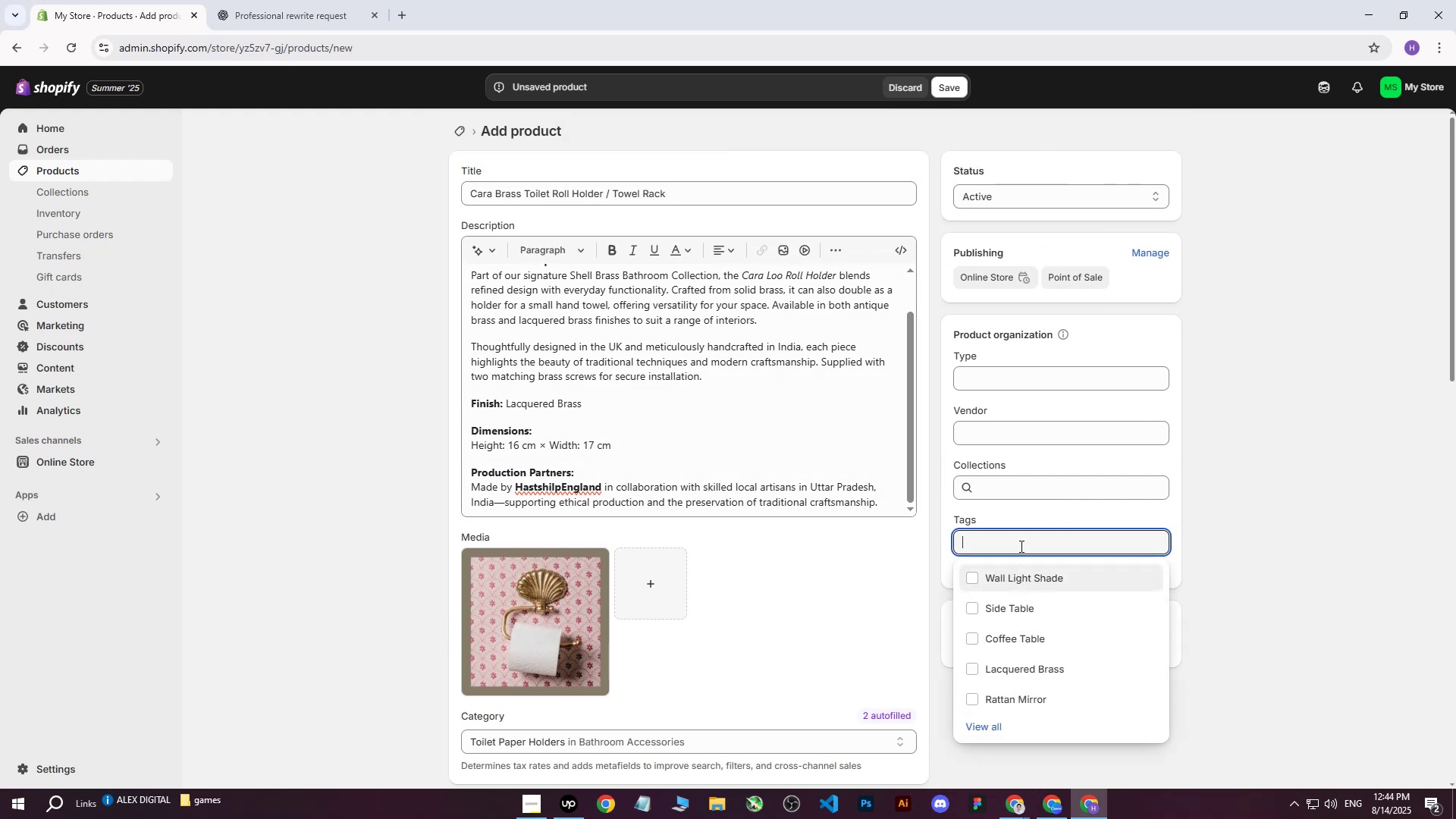 
key(Control+ControlLeft)
 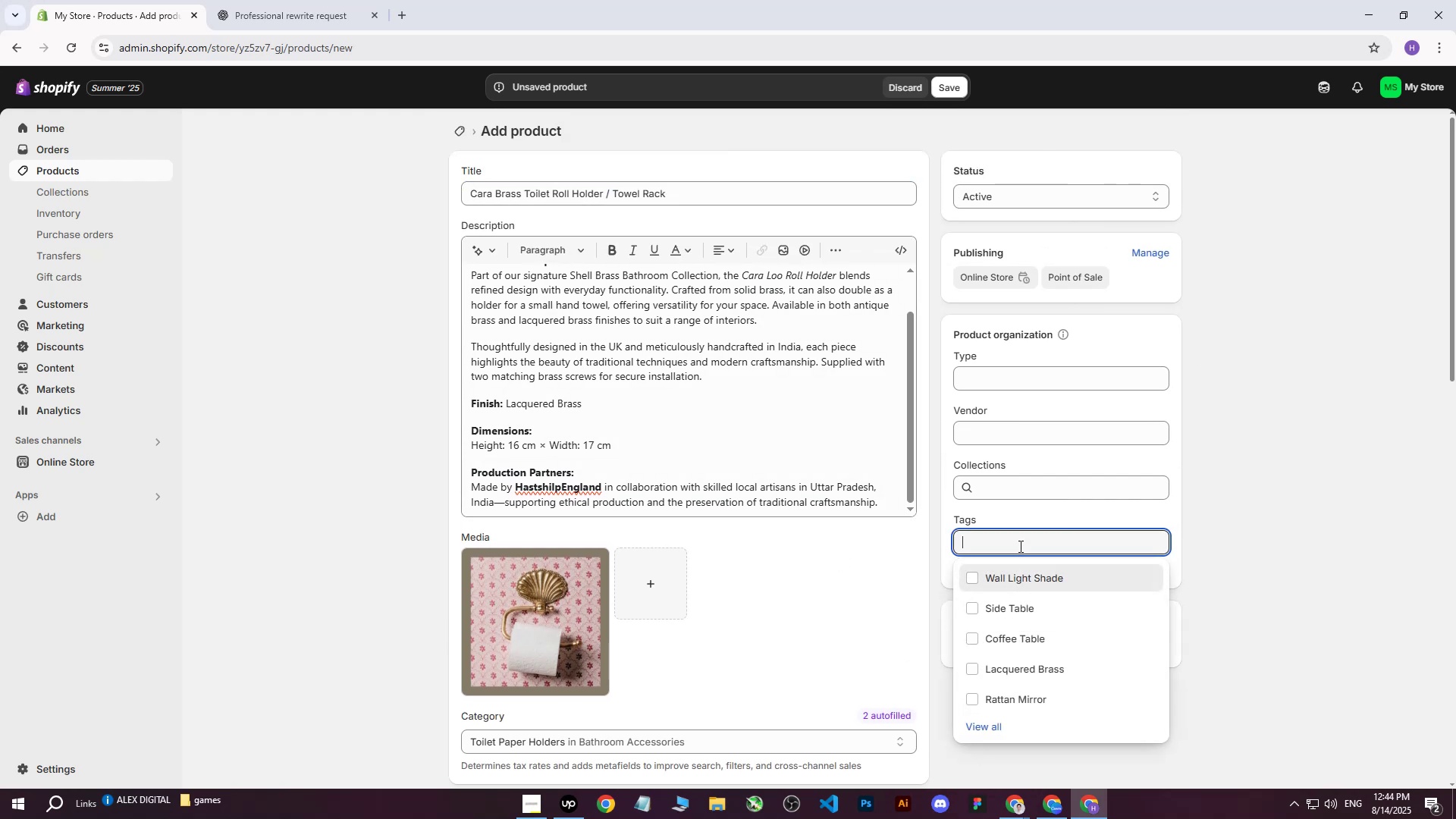 
key(Control+V)
 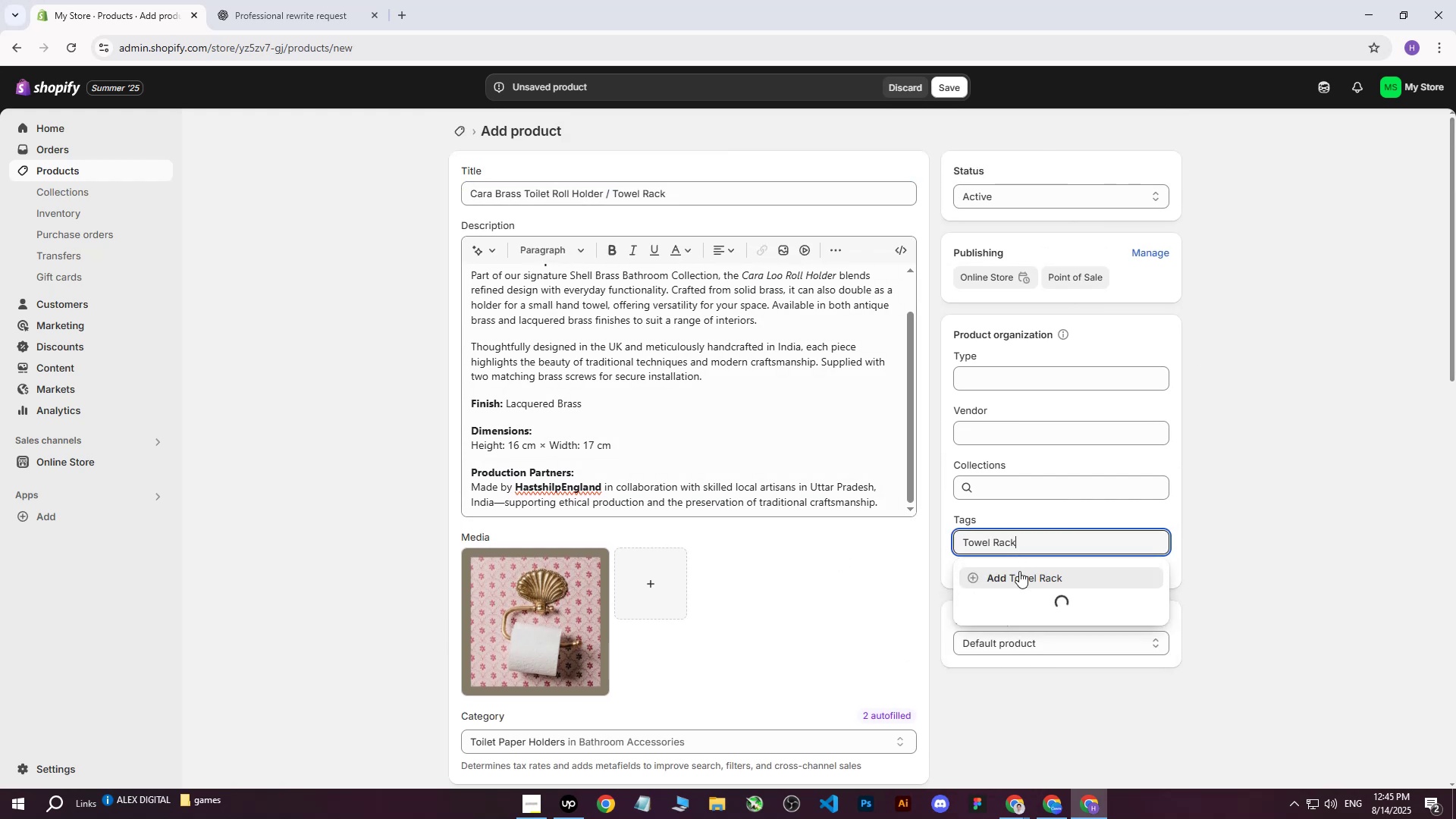 
left_click([1020, 573])
 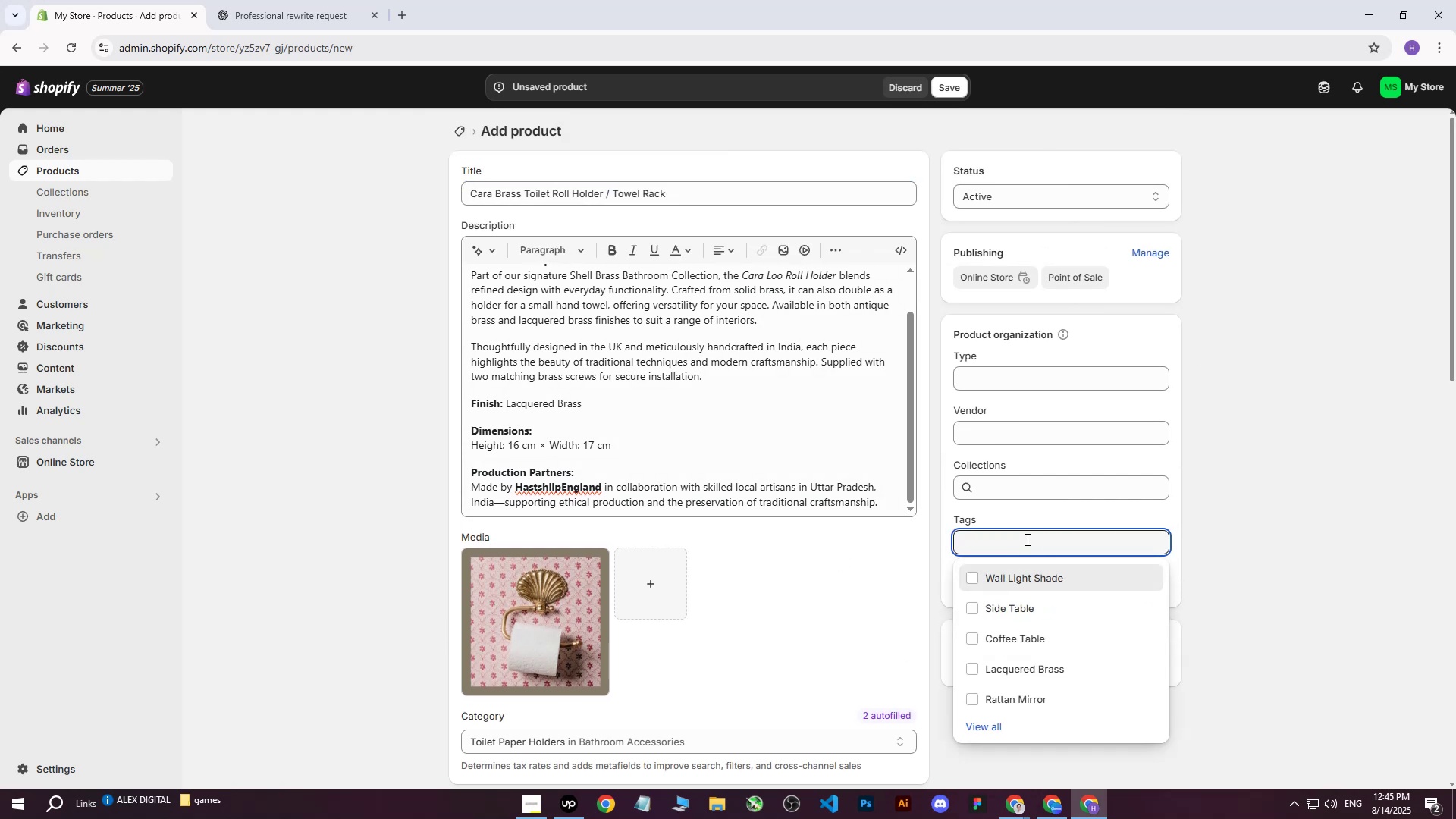 
double_click([1216, 516])
 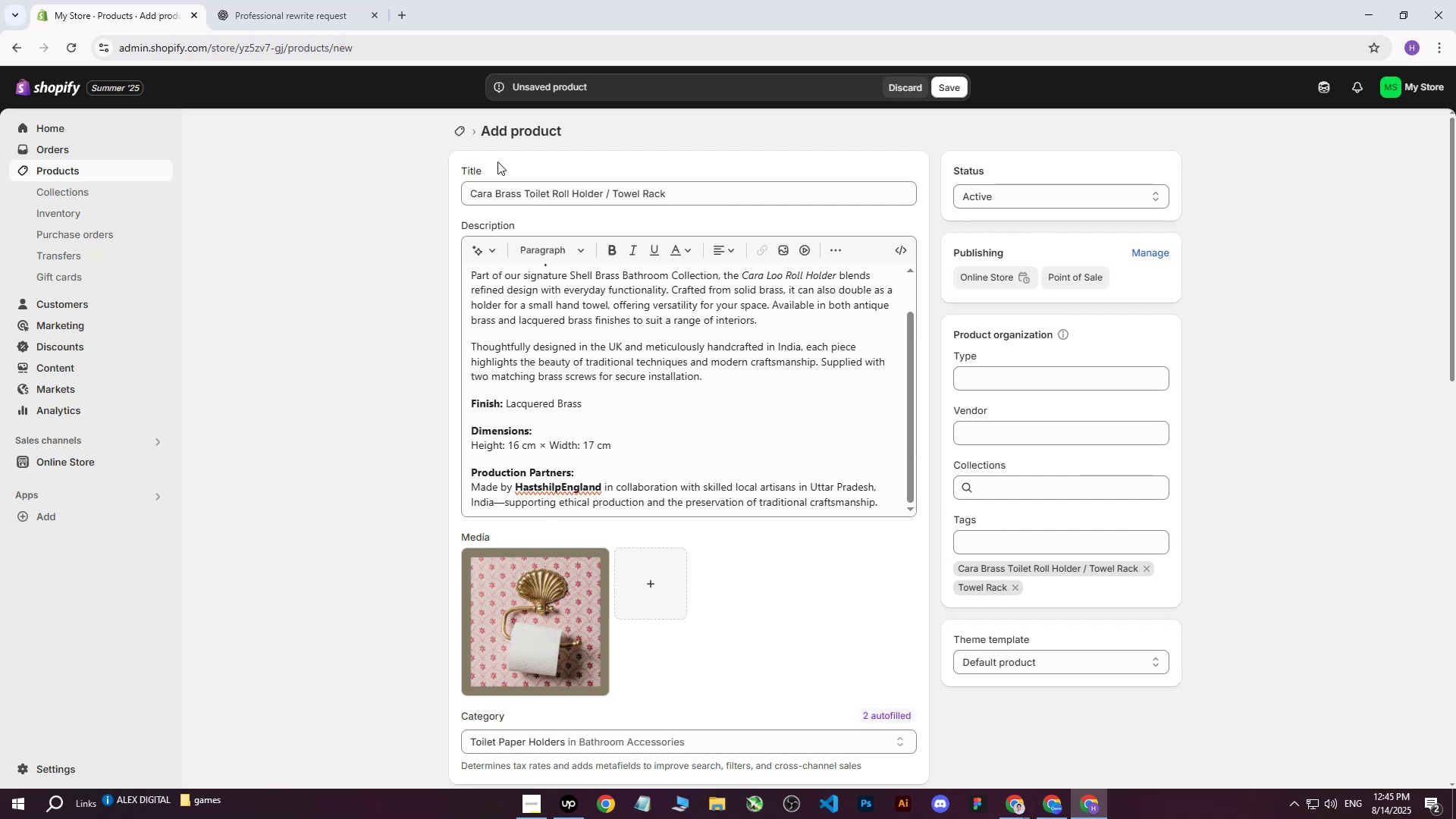 
left_click_drag(start_coordinate=[466, 196], to_coordinate=[603, 193])
 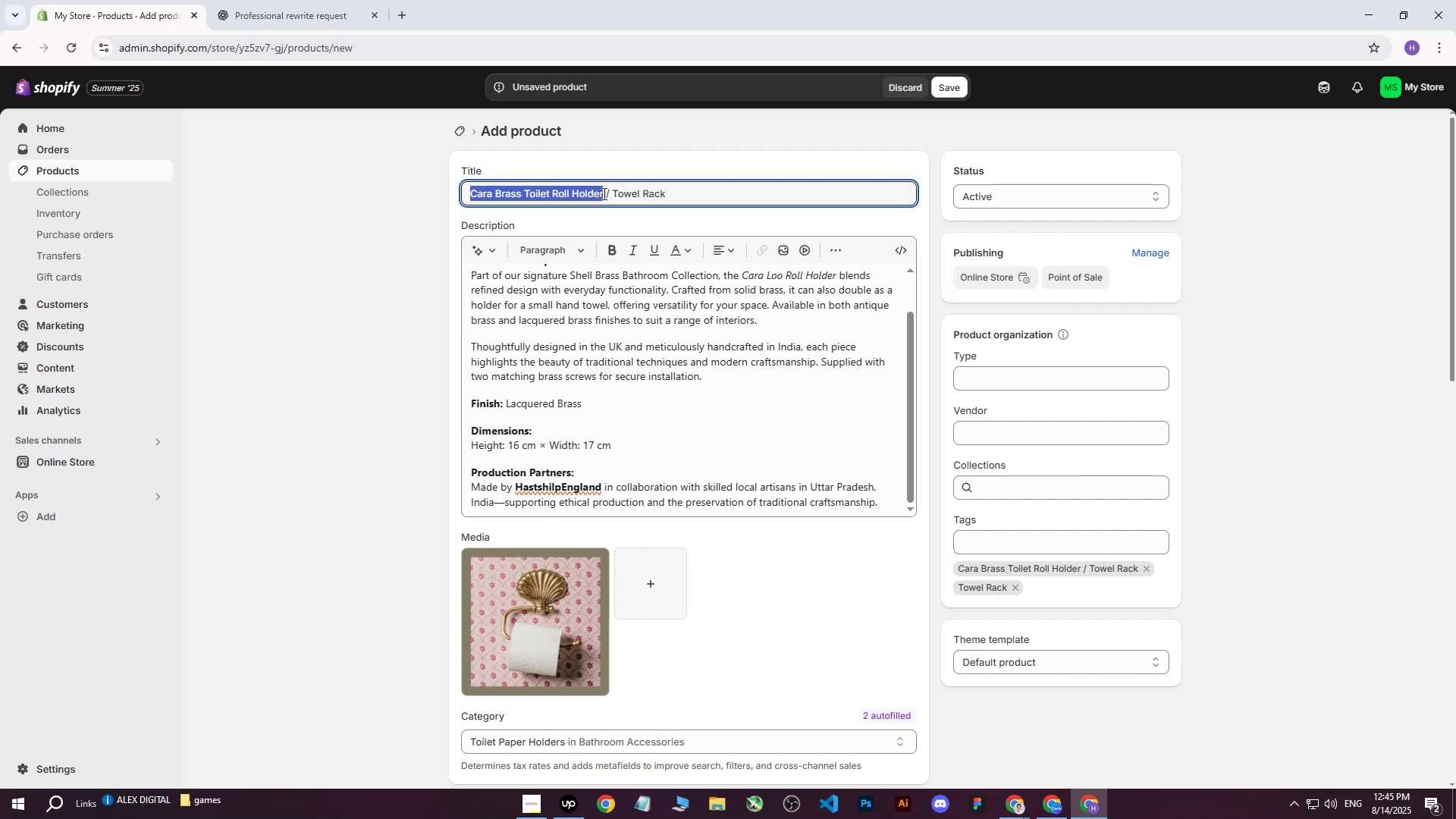 
key(Control+ControlLeft)
 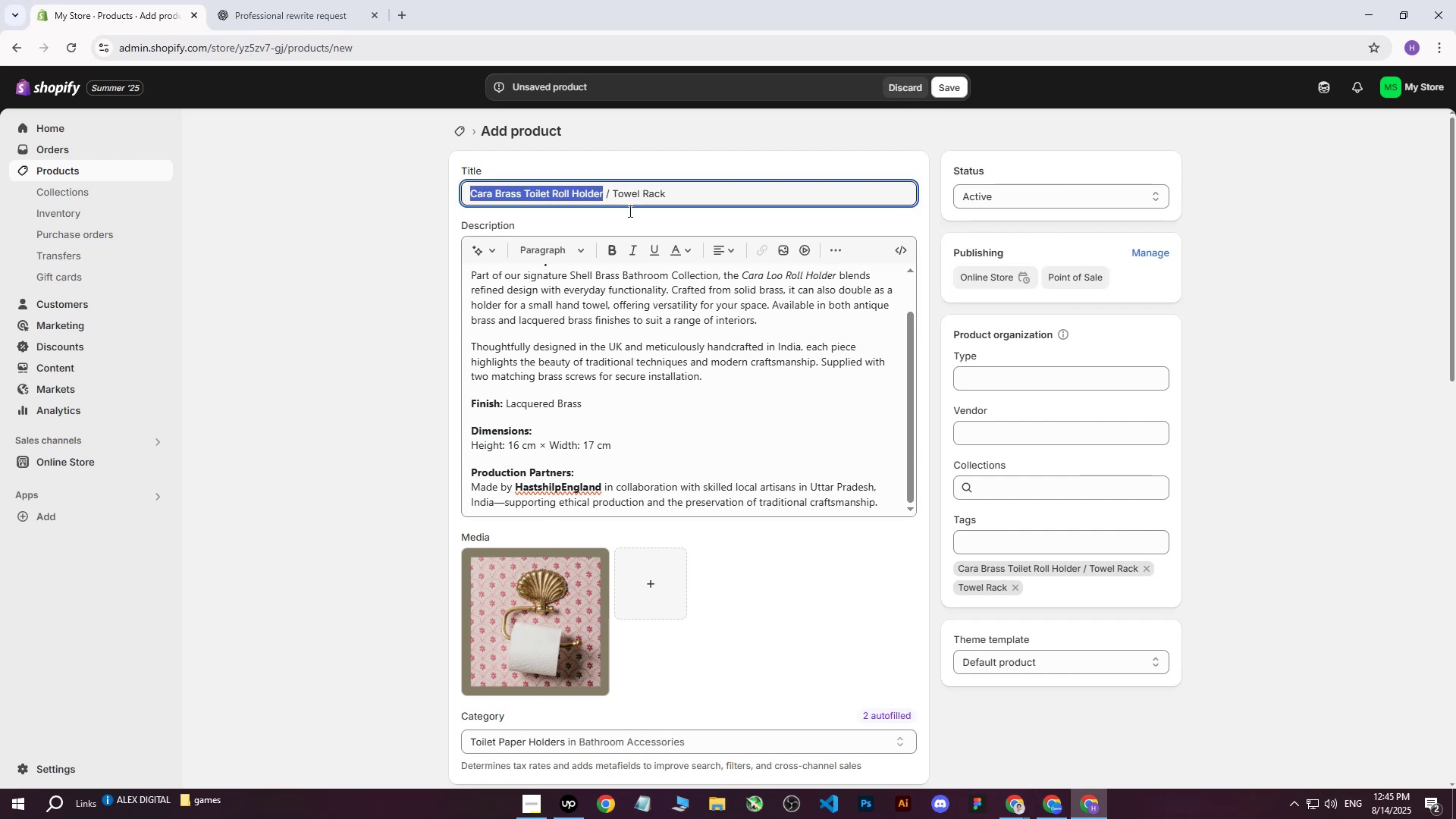 
key(Control+C)
 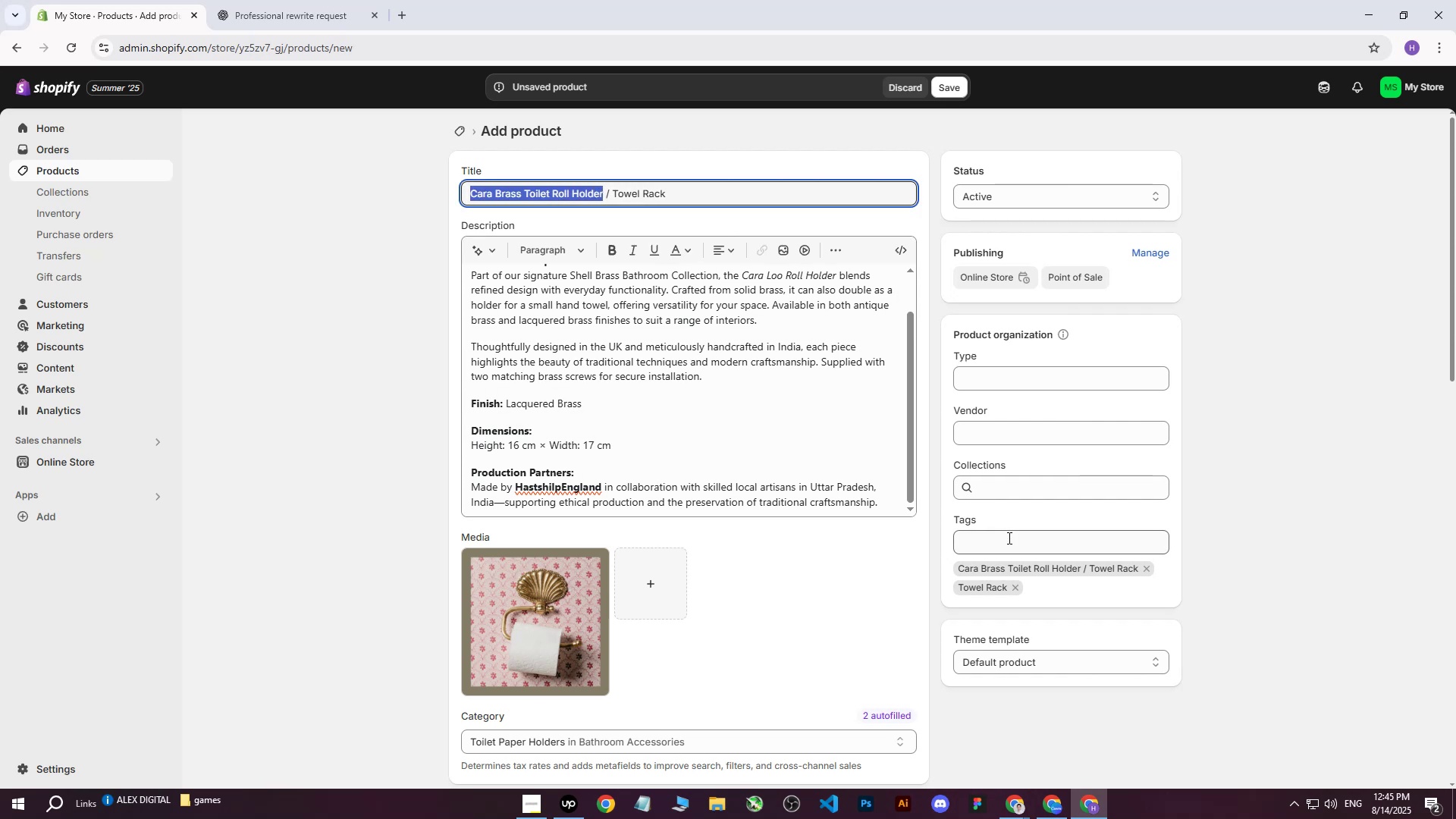 
left_click([1005, 545])
 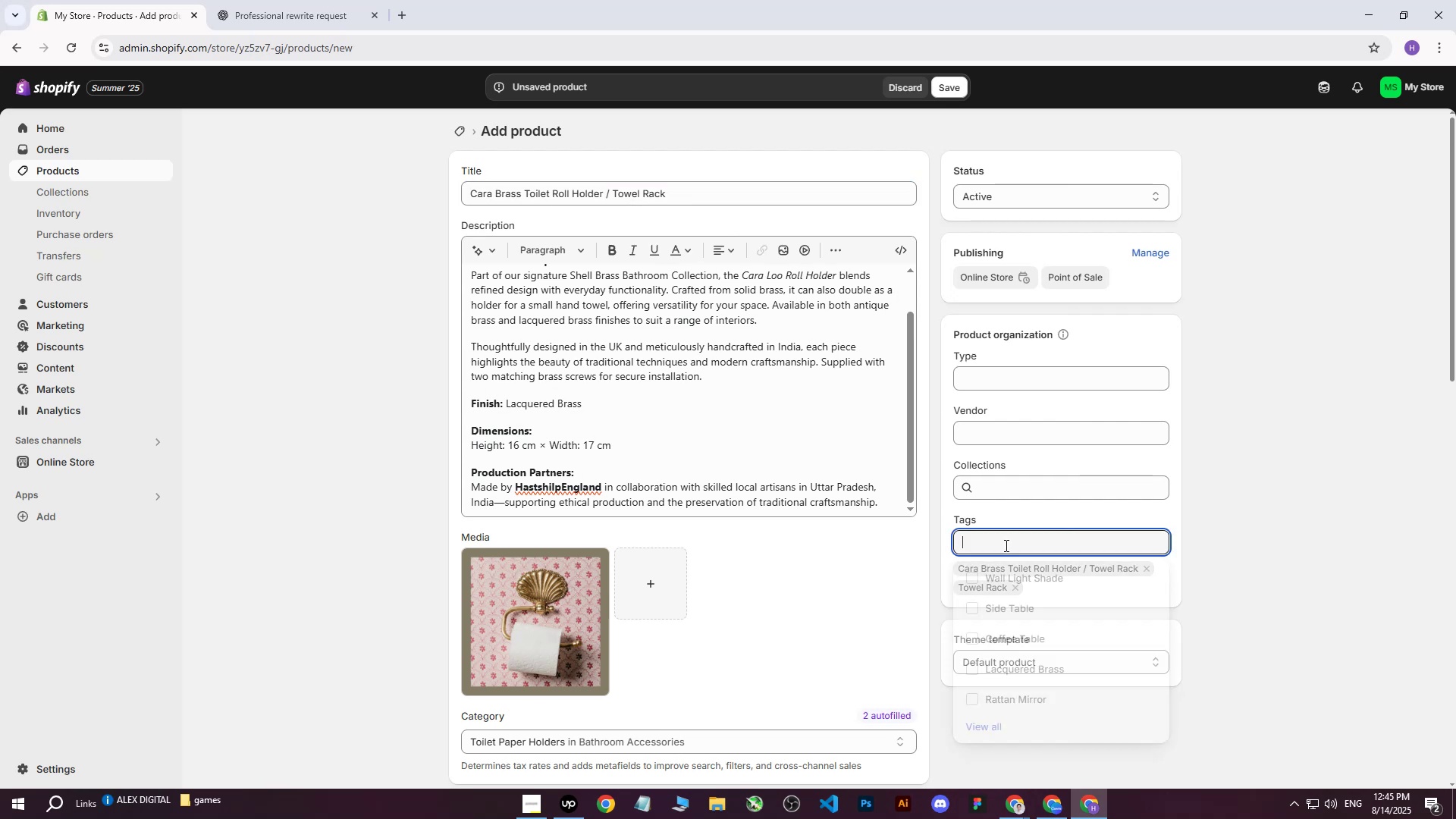 
key(Control+ControlLeft)
 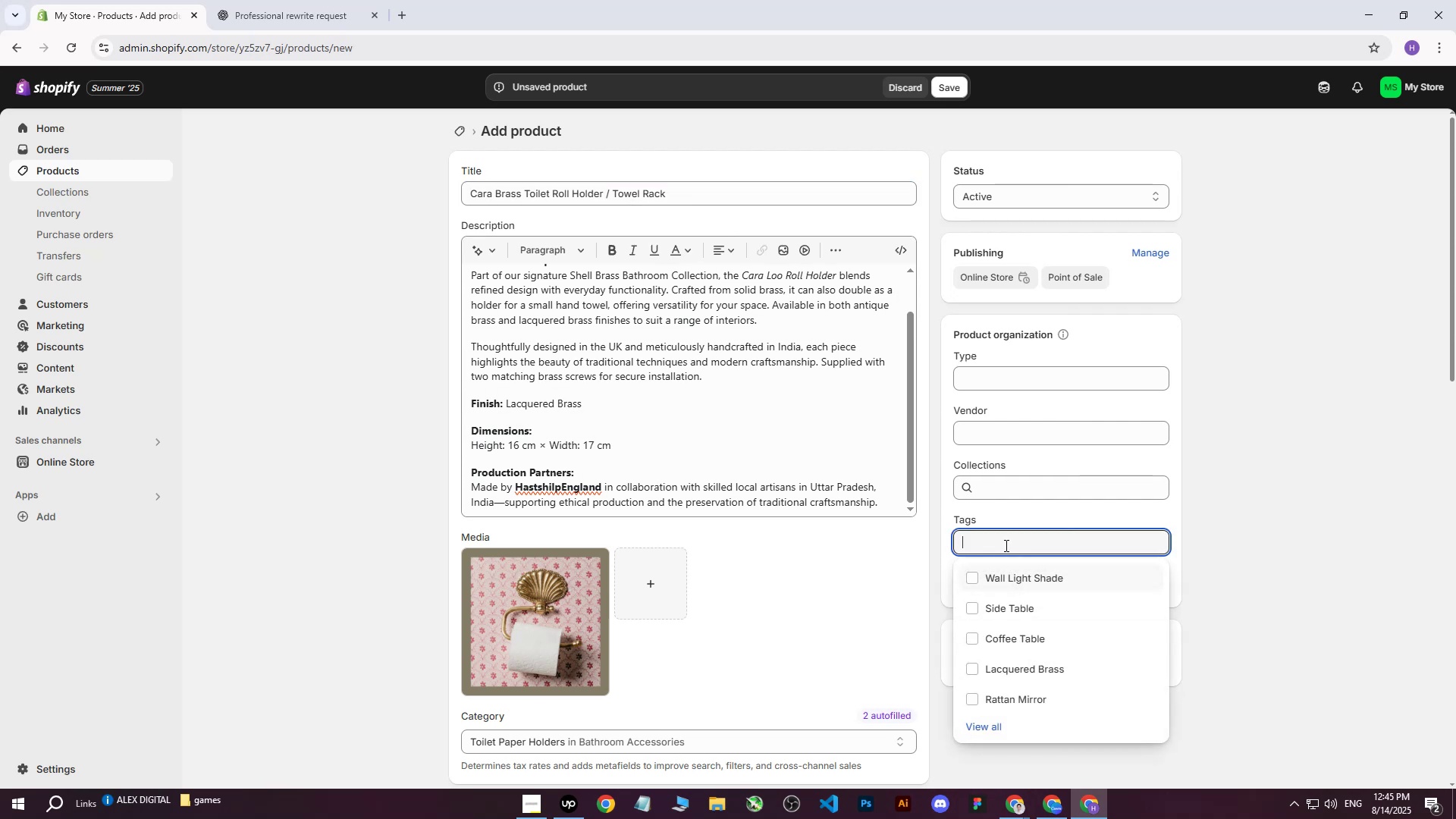 
key(Control+V)
 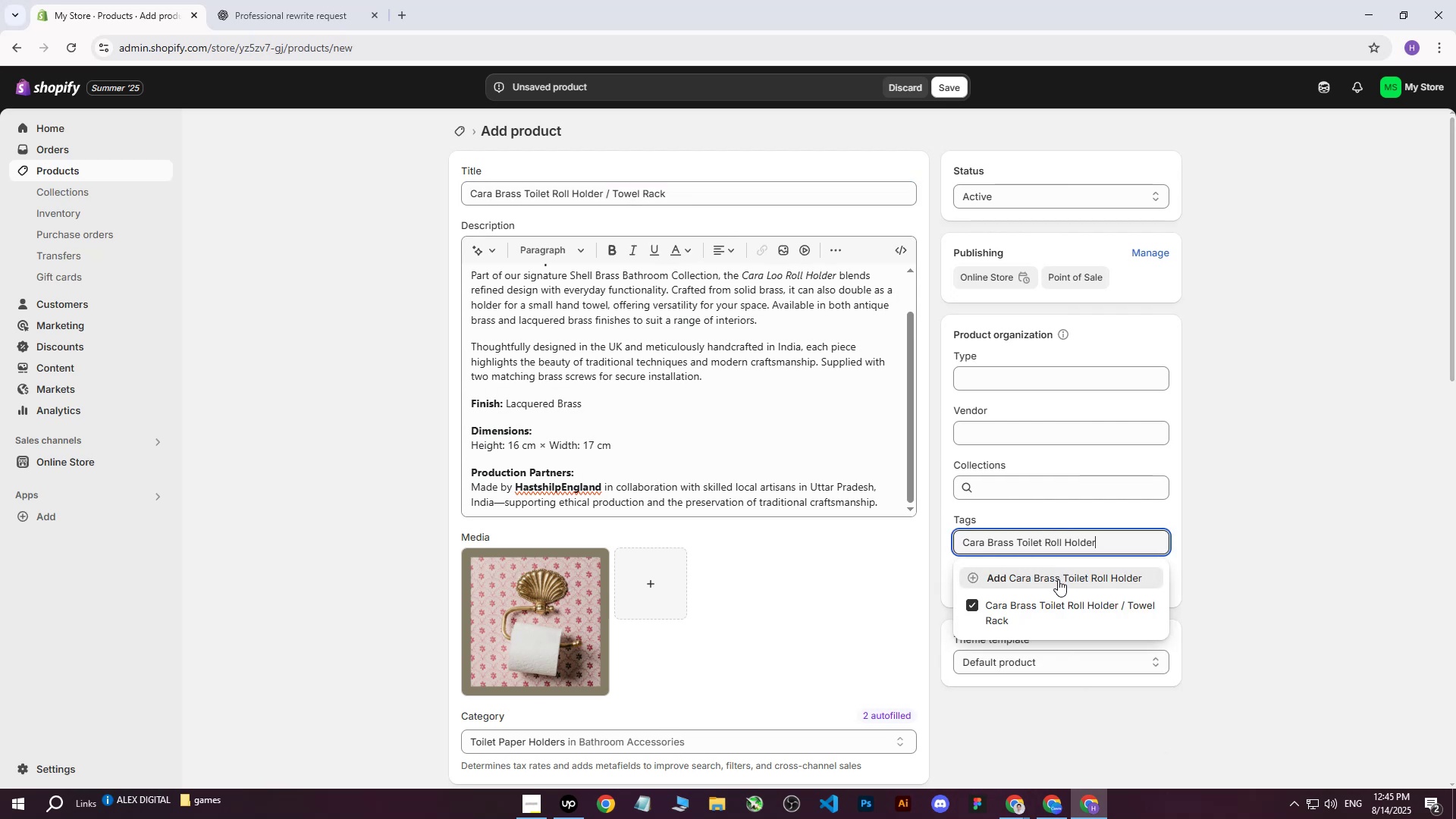 
double_click([1324, 436])
 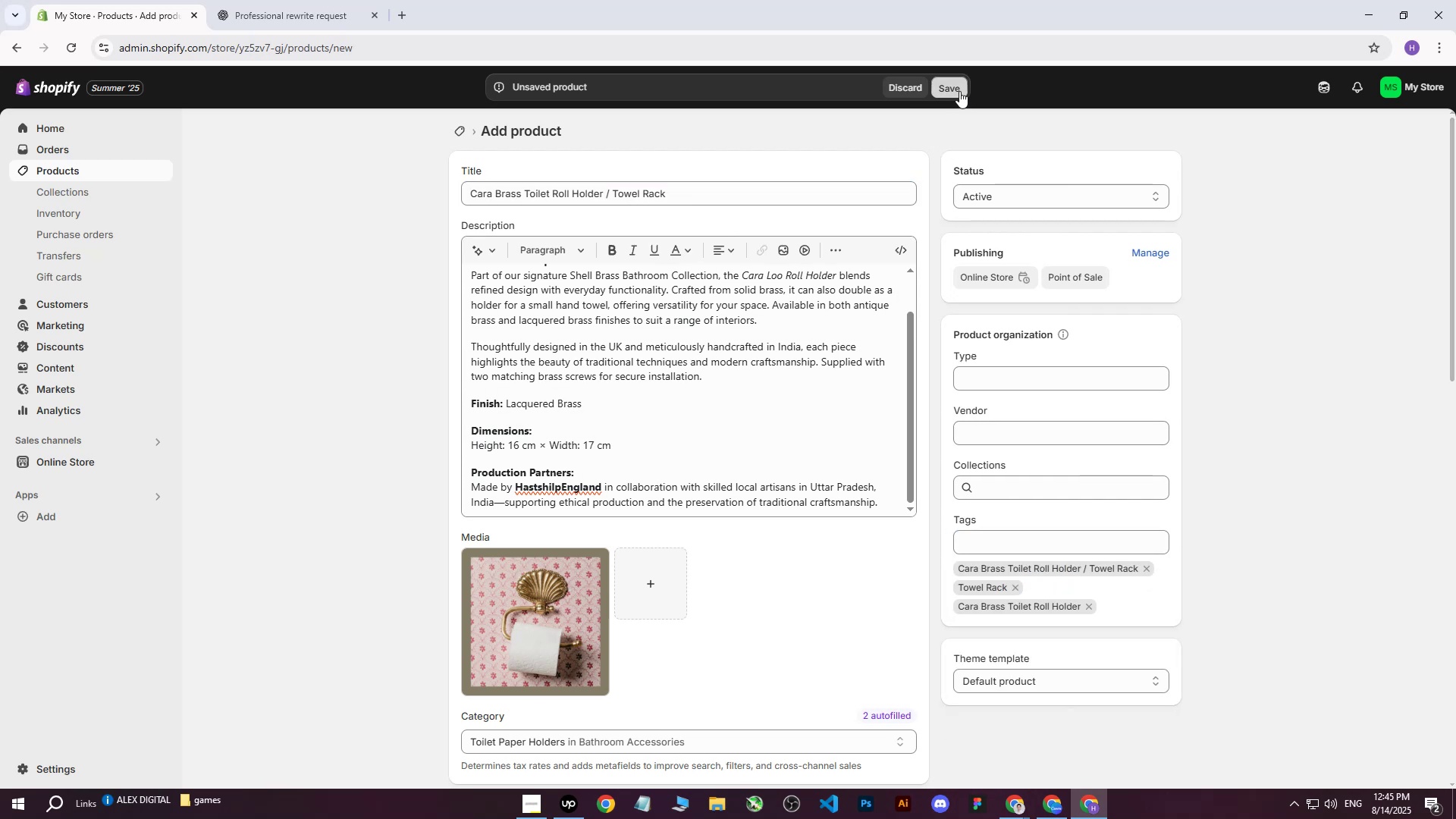 
left_click([959, 91])
 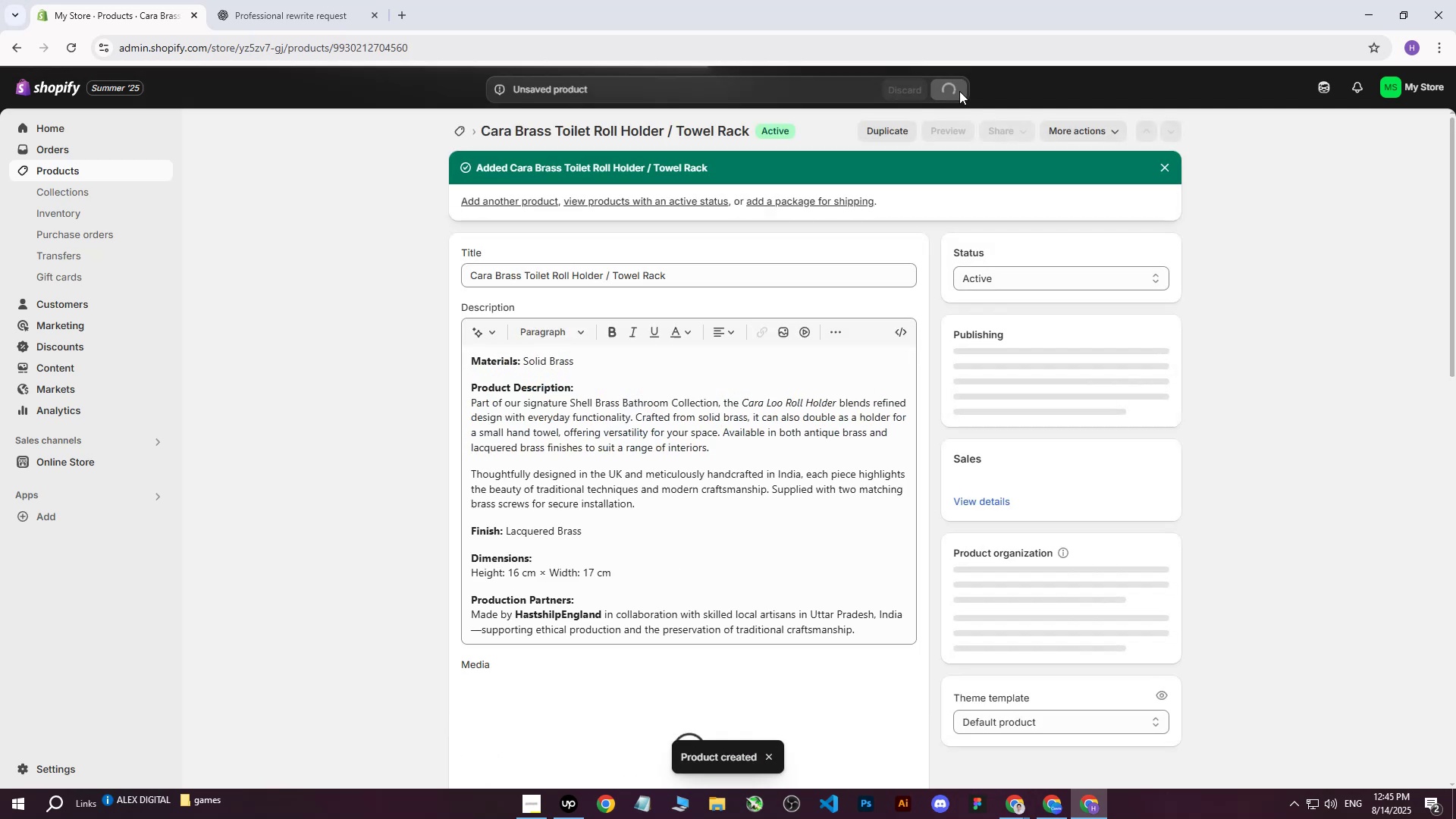 
scroll: coordinate [798, 463], scroll_direction: down, amount: 15.0
 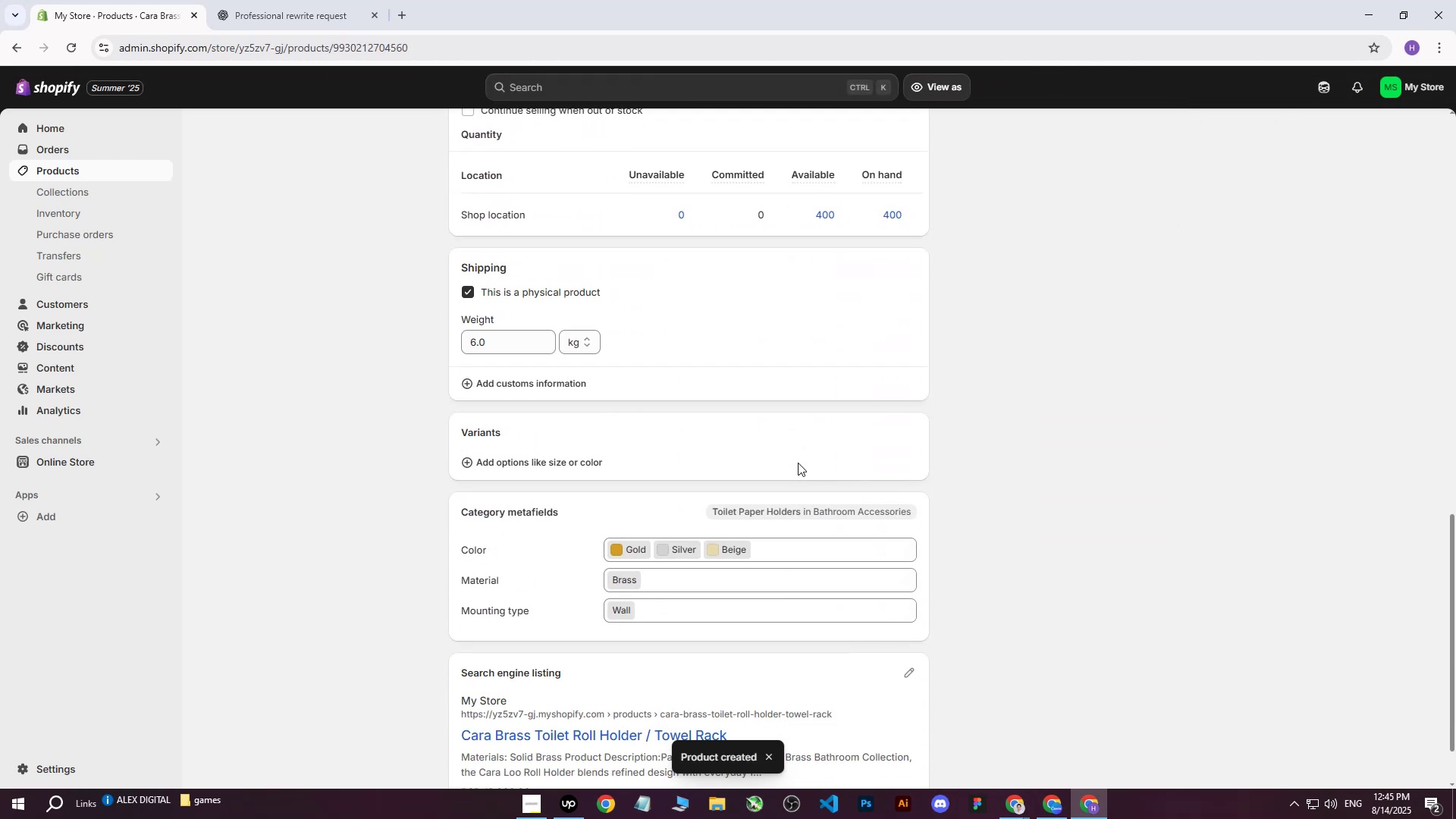 
scroll: coordinate [755, 472], scroll_direction: up, amount: 18.0
 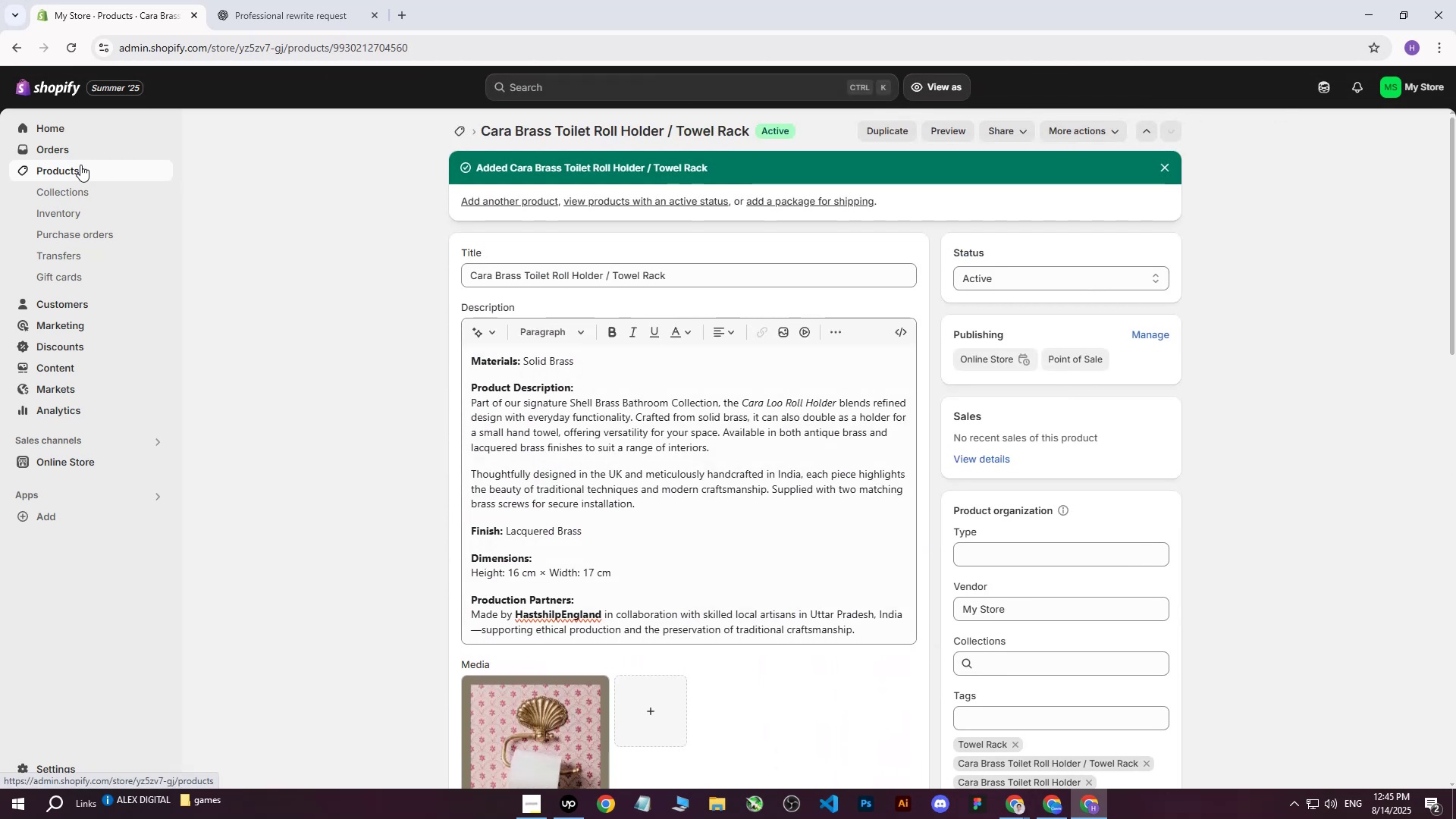 
left_click([80, 165])
 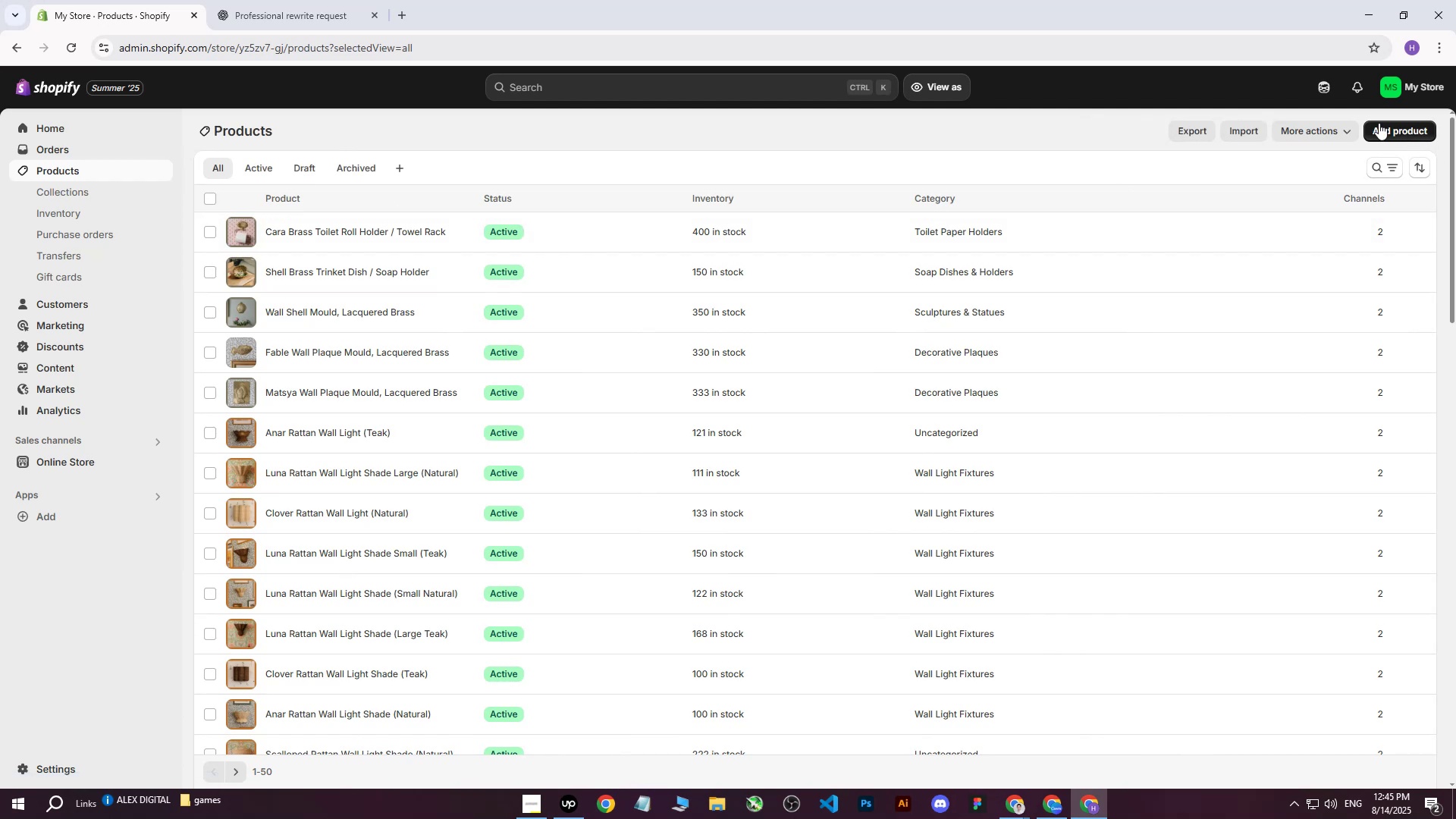 
double_click([1382, 120])
 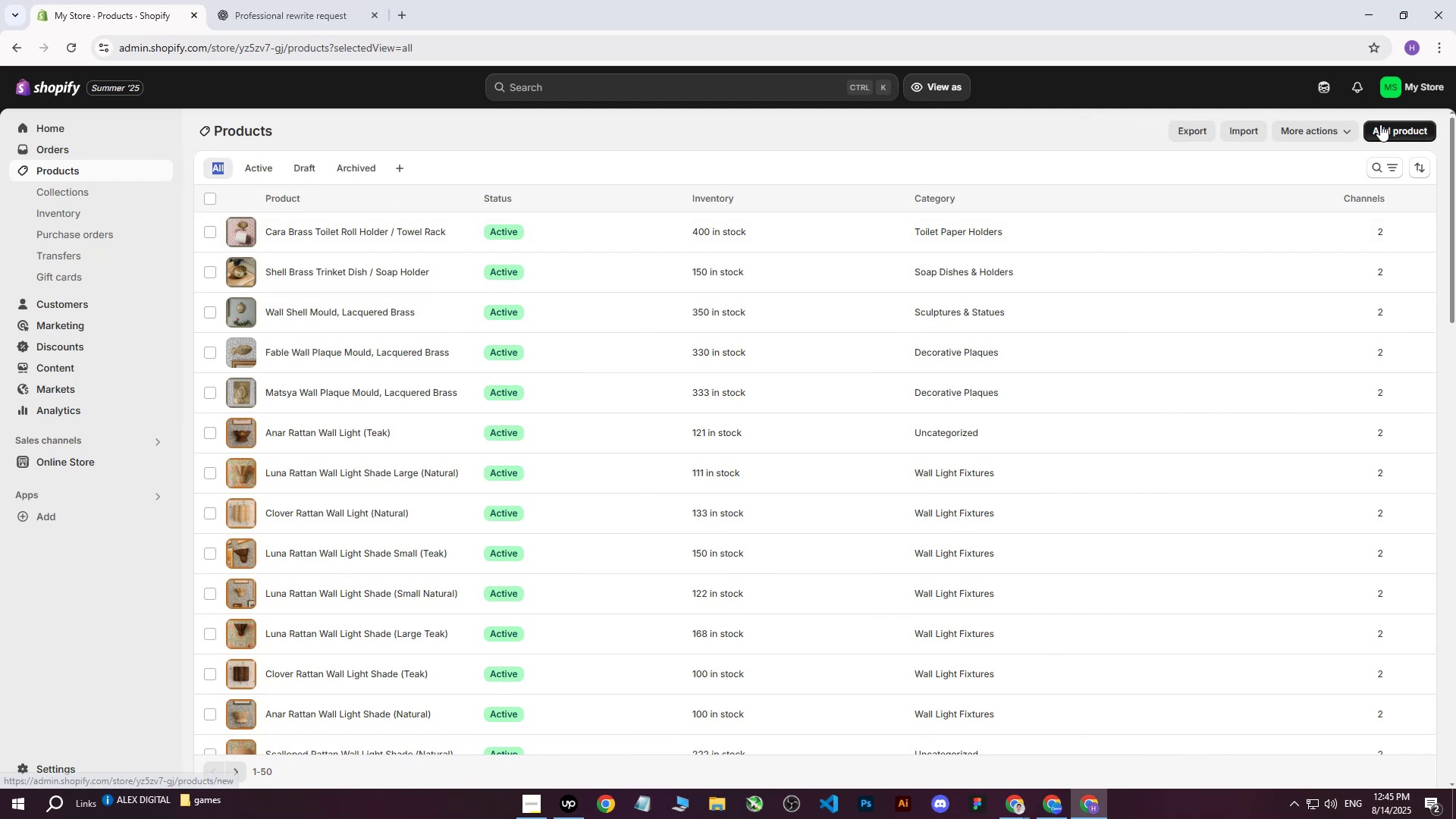 
left_click([1380, 124])
 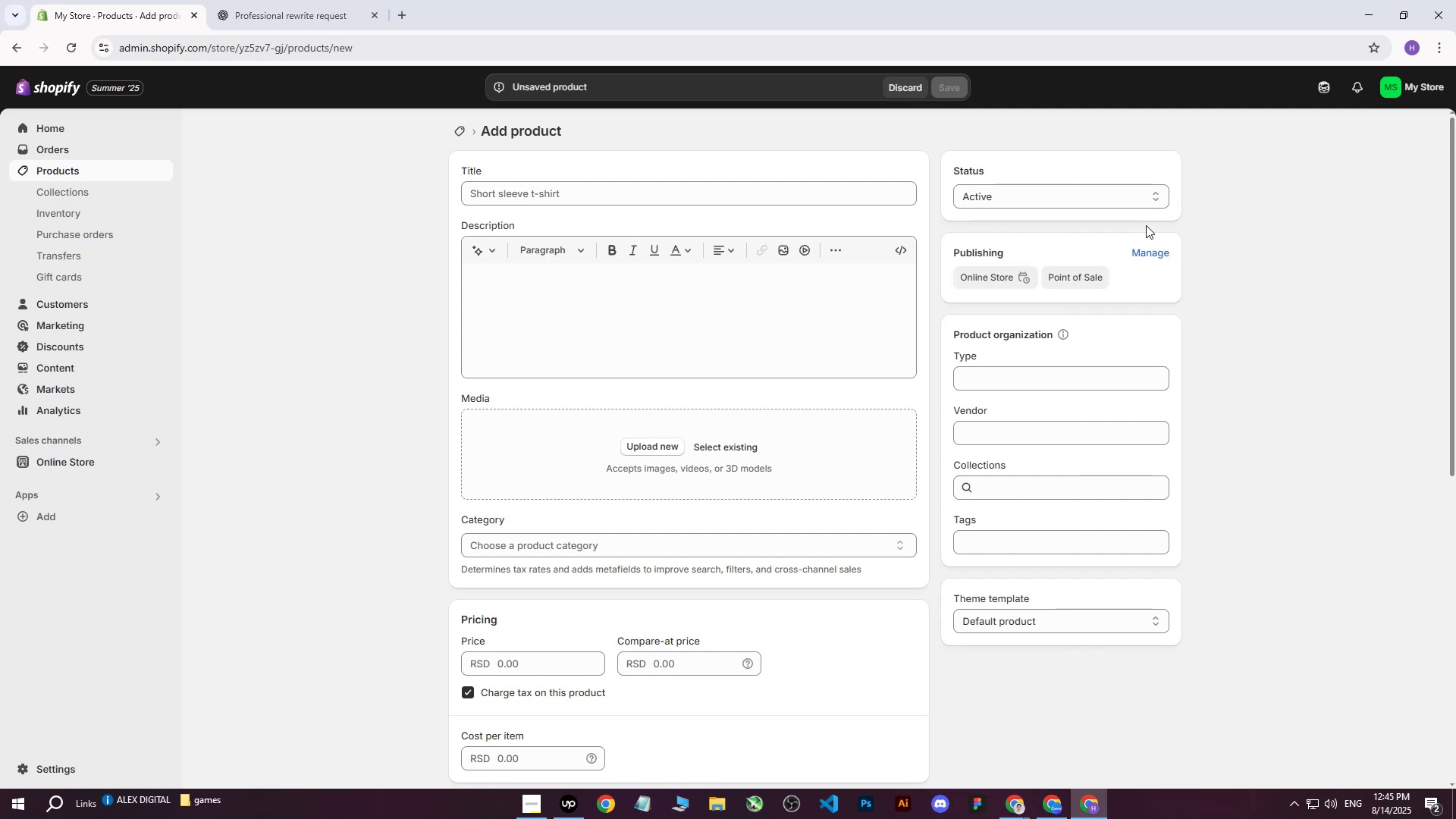 
wait(14.98)
 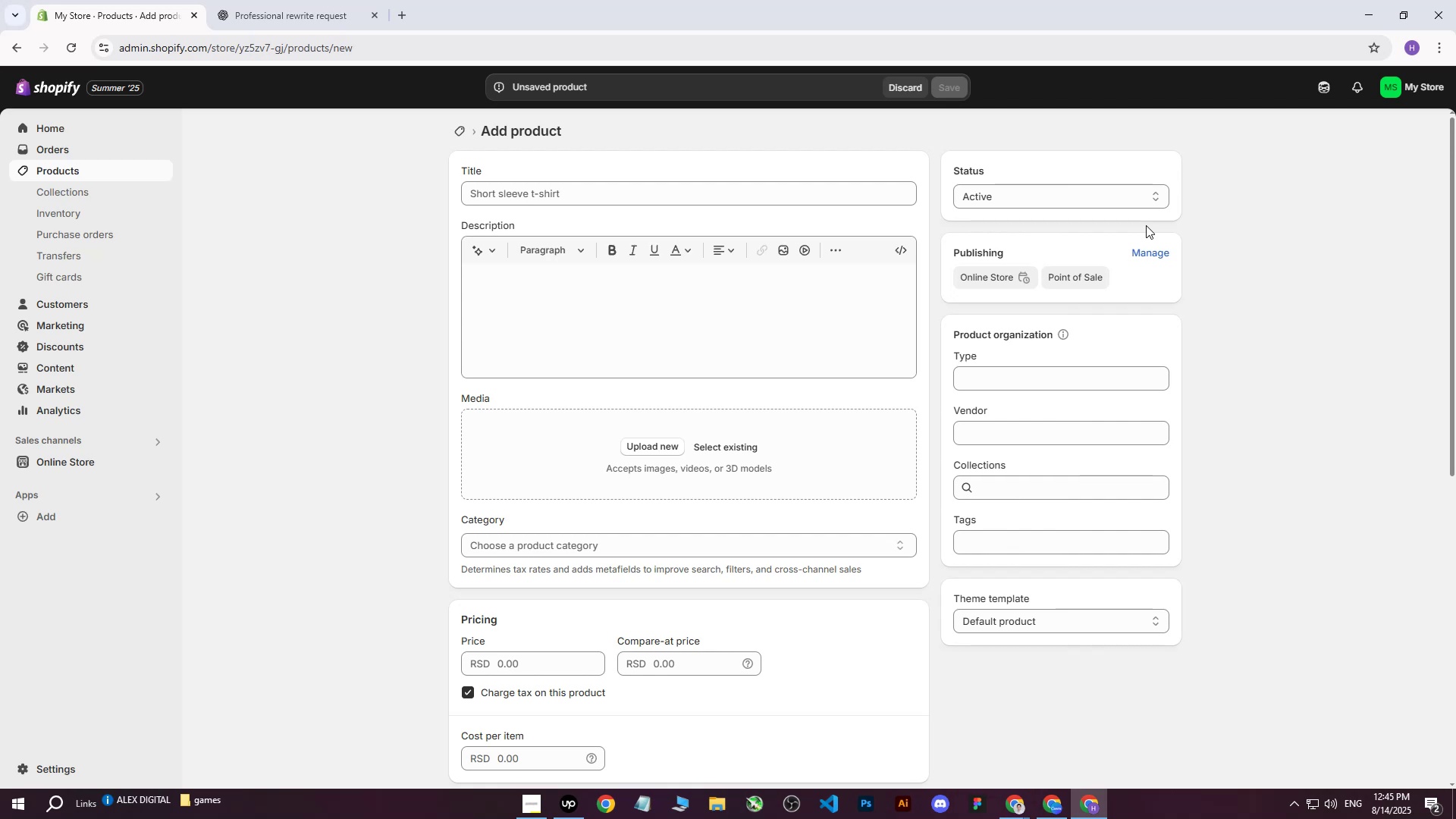 
left_click([1061, 805])
 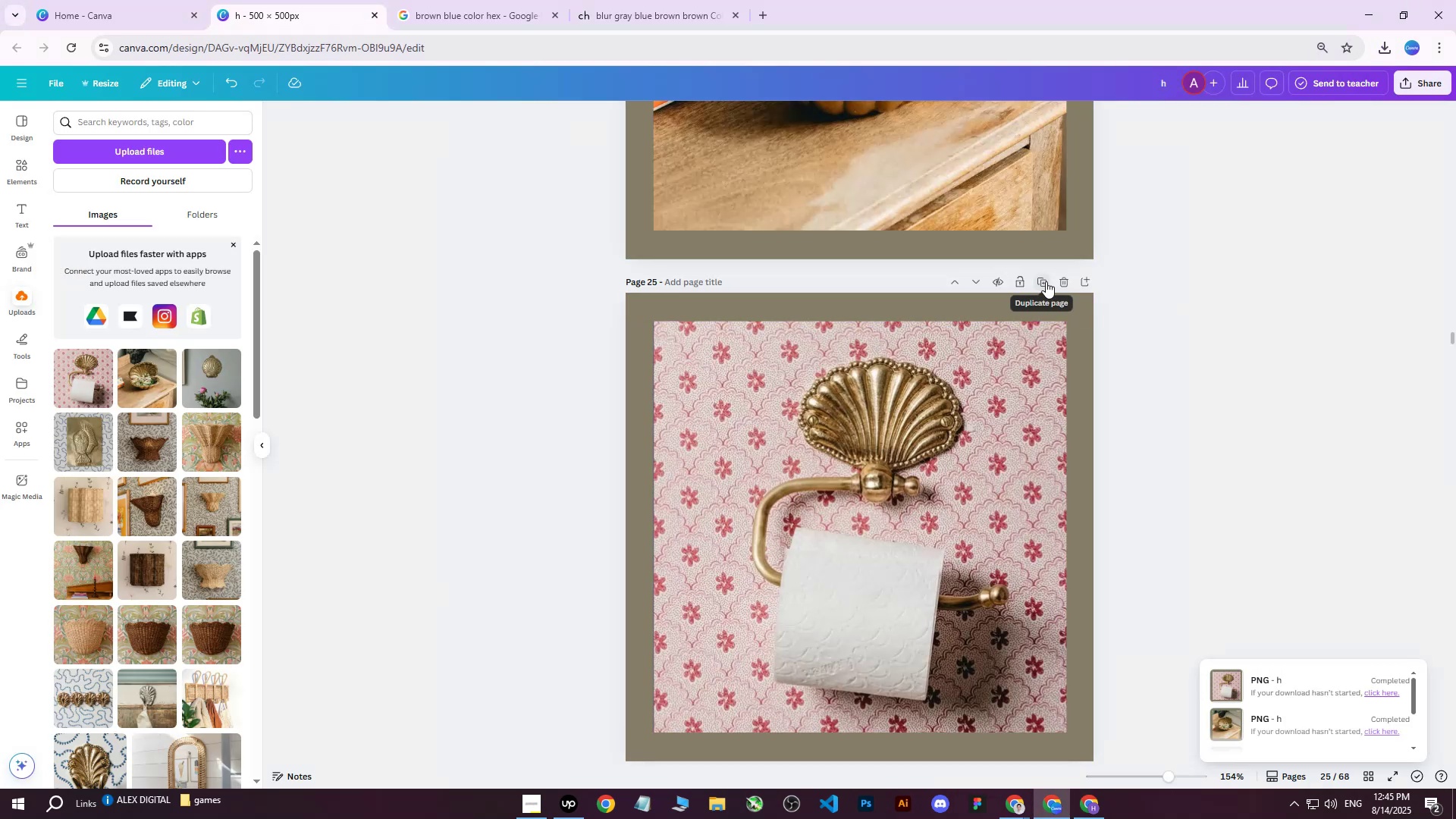 
left_click([1046, 281])
 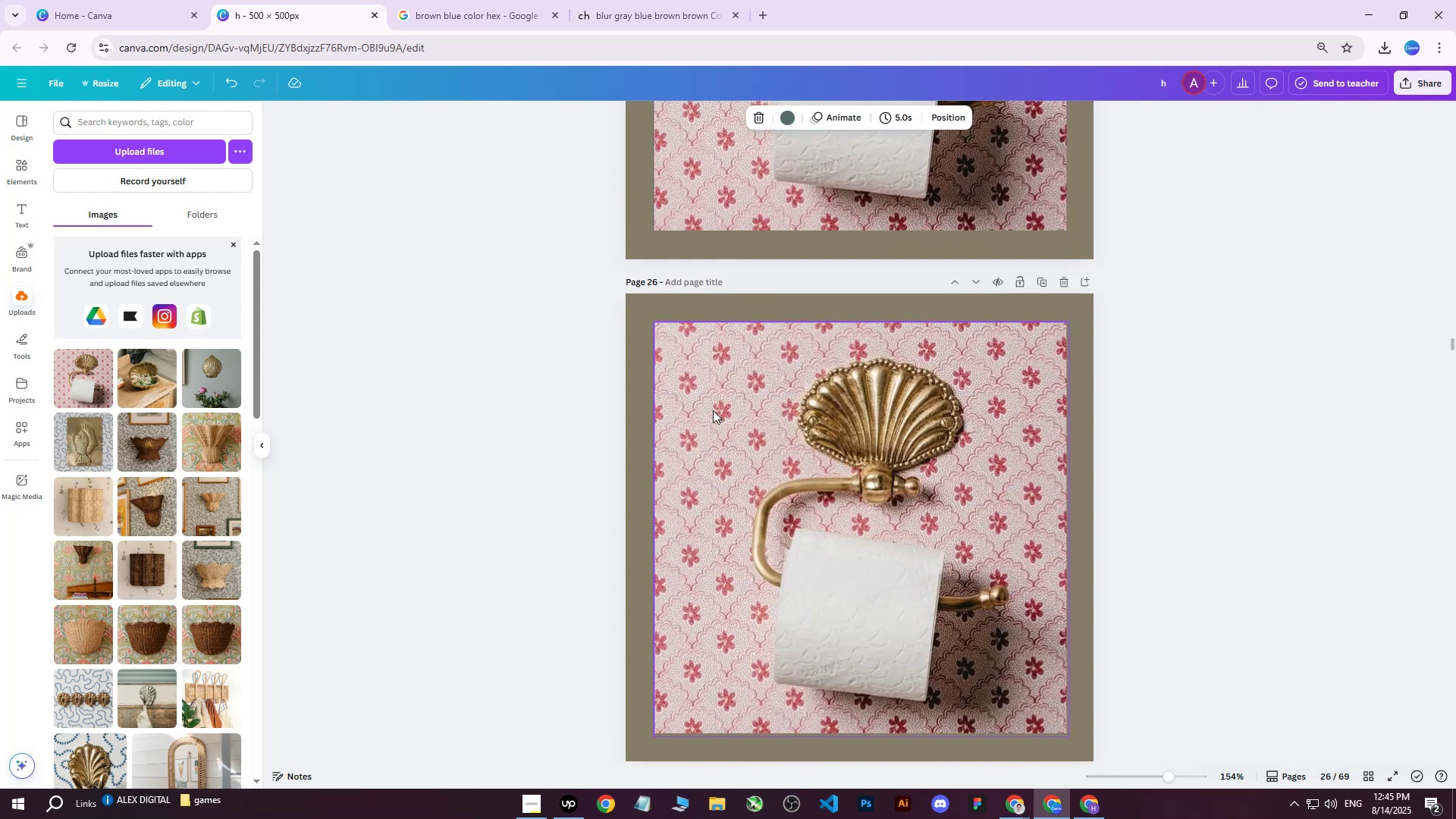 
scroll: coordinate [447, 435], scroll_direction: down, amount: 1.0
 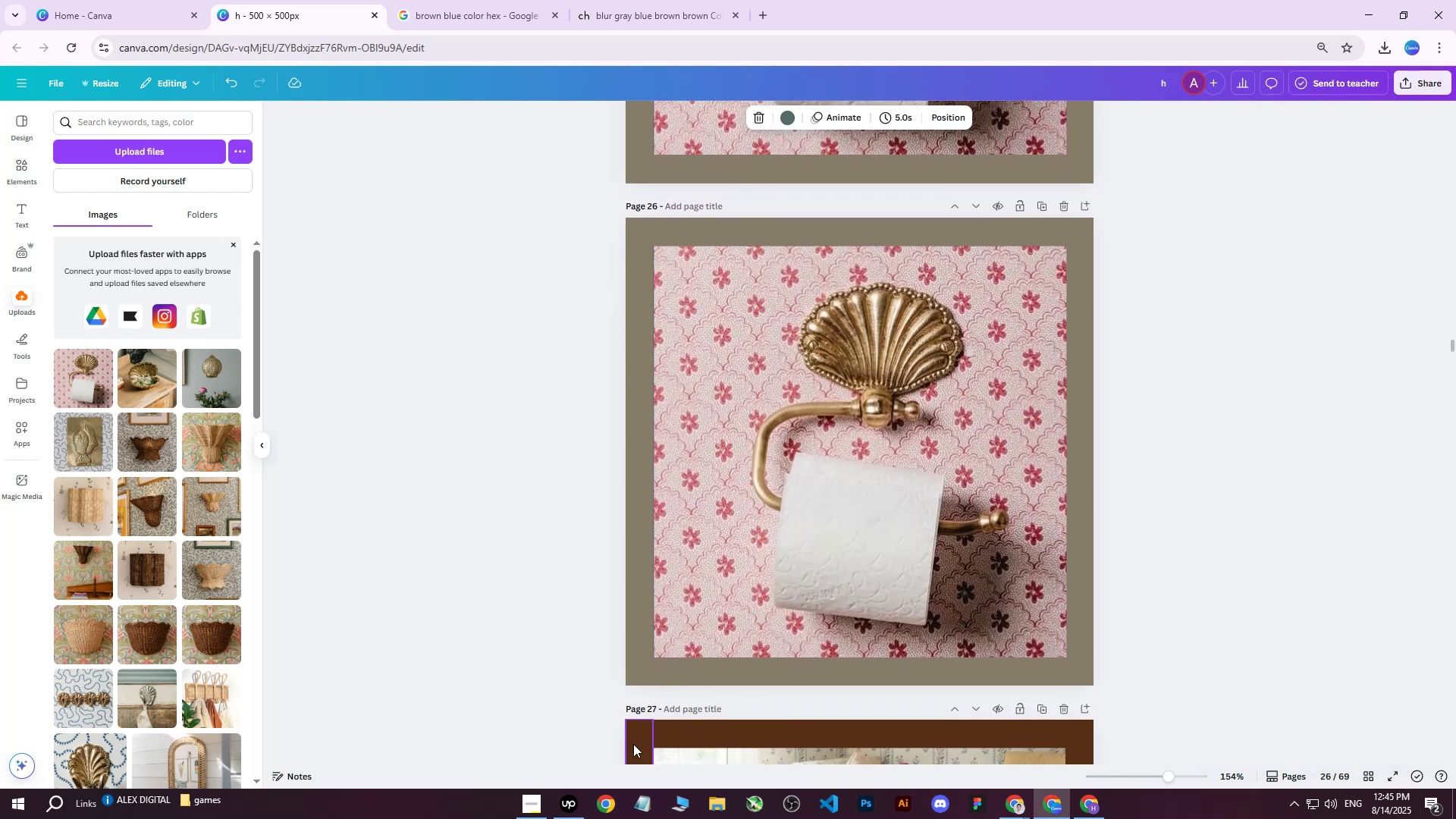 
mouse_move([563, 807])
 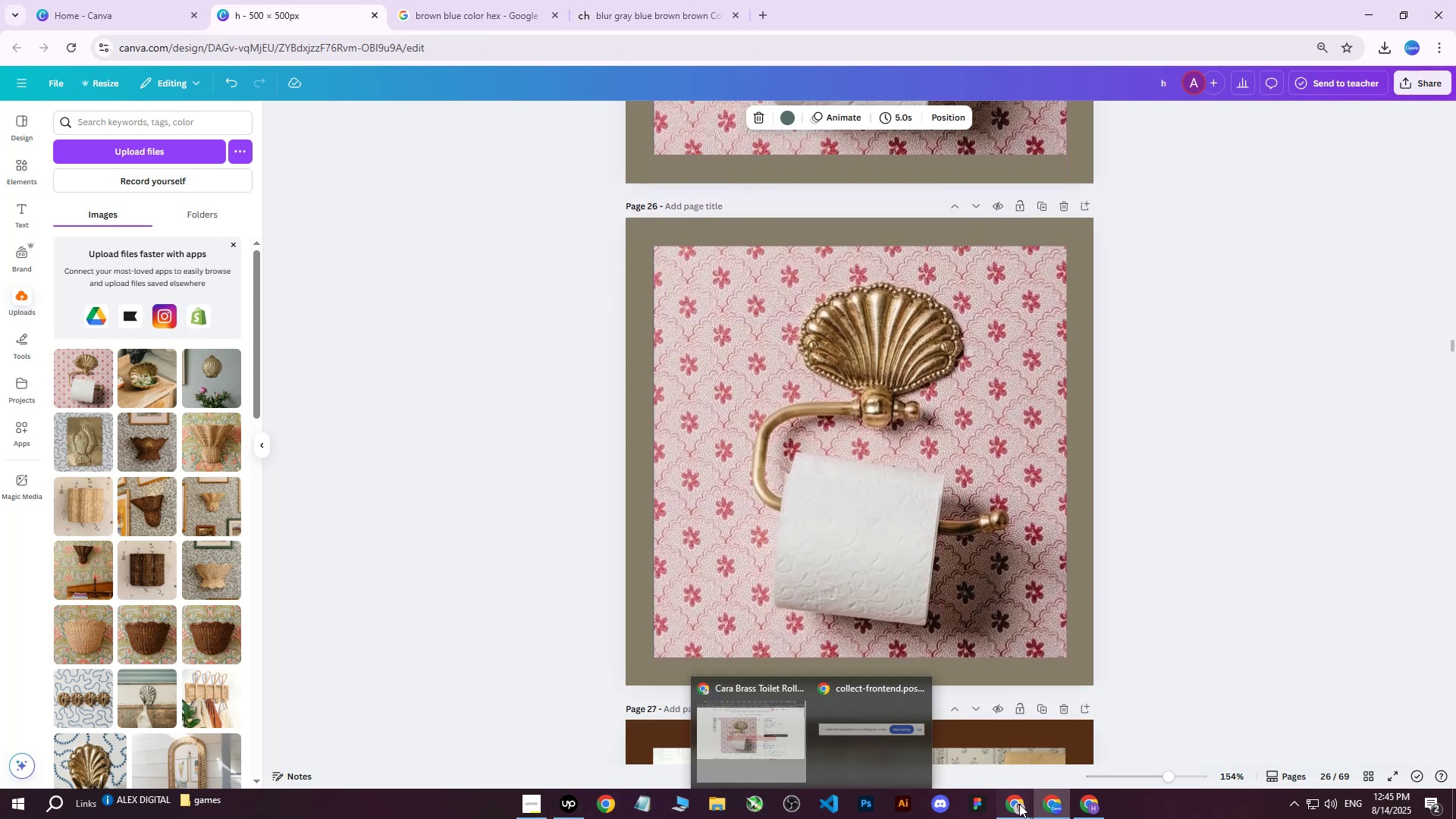 
double_click([910, 754])
 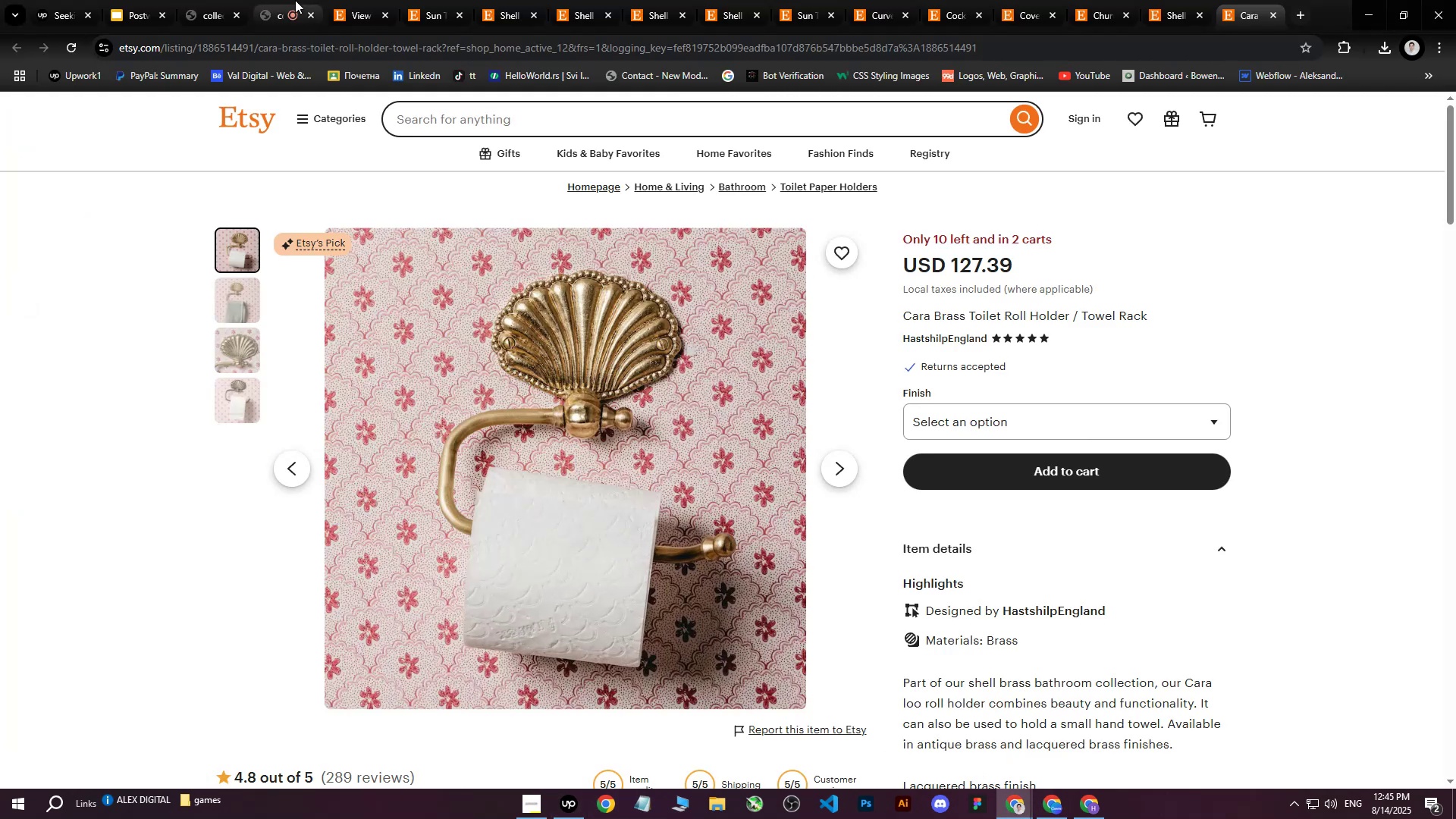 
left_click([295, 0])
 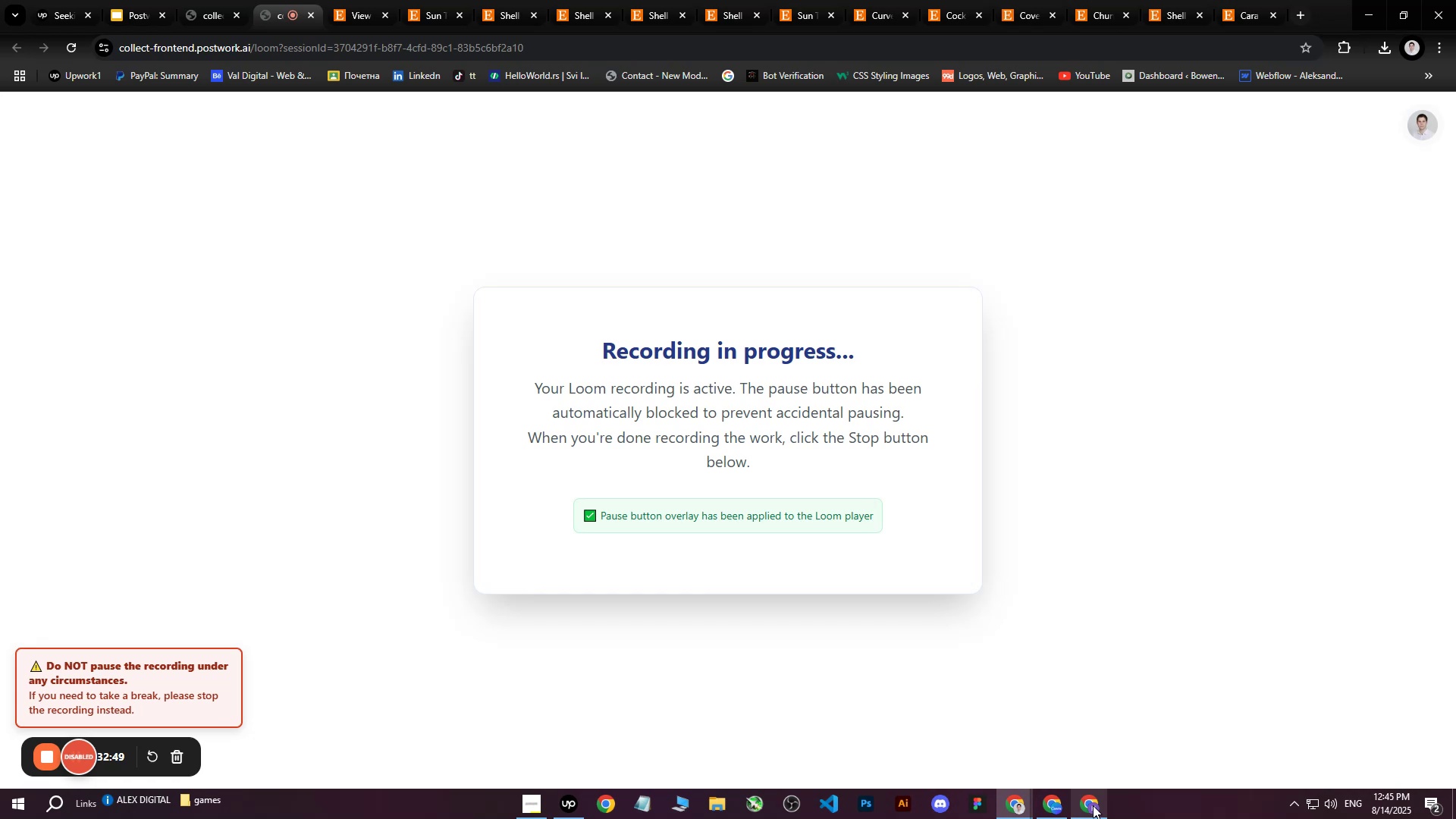 
left_click([1053, 805])
 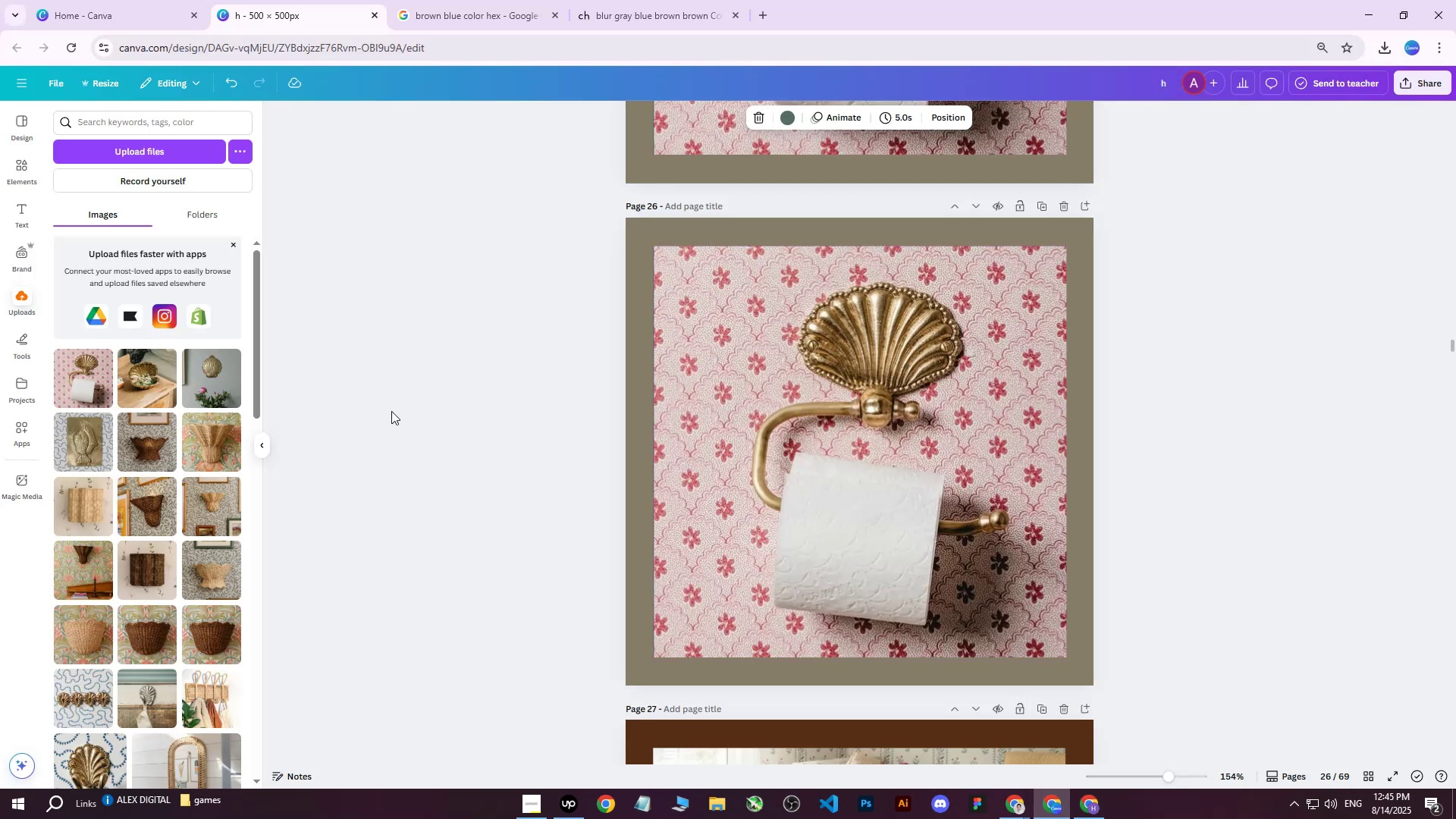 
left_click([821, 410])
 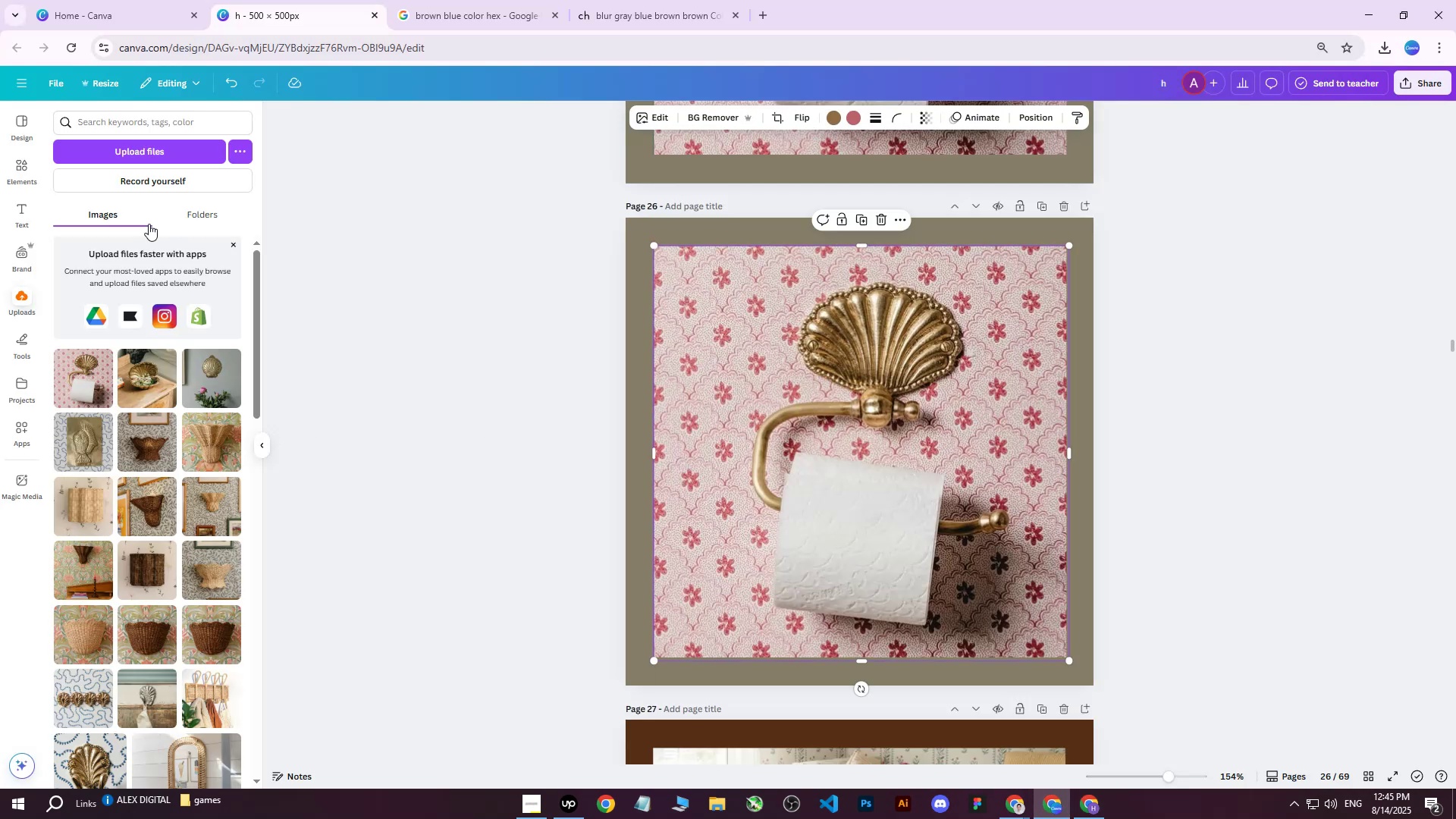 
key(Delete)
 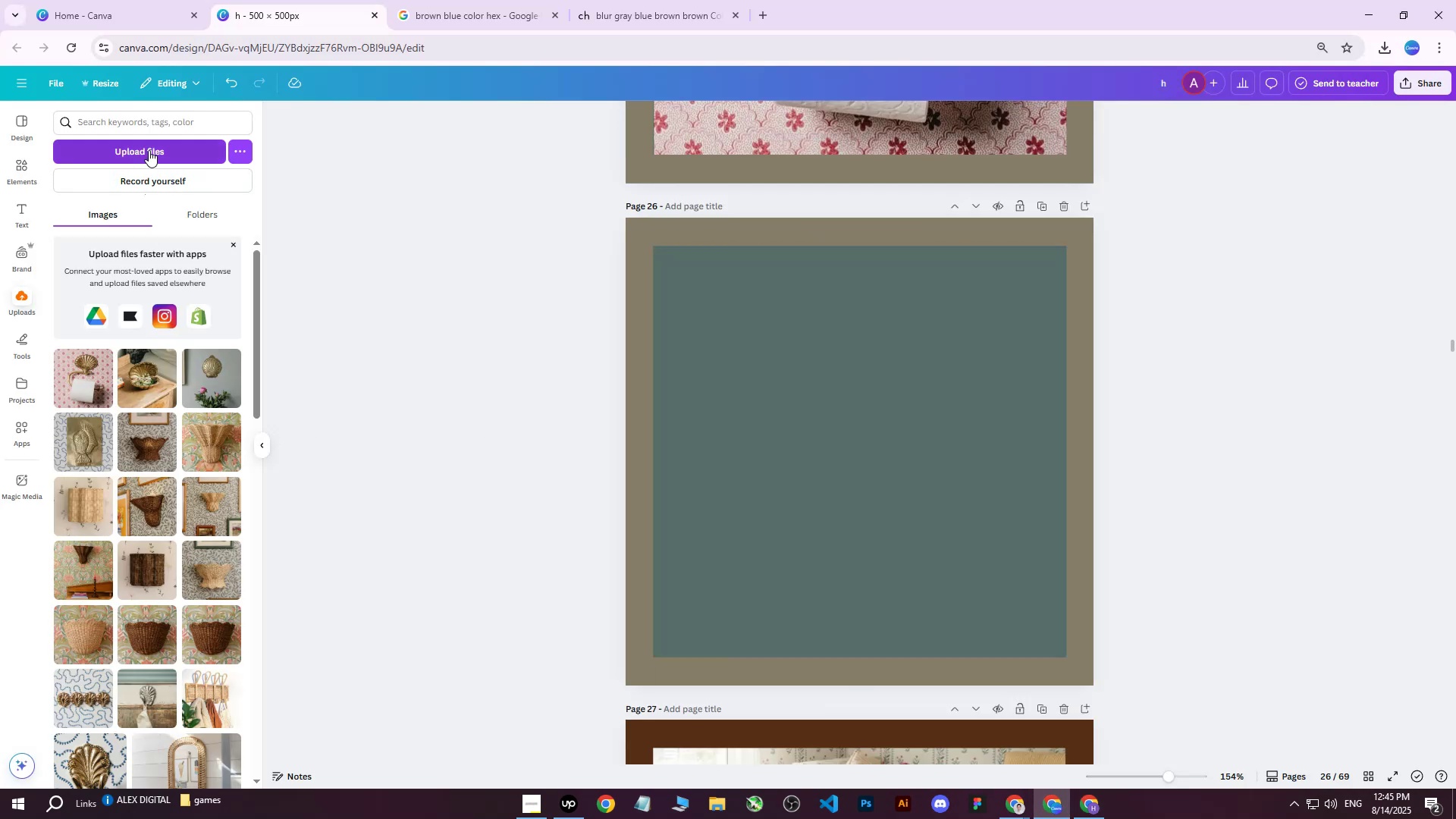 
left_click([149, 150])
 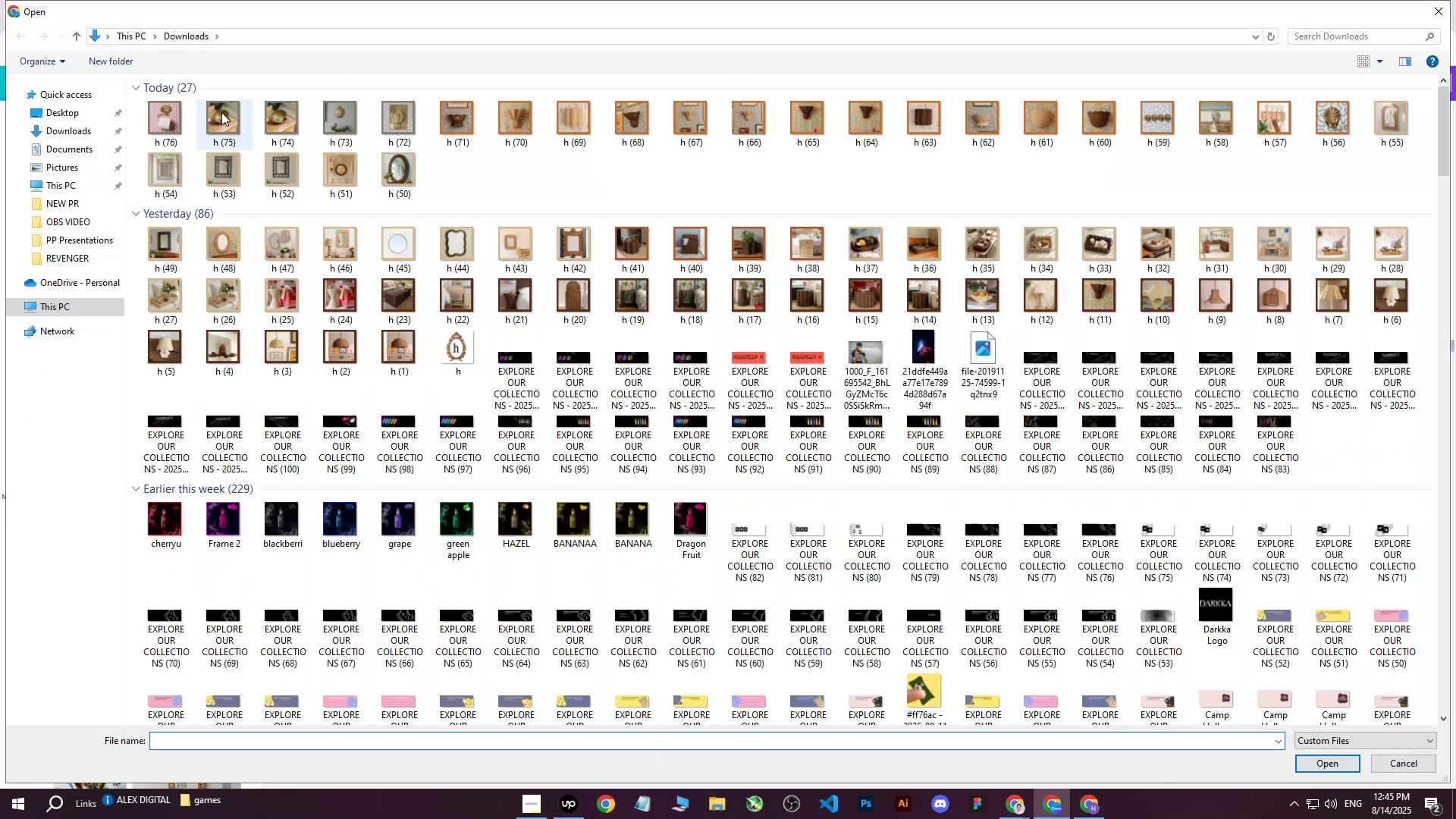 
left_click([174, 119])
 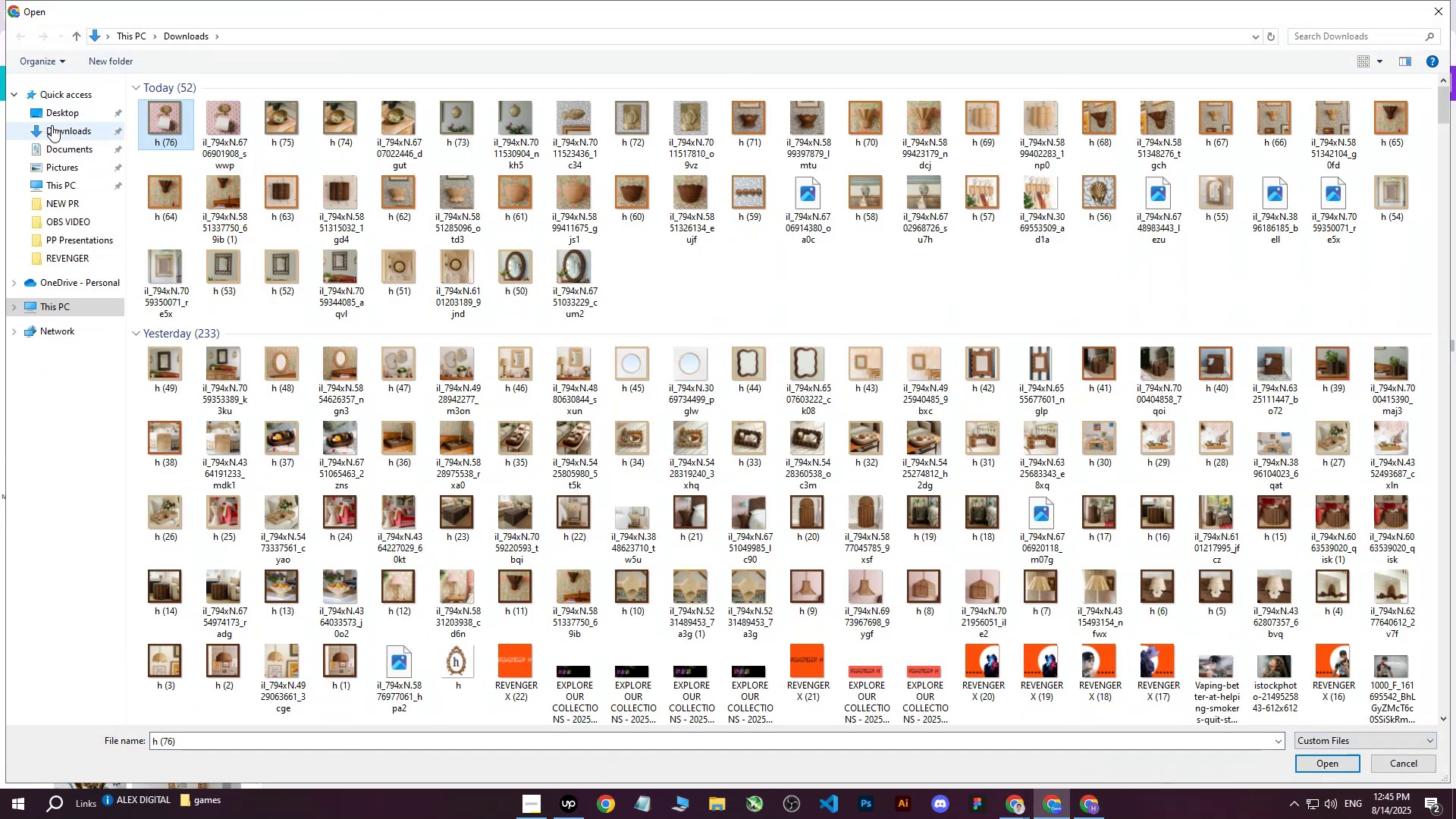 
double_click([56, 115])
 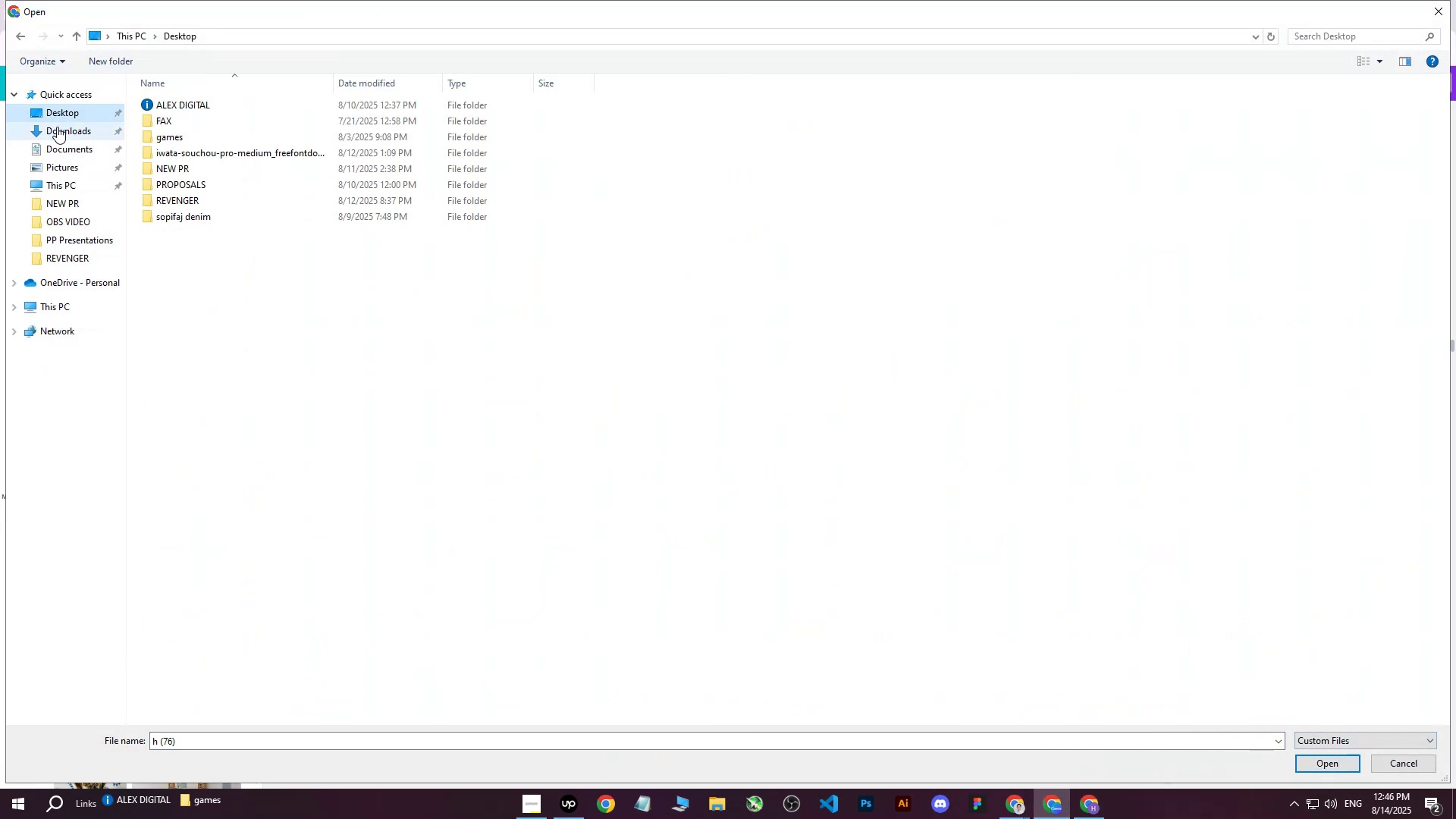 
triple_click([57, 127])
 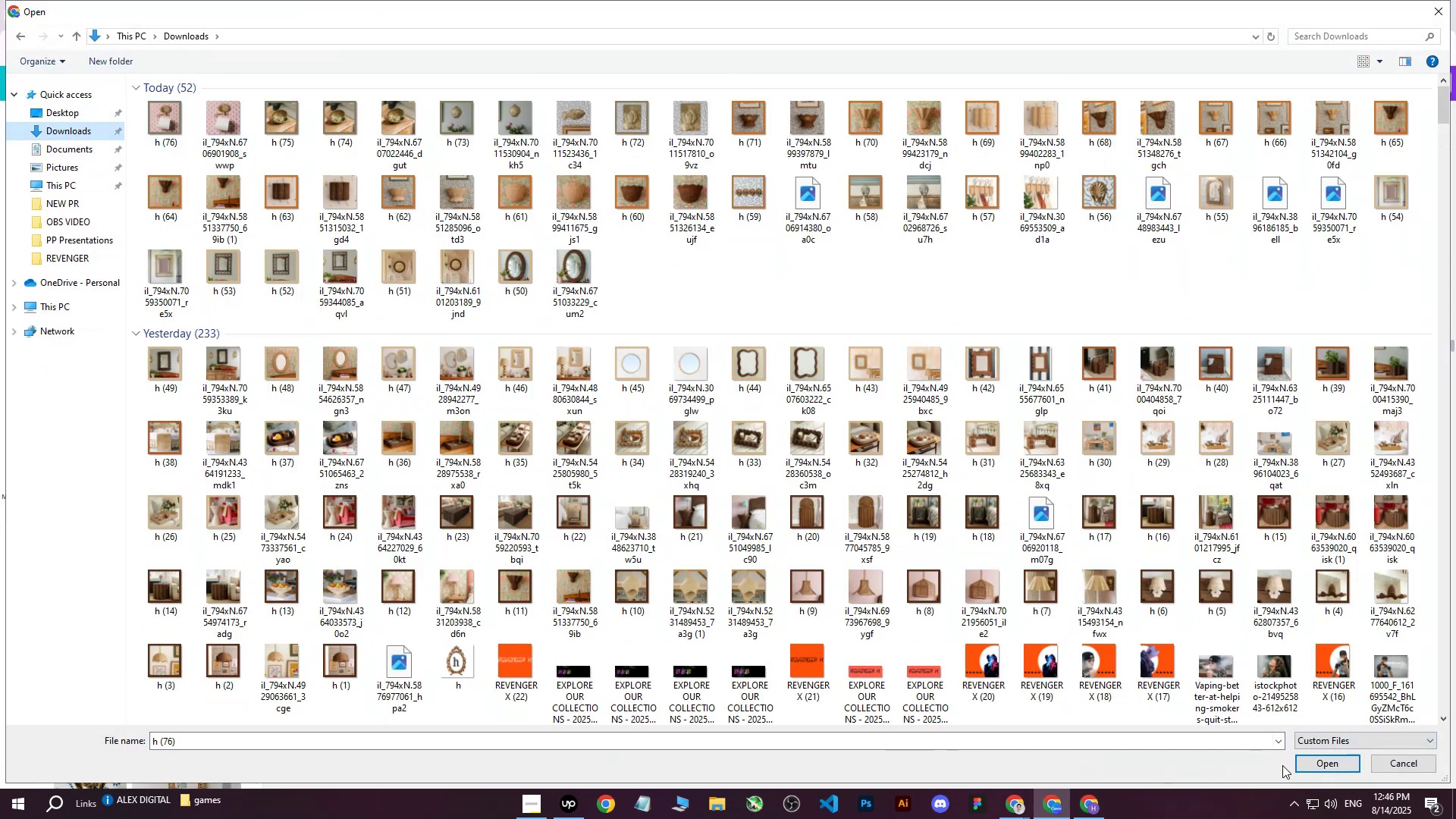 
left_click([1083, 808])
 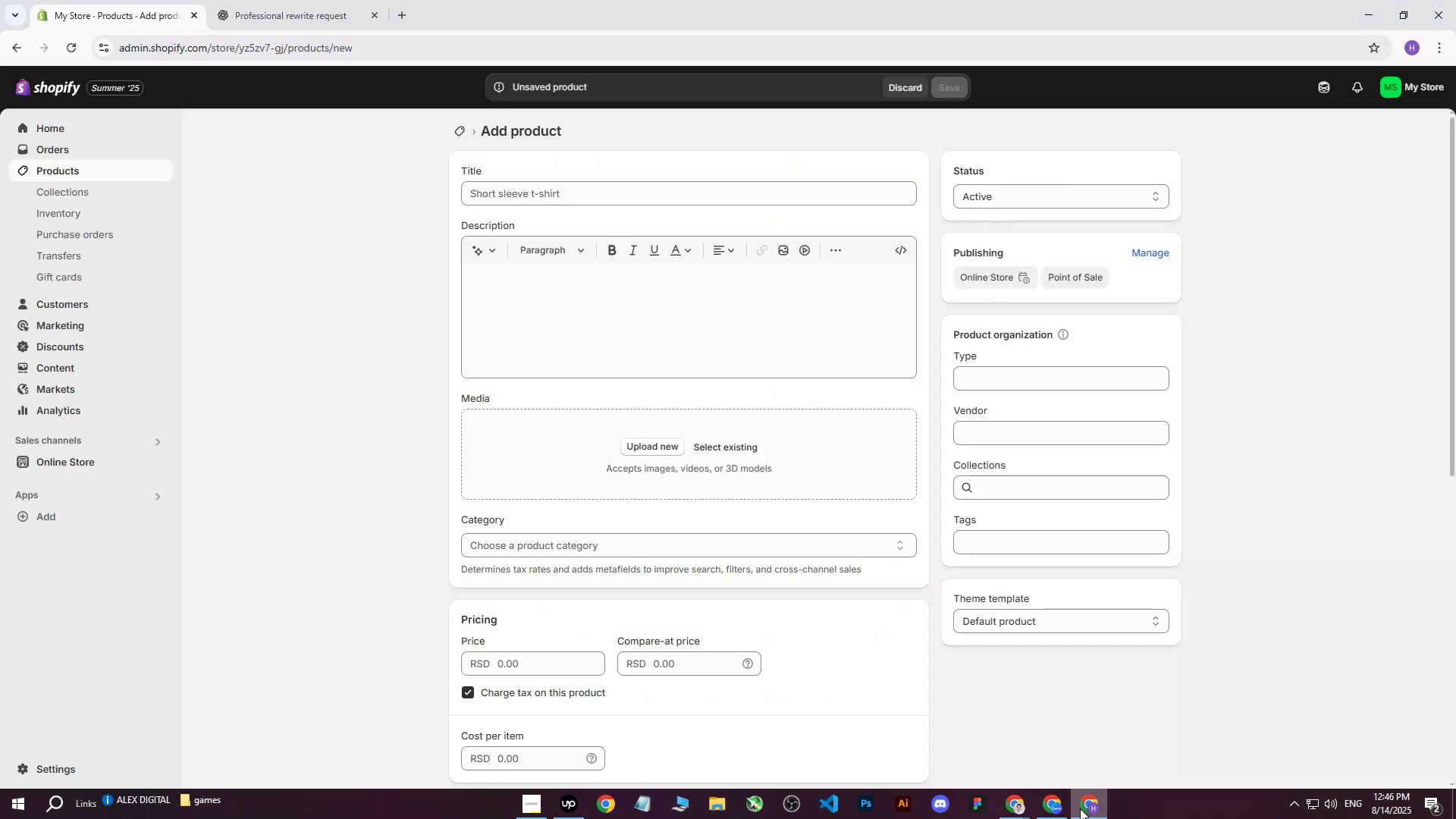 
left_click([1081, 806])
 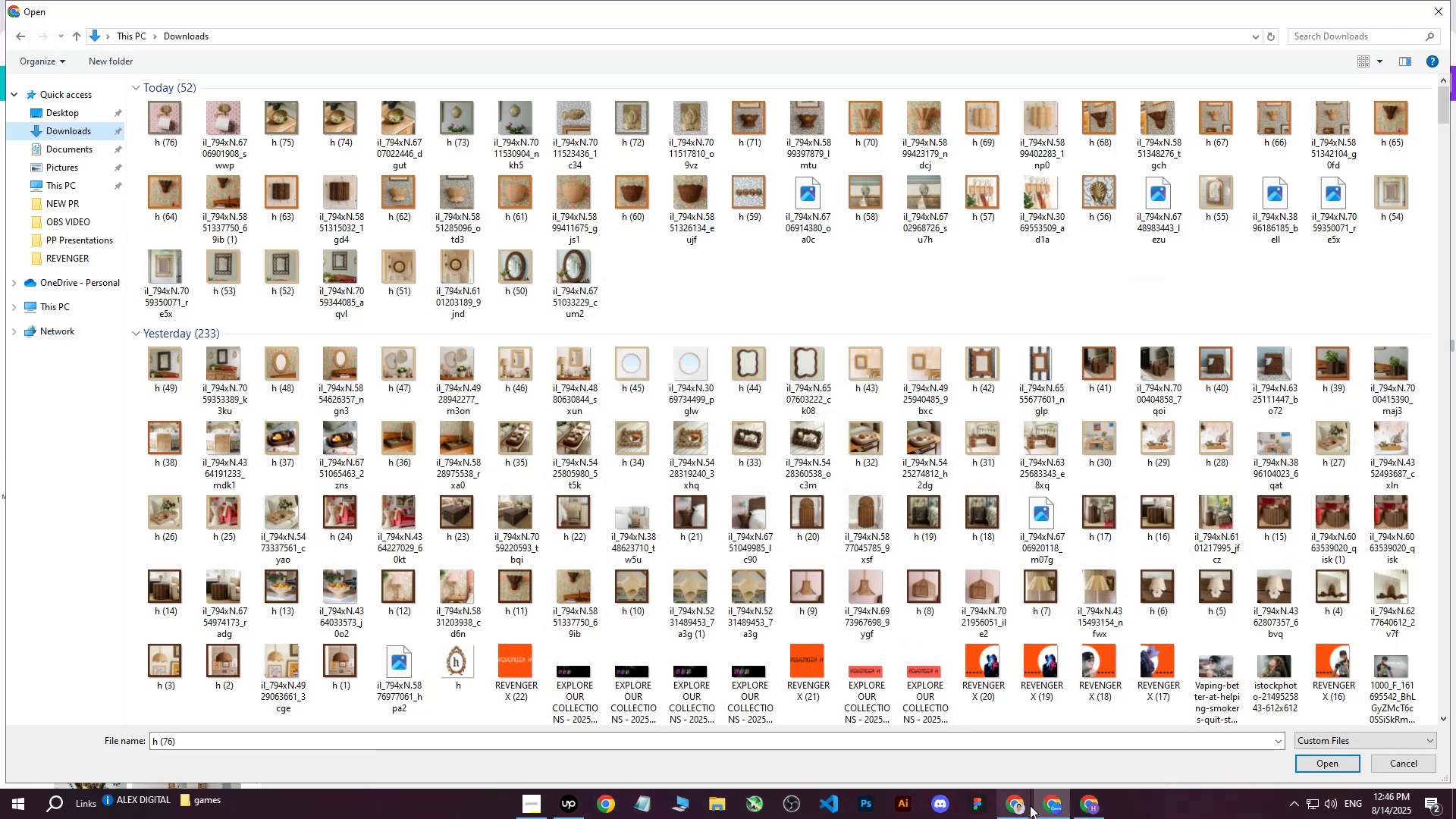 
left_click([1030, 805])
 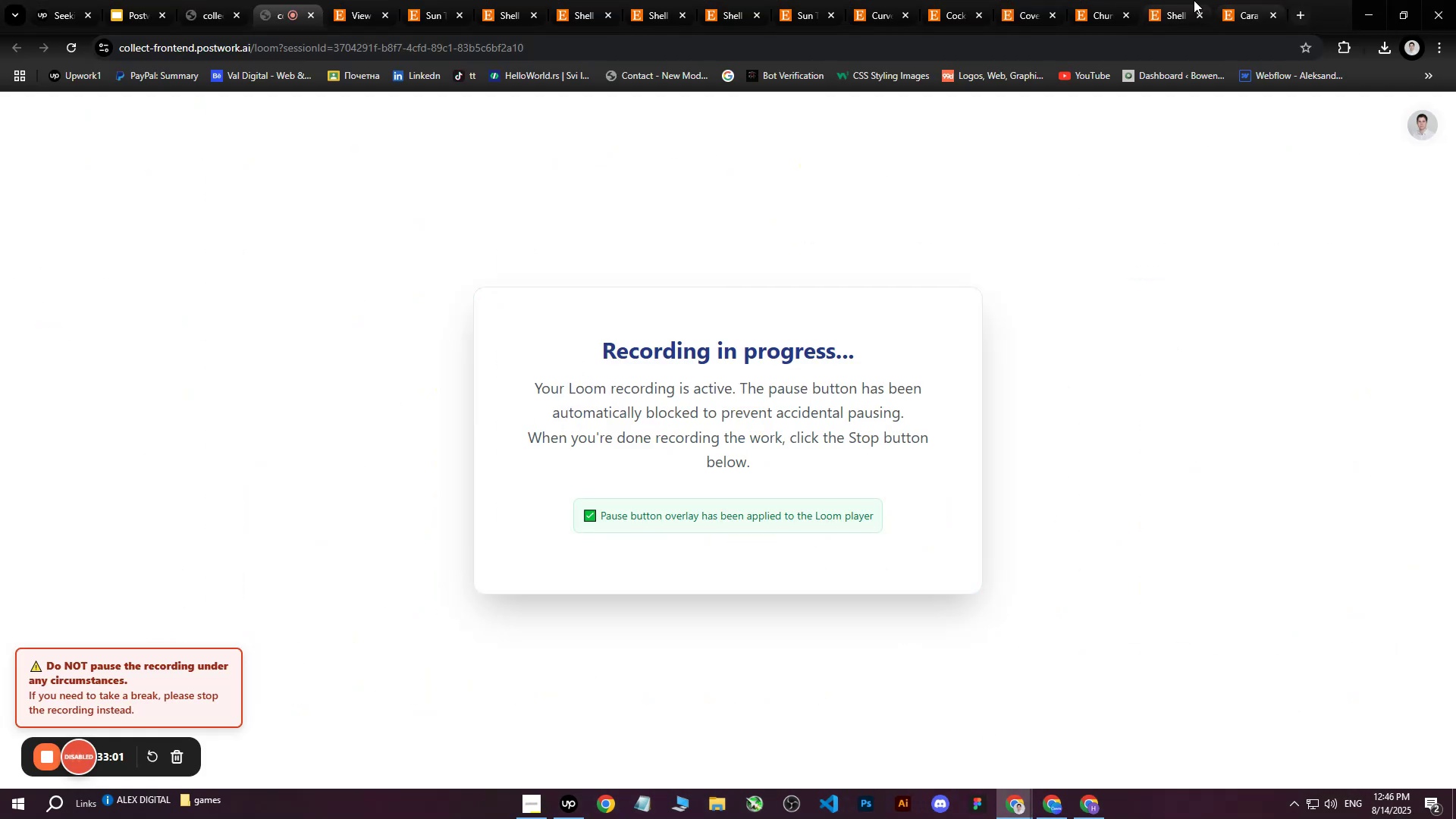 
left_click([1227, 0])
 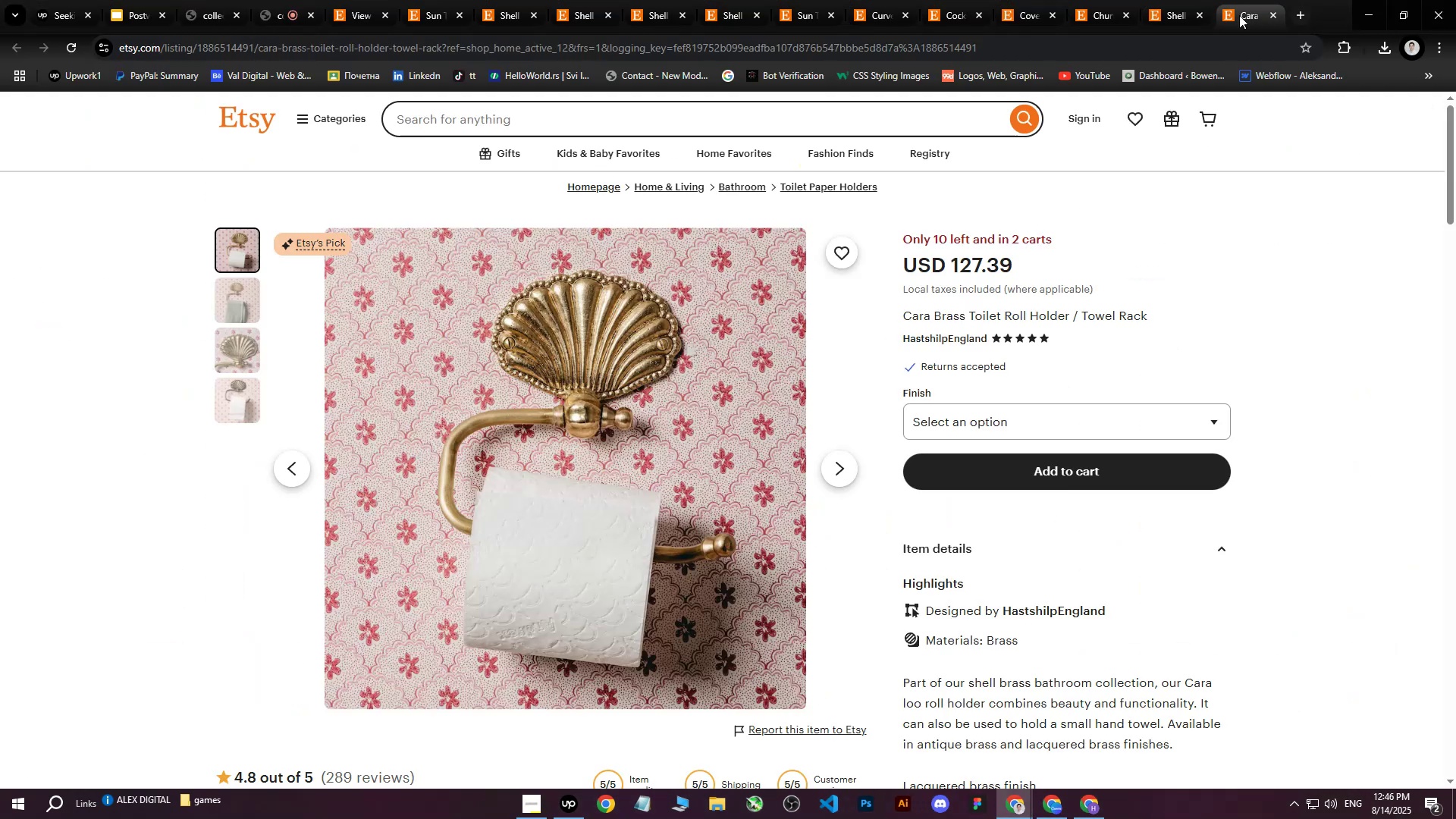 
left_click([1269, 14])
 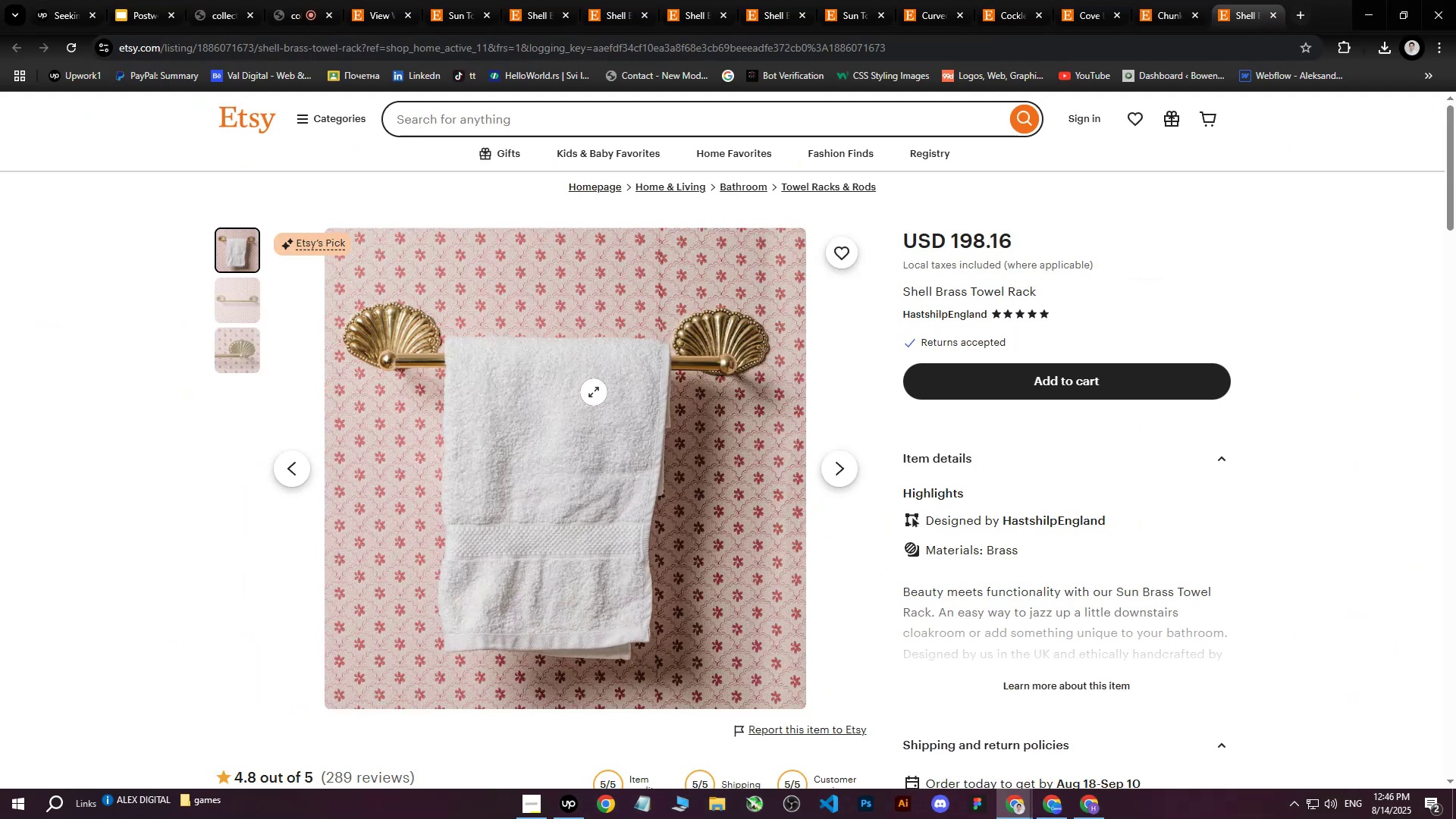 
right_click([593, 392])
 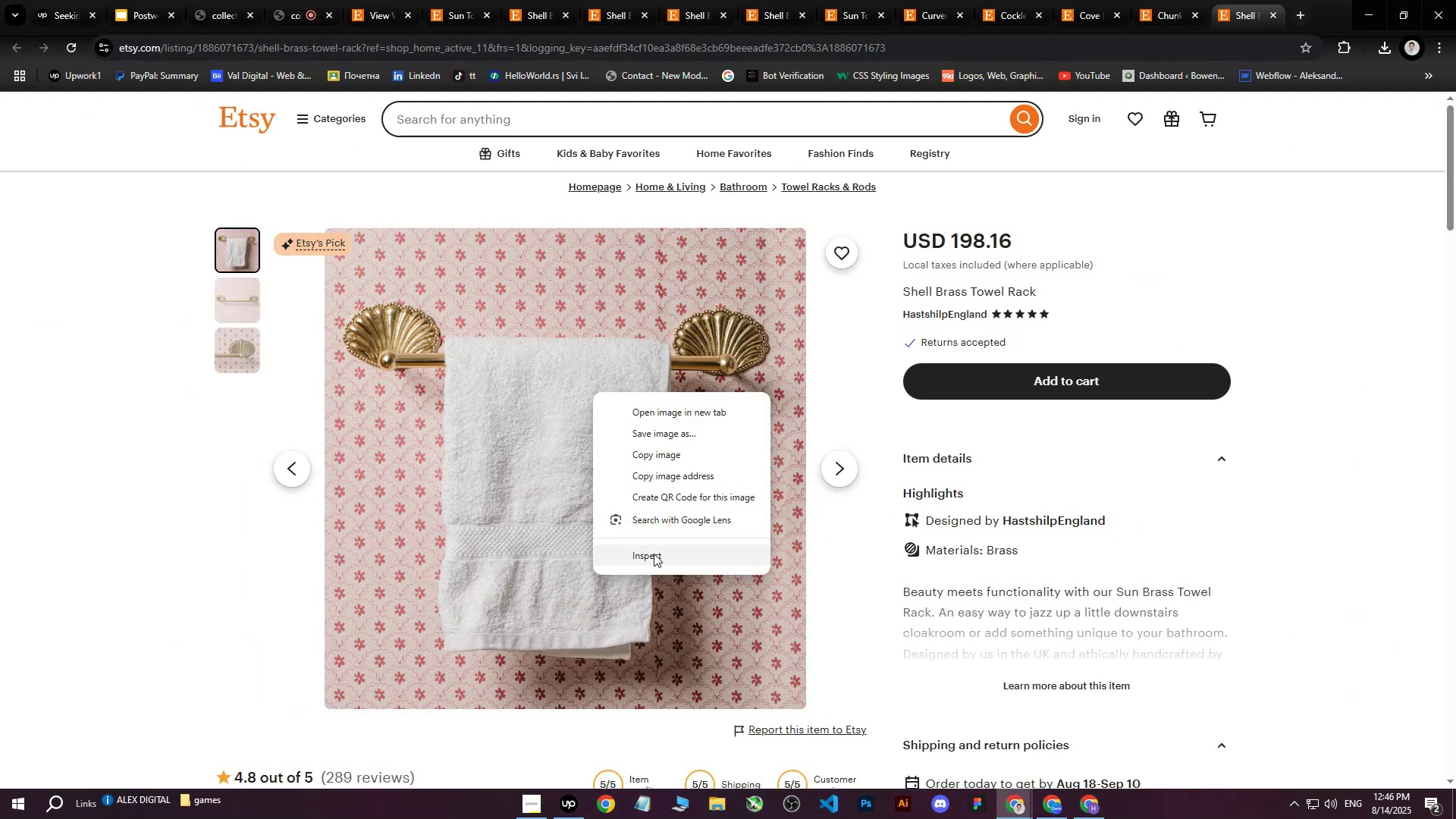 
left_click([653, 554])
 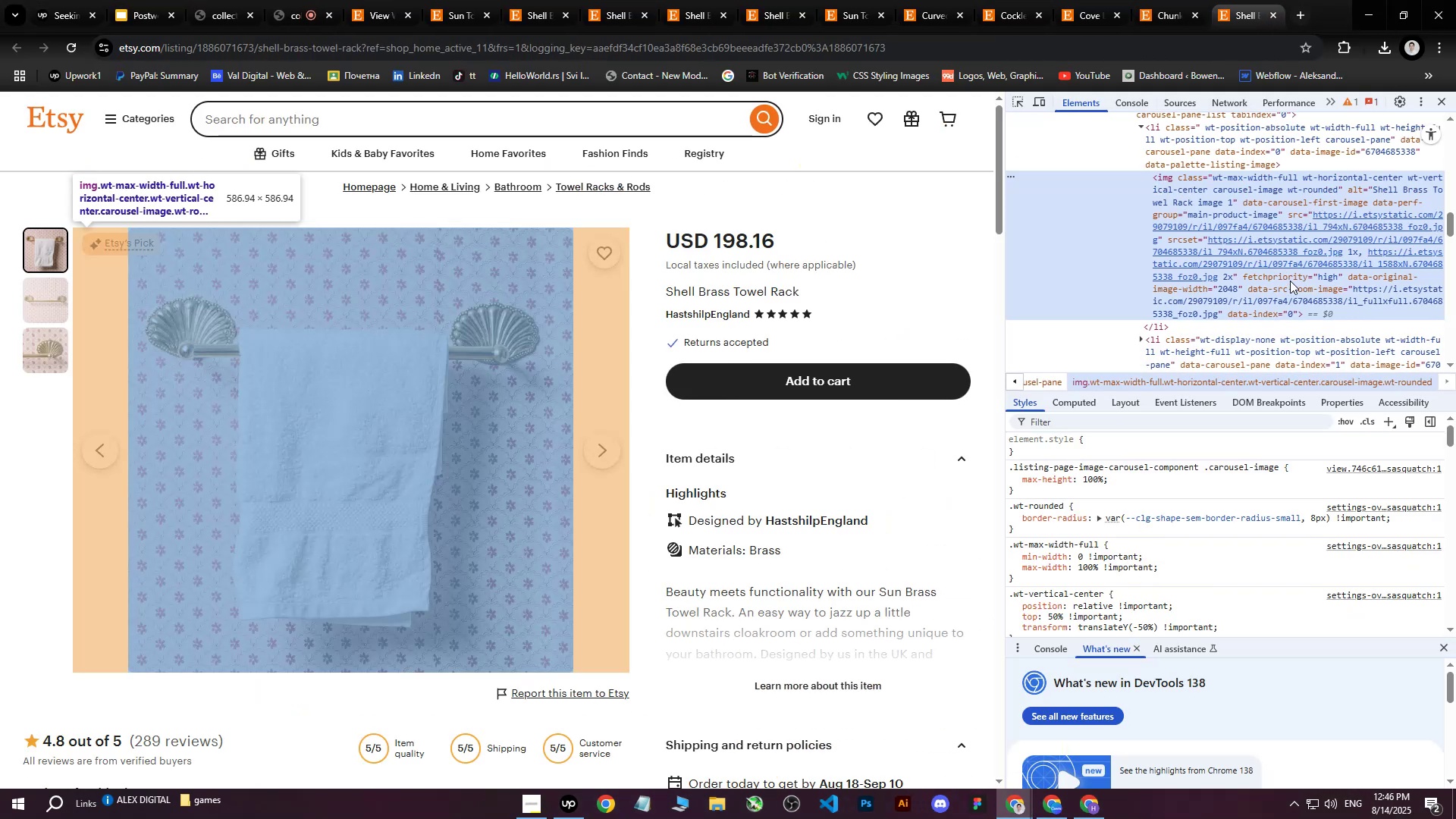 
left_click([1282, 263])
 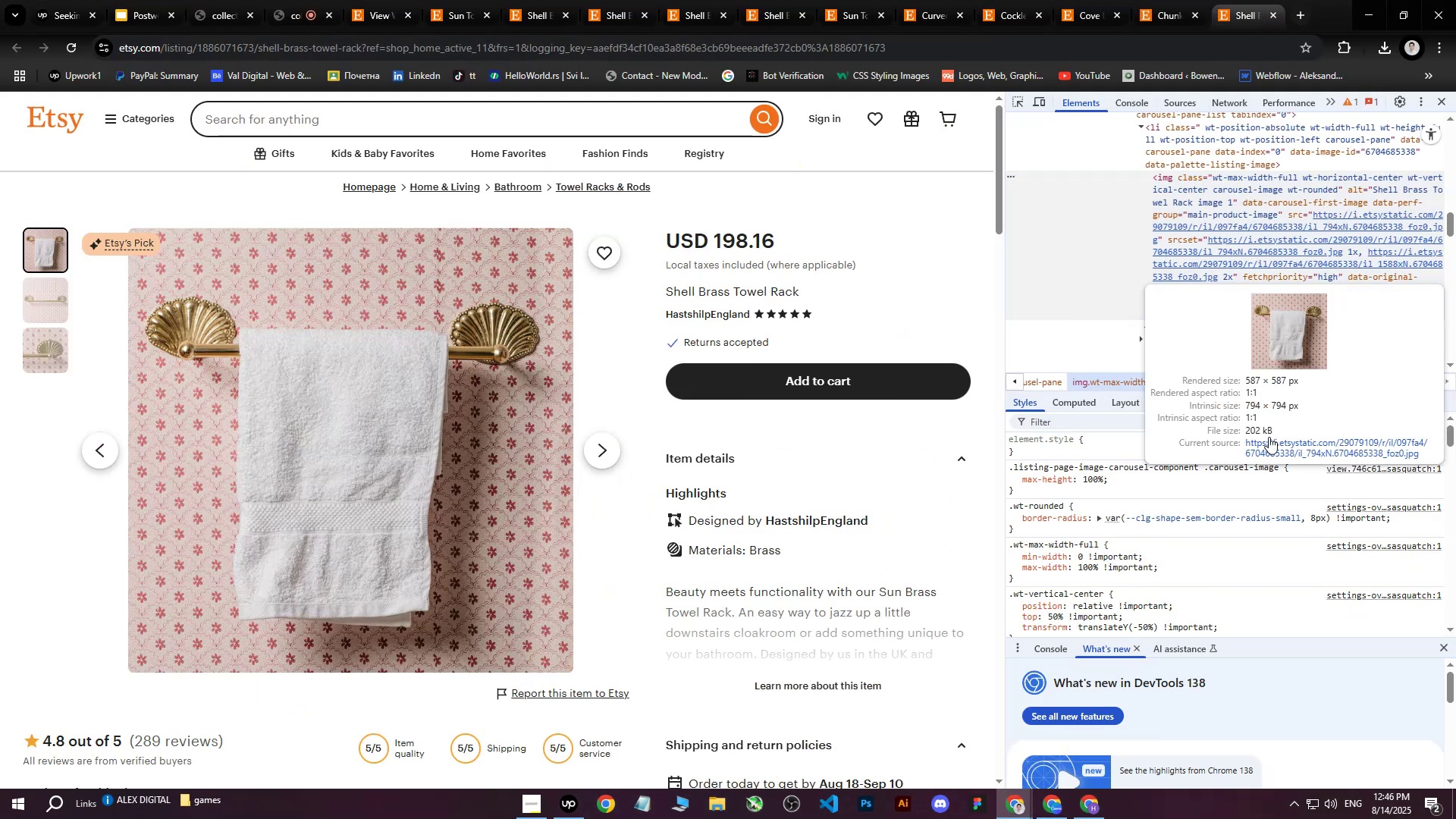 
left_click([1269, 444])
 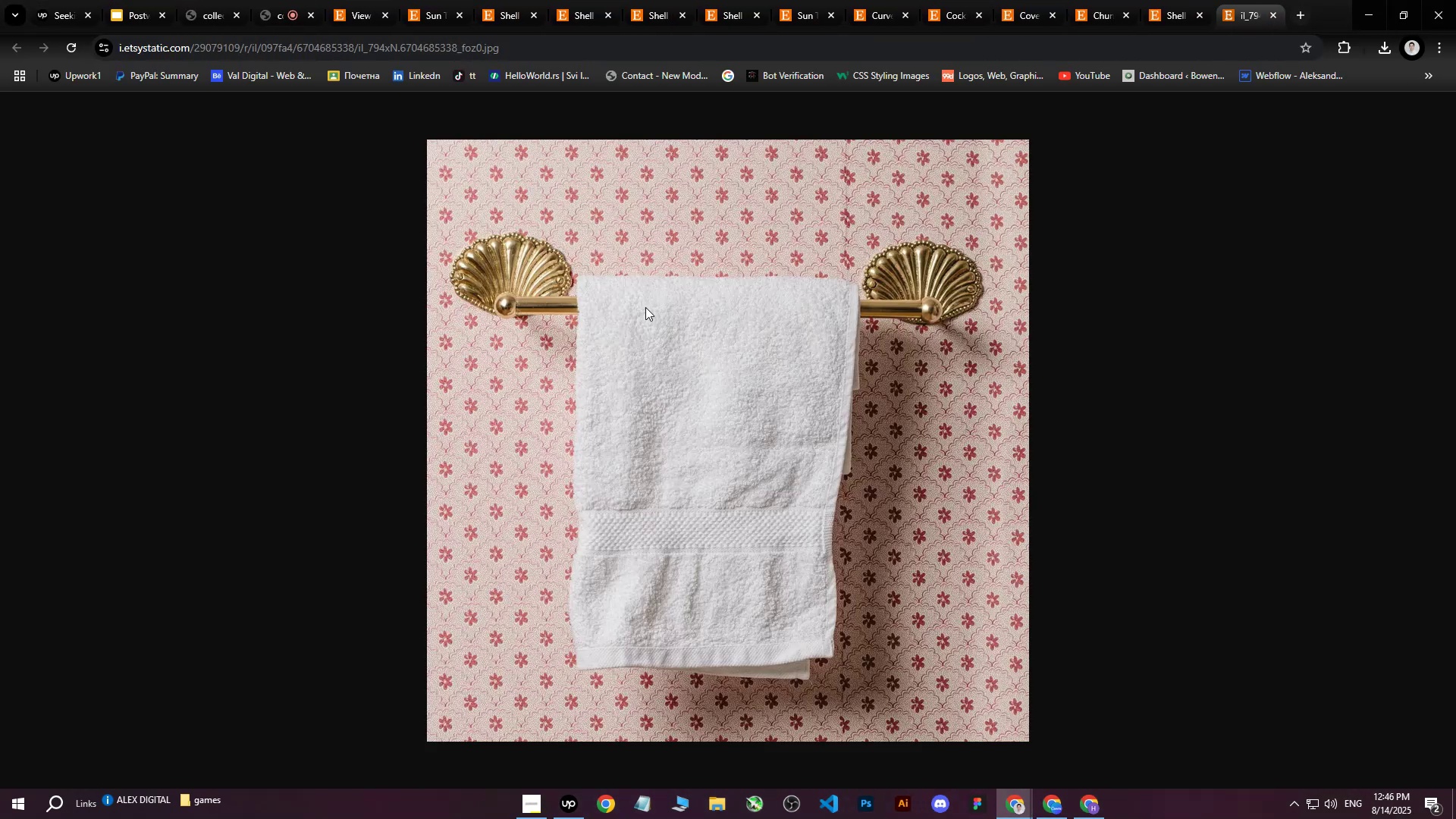 
right_click([645, 306])
 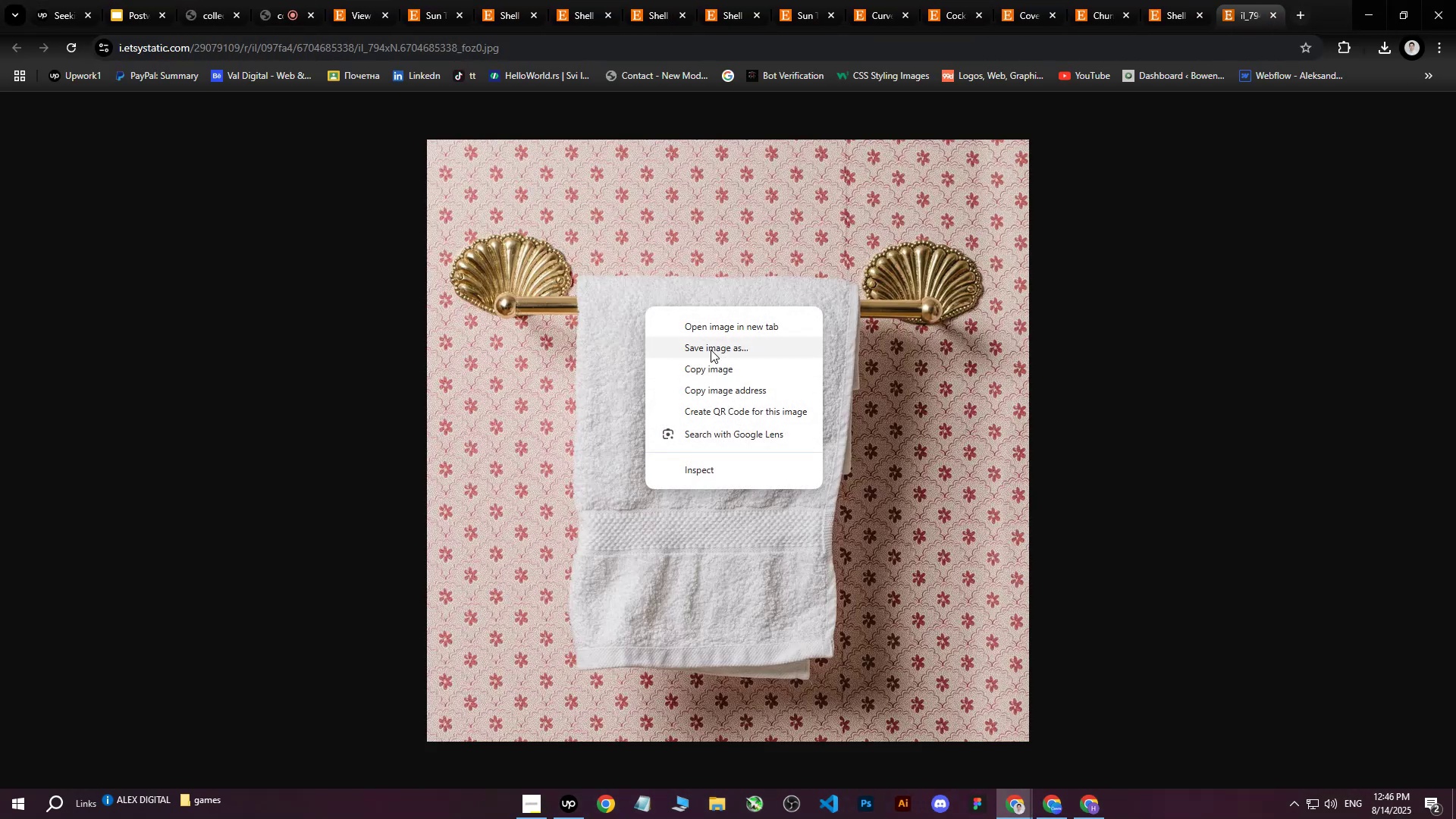 
left_click([711, 344])
 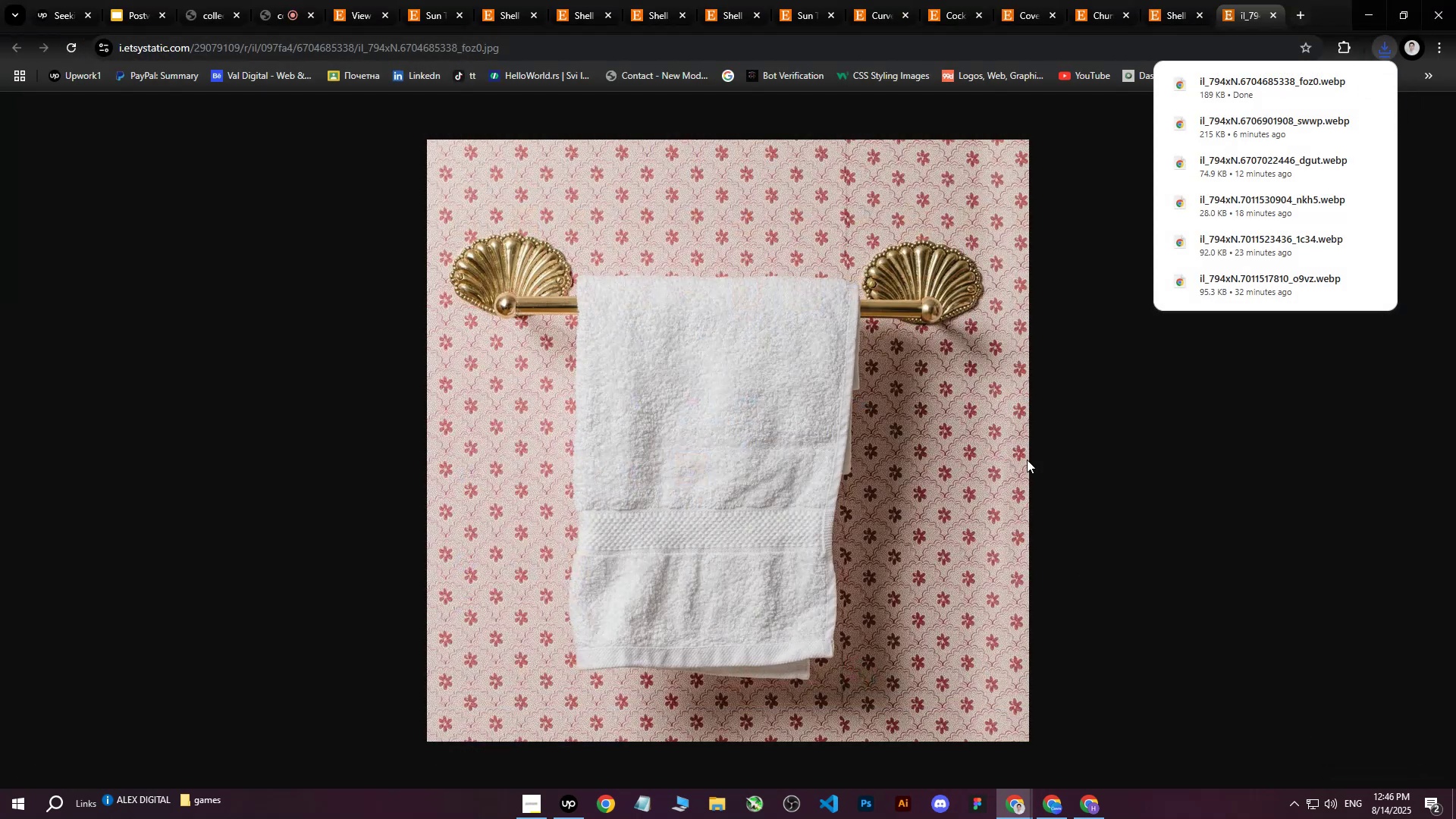 
left_click([1272, 19])
 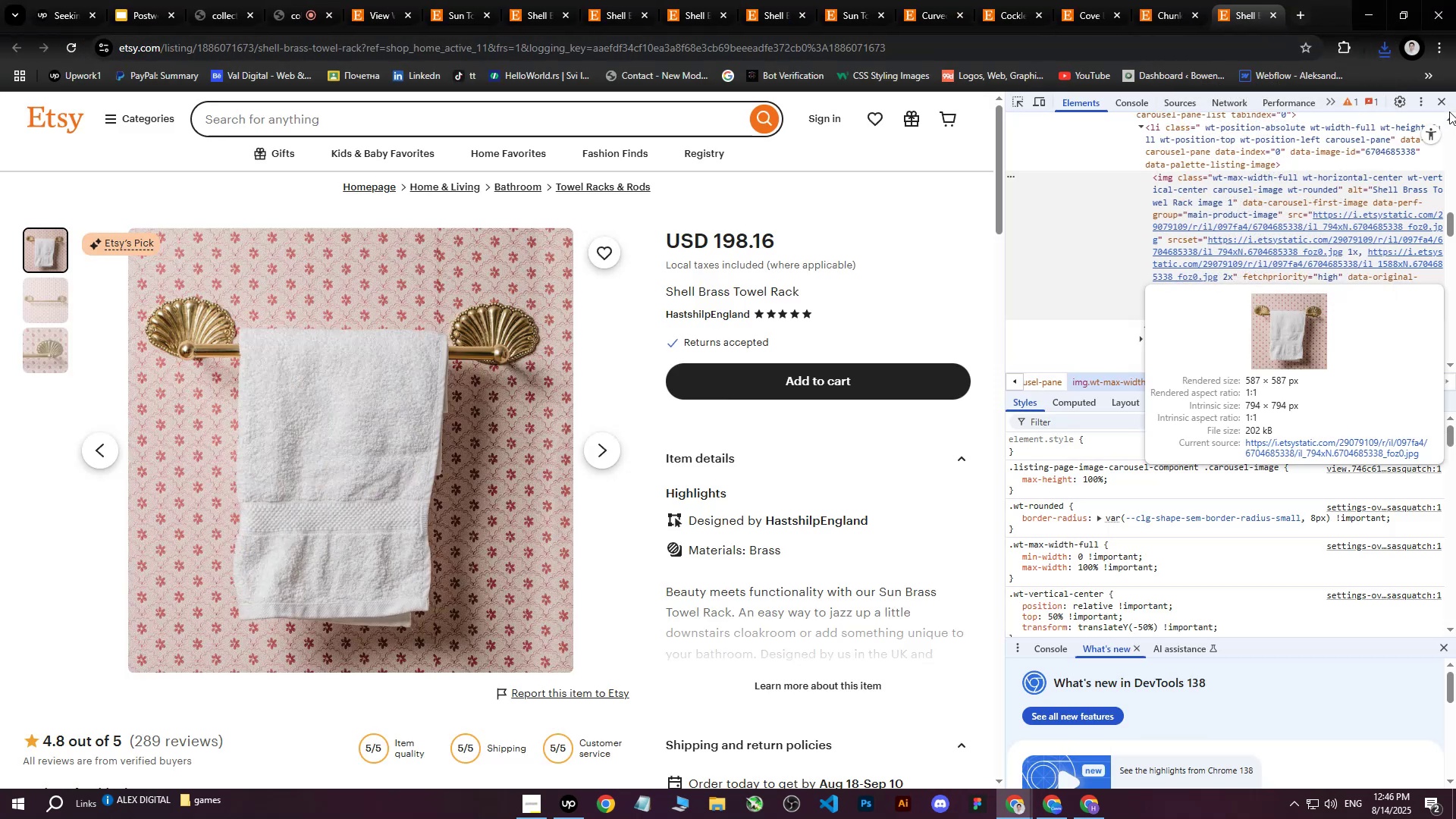 
left_click([1443, 102])
 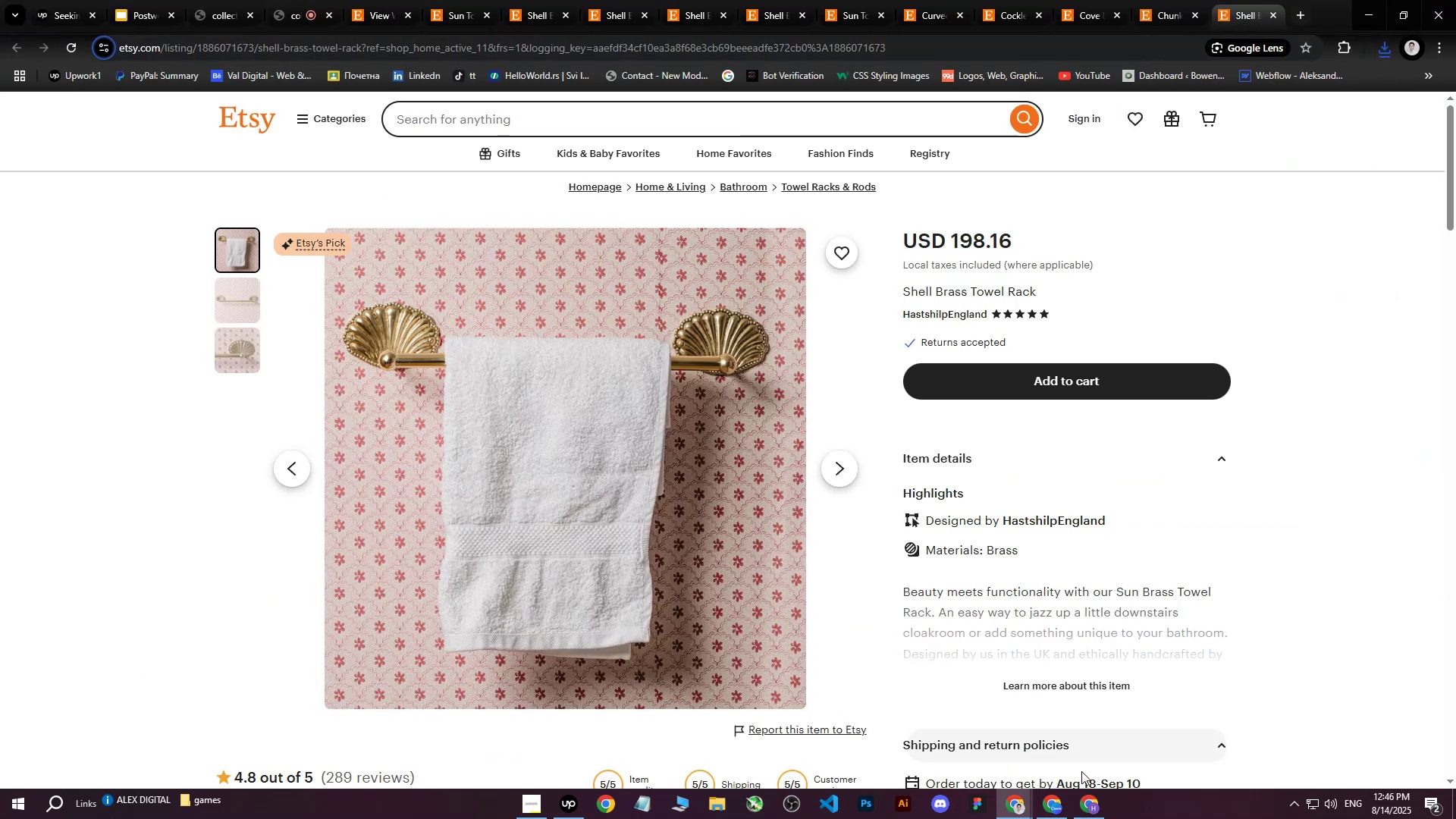 
left_click([1088, 808])
 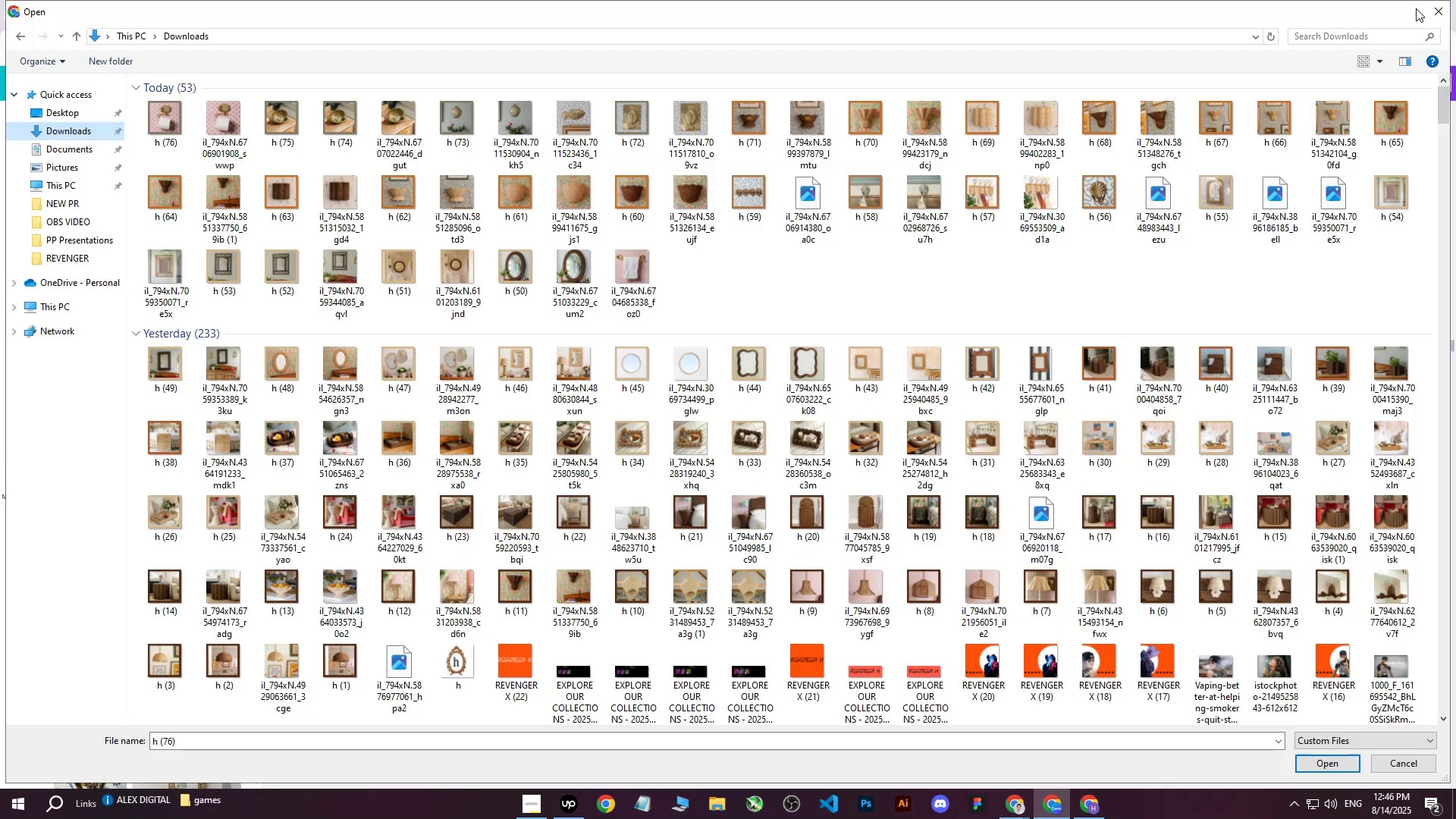 
left_click([1438, 8])
 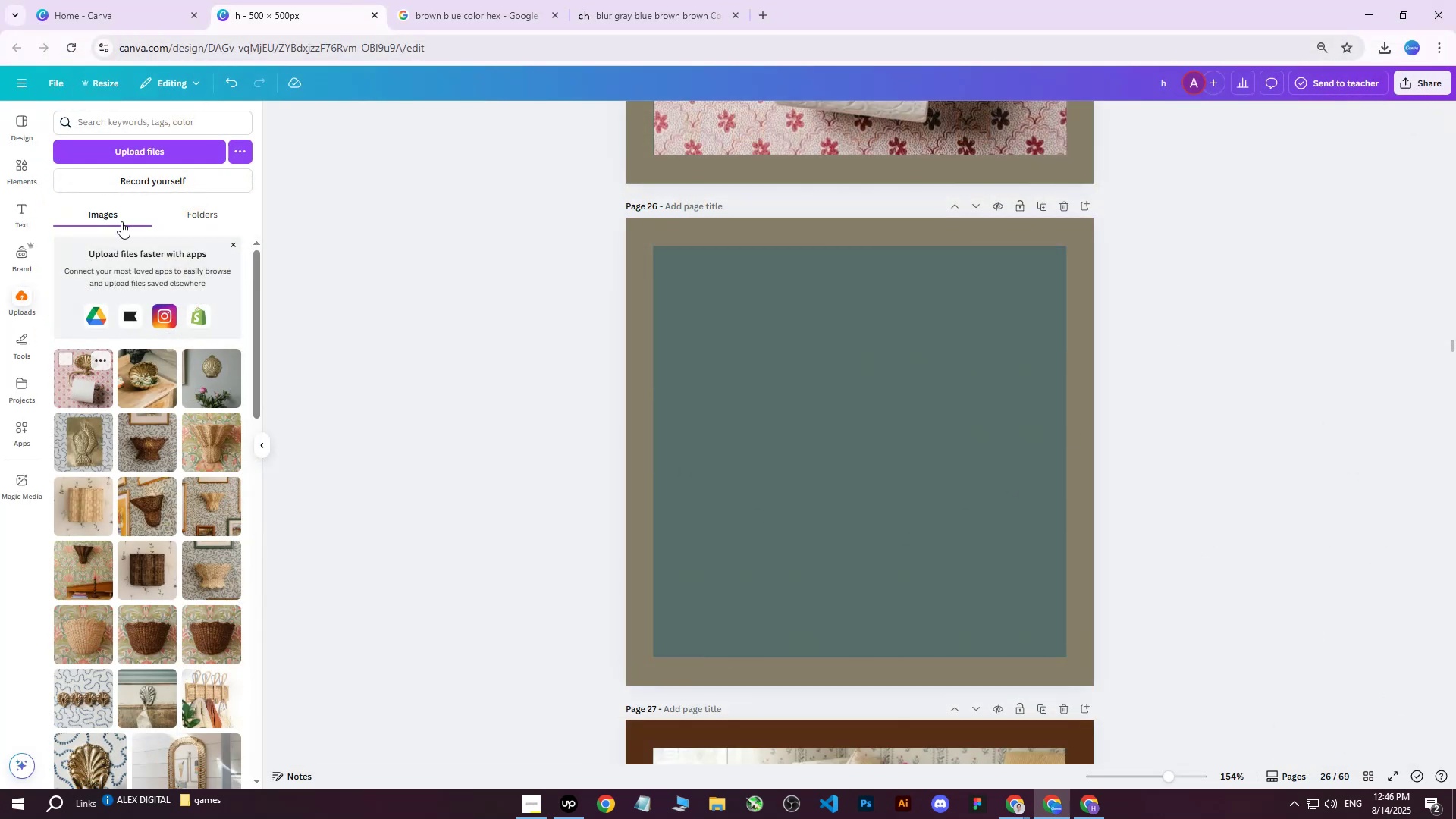 
left_click([143, 162])
 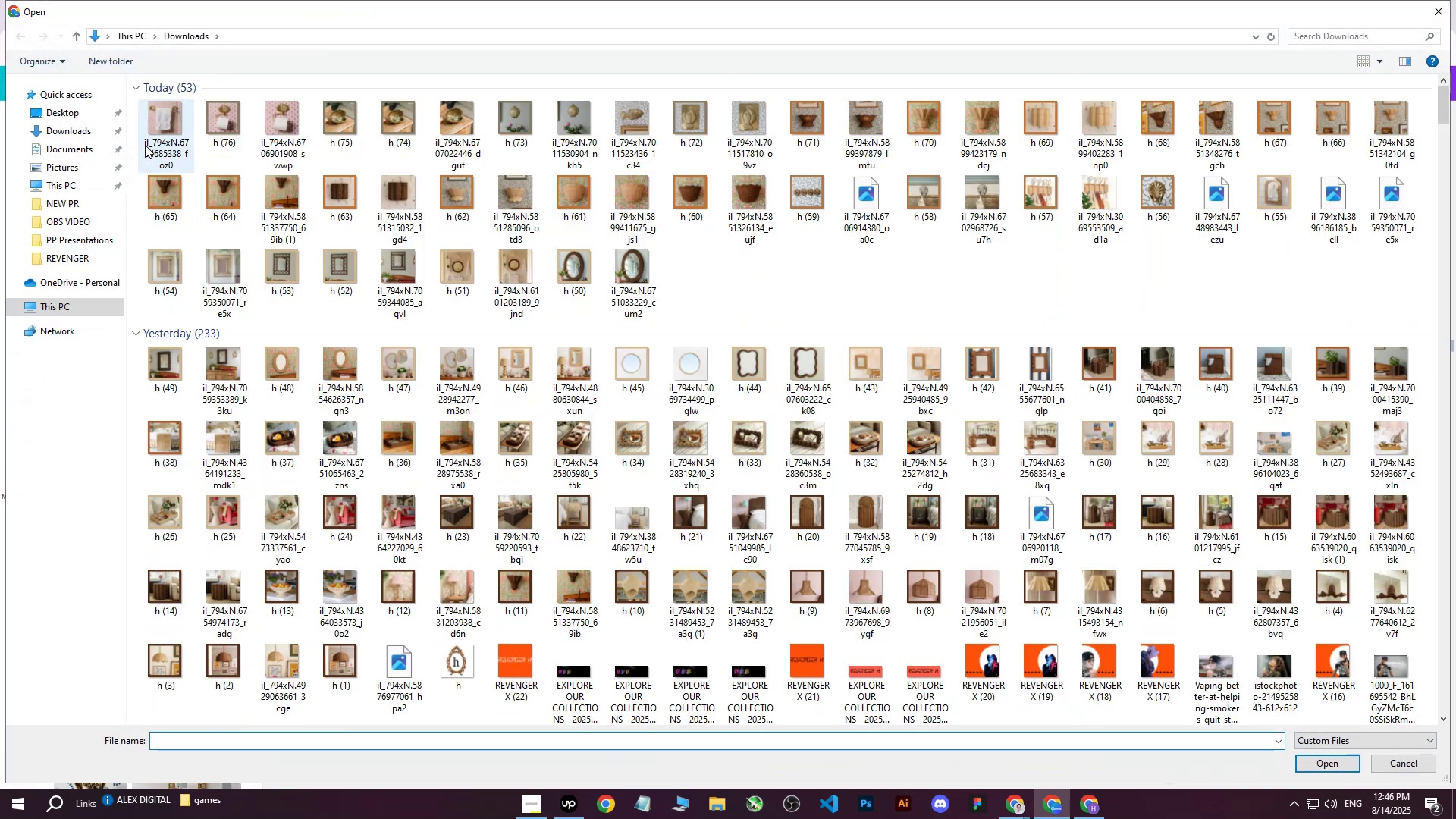 
left_click([148, 127])
 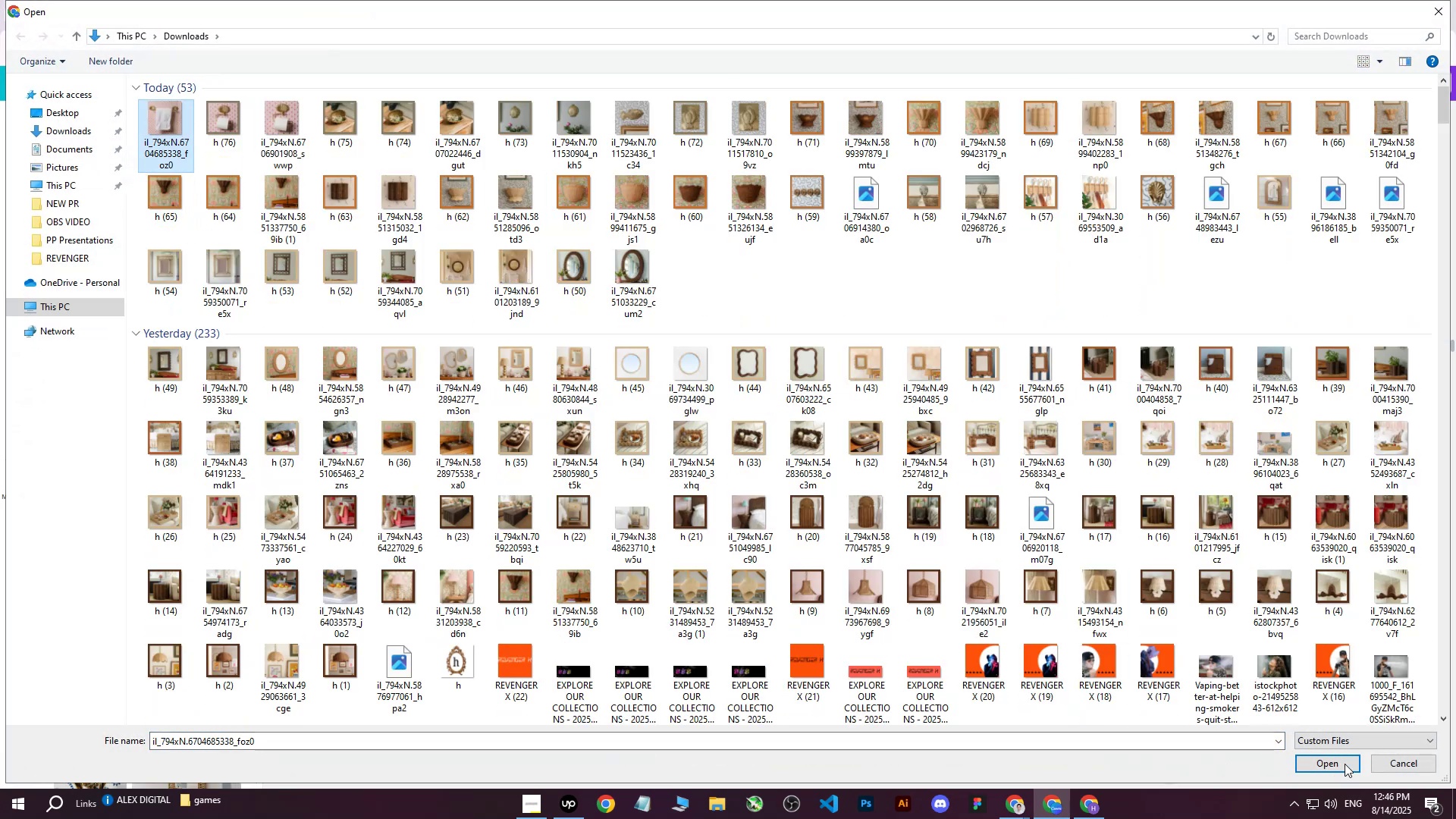 
left_click([1338, 762])
 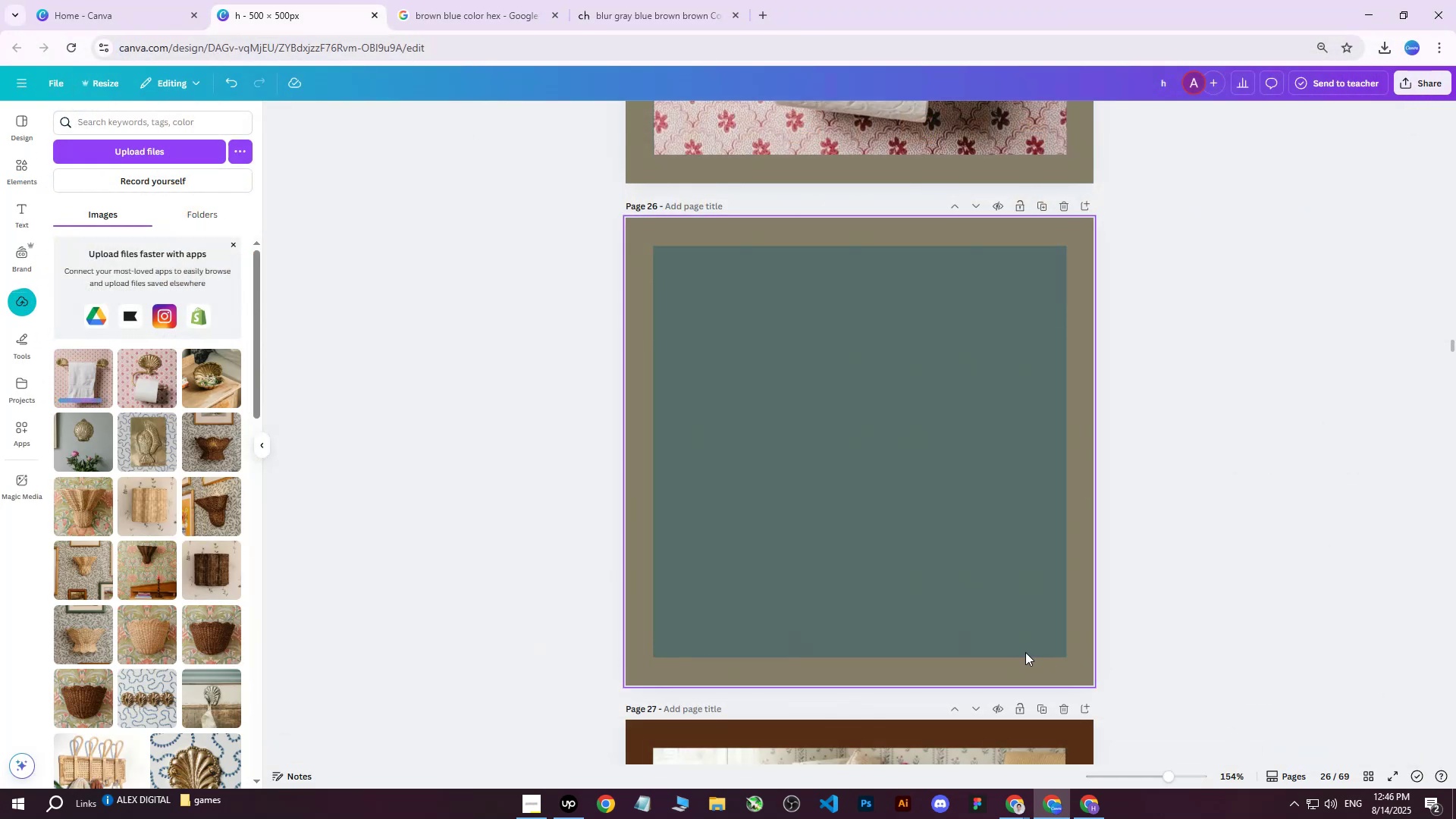 
wait(8.31)
 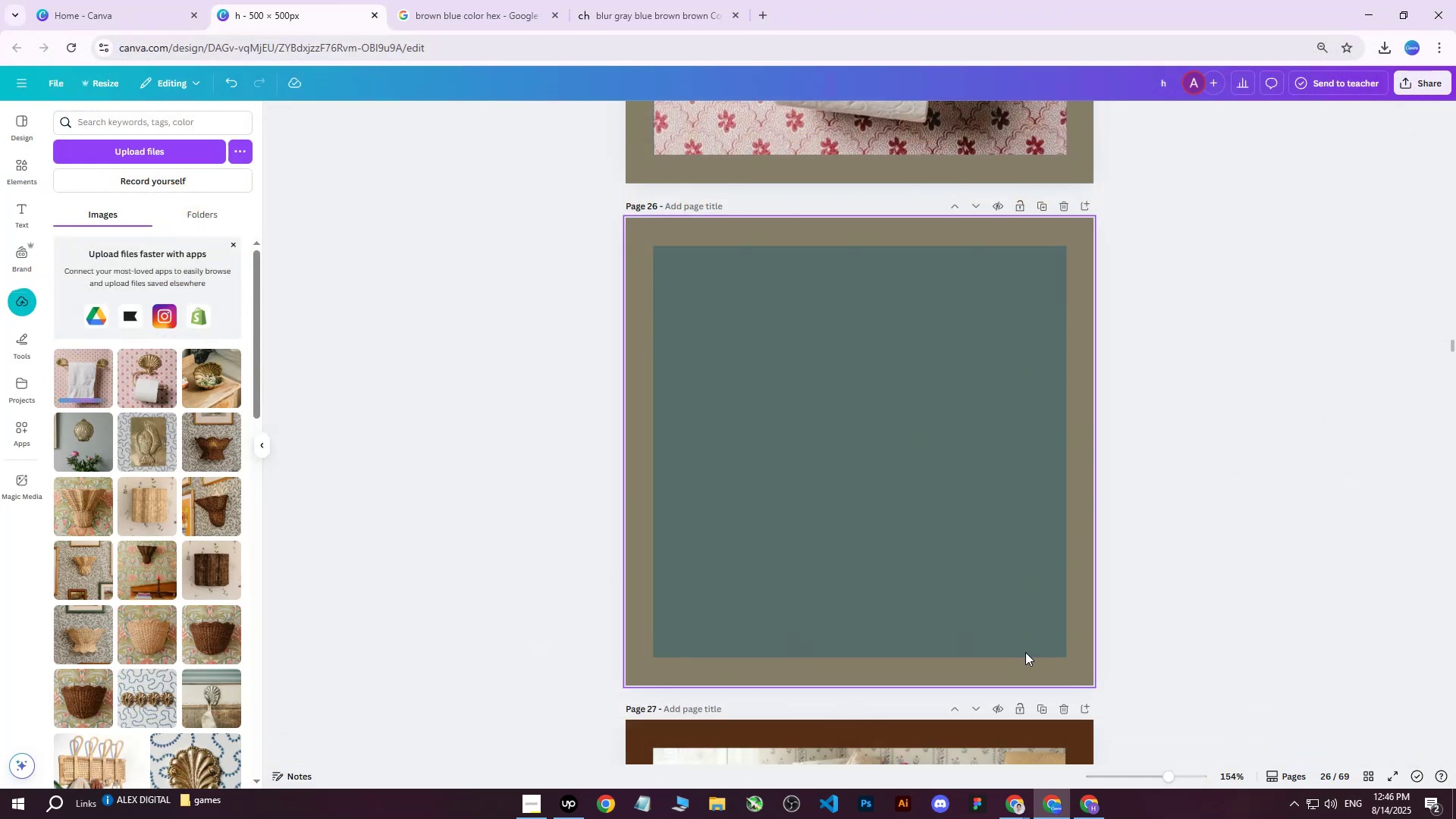 
left_click([68, 394])
 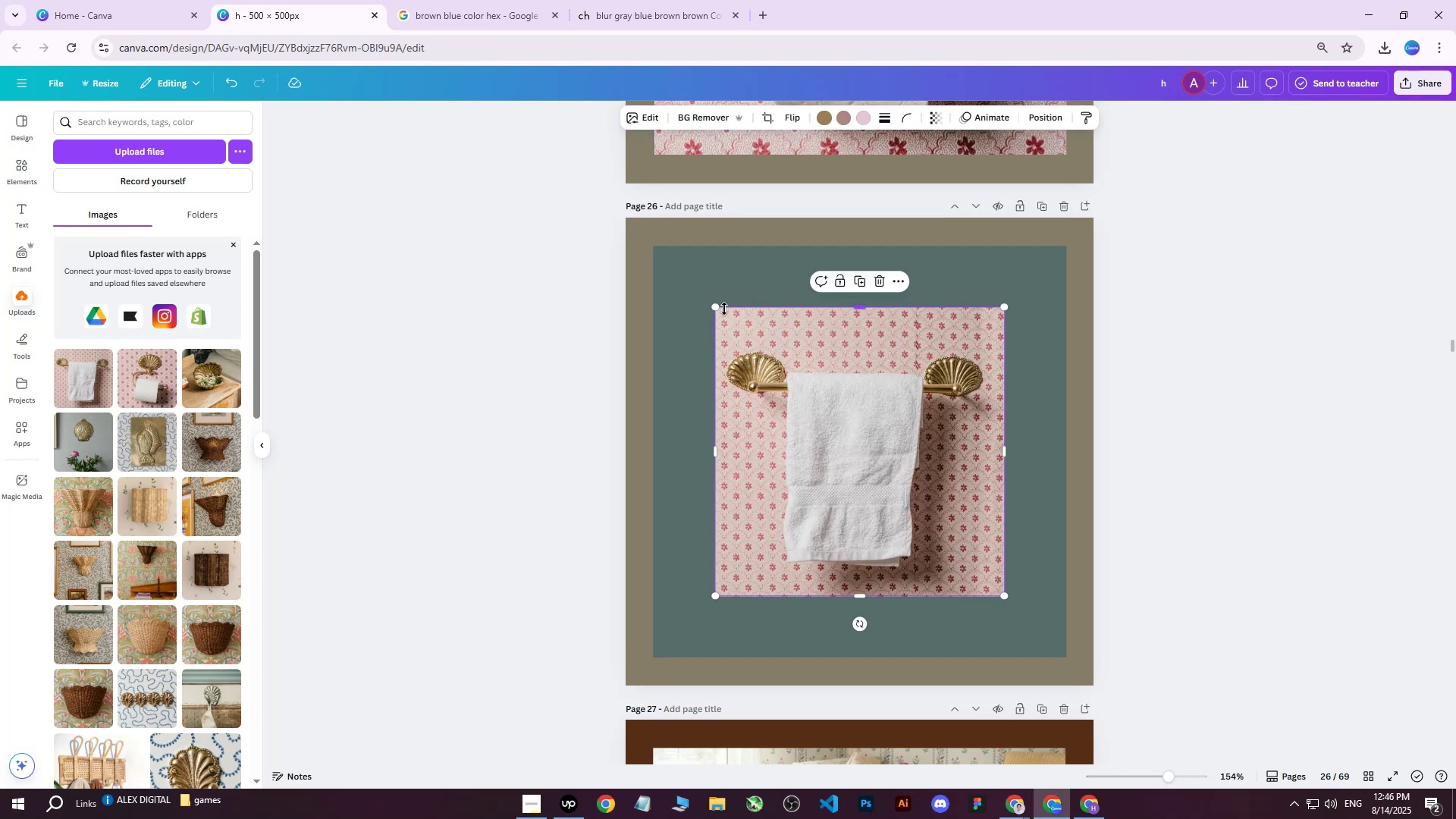 
left_click_drag(start_coordinate=[719, 308], to_coordinate=[650, 256])
 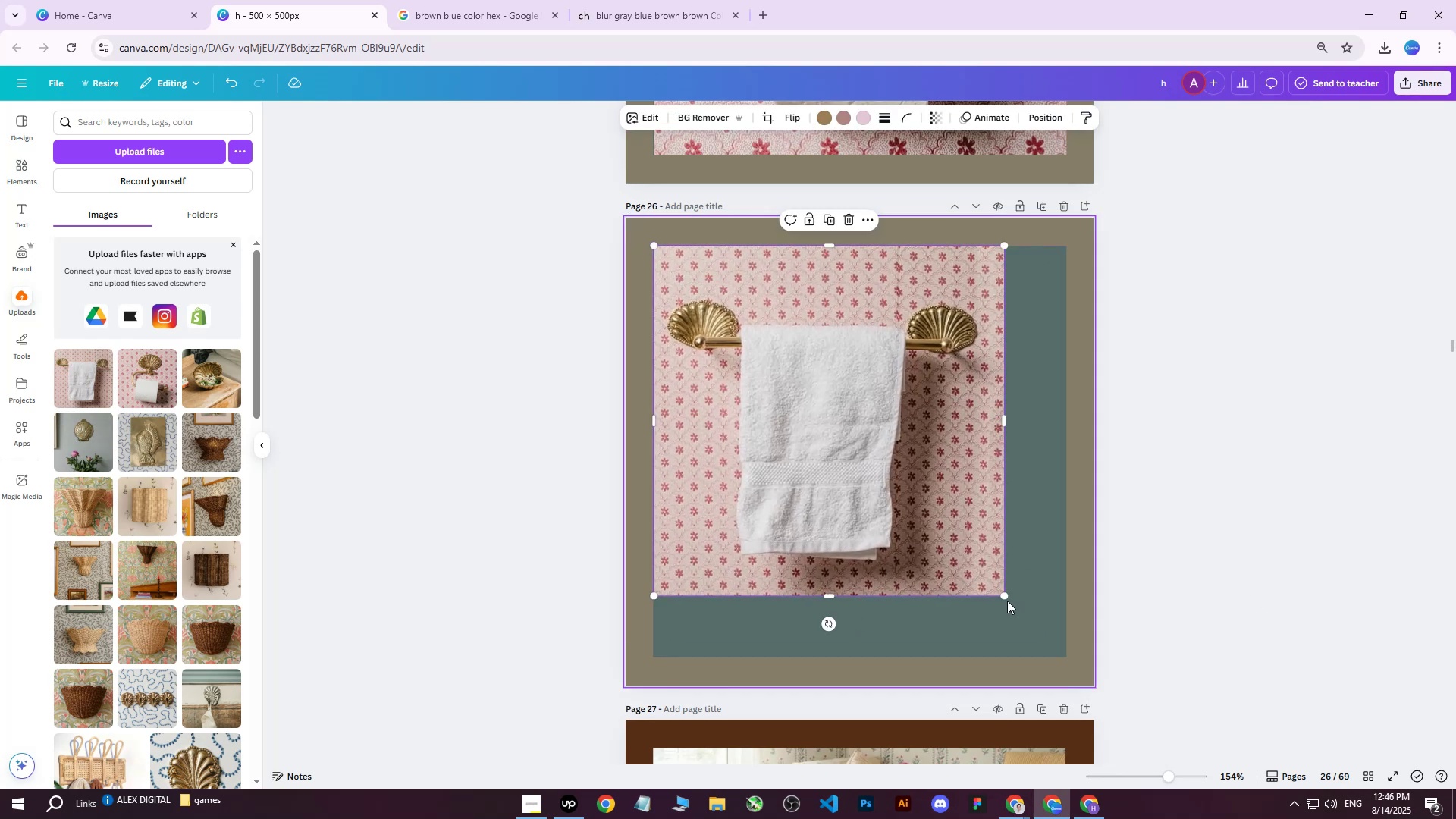 
left_click_drag(start_coordinate=[1005, 597], to_coordinate=[1078, 647])
 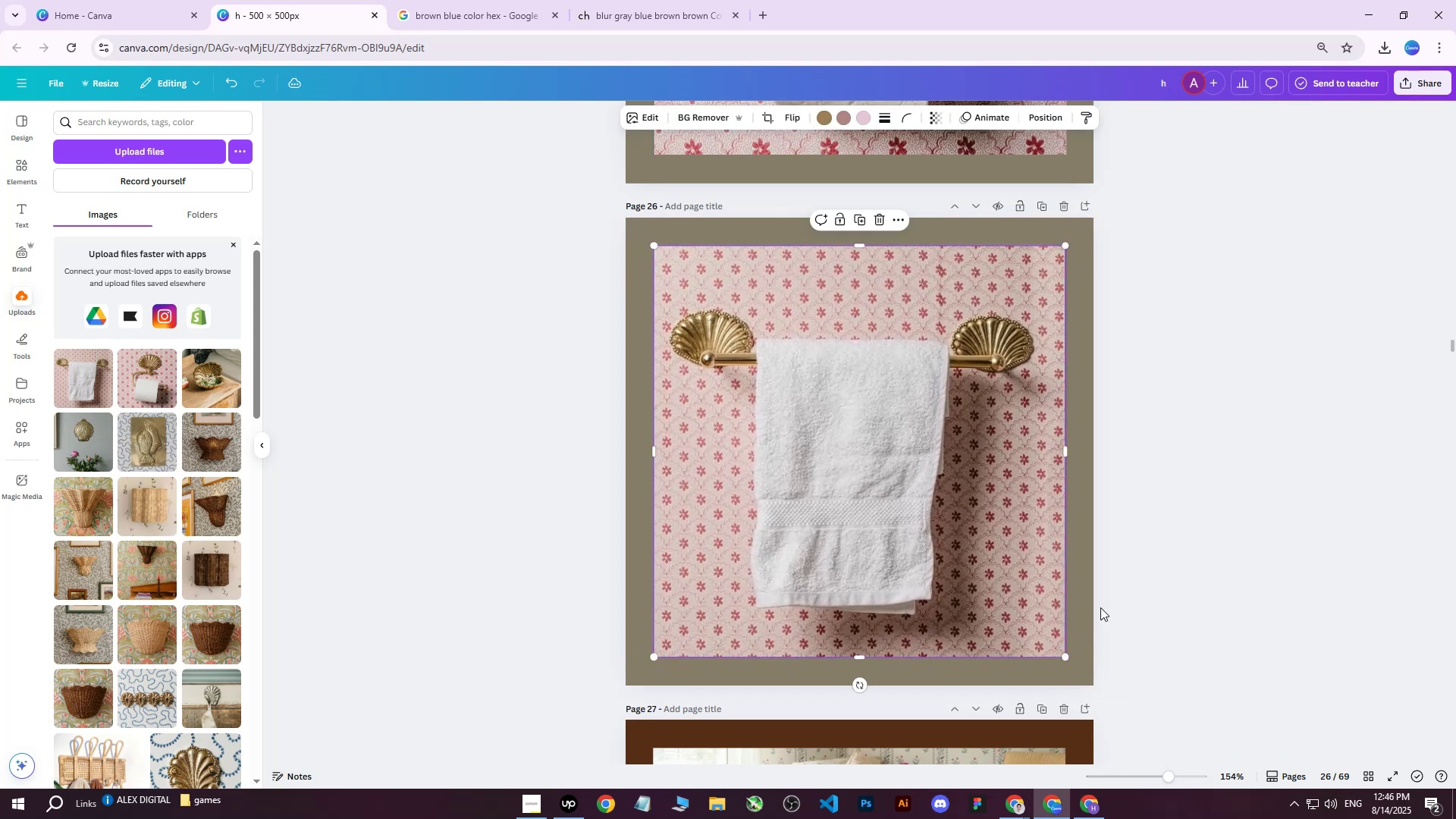 
hold_key(key=ControlLeft, duration=1.0)
scroll: coordinate [1369, 436], scroll_direction: up, amount: 9.0
 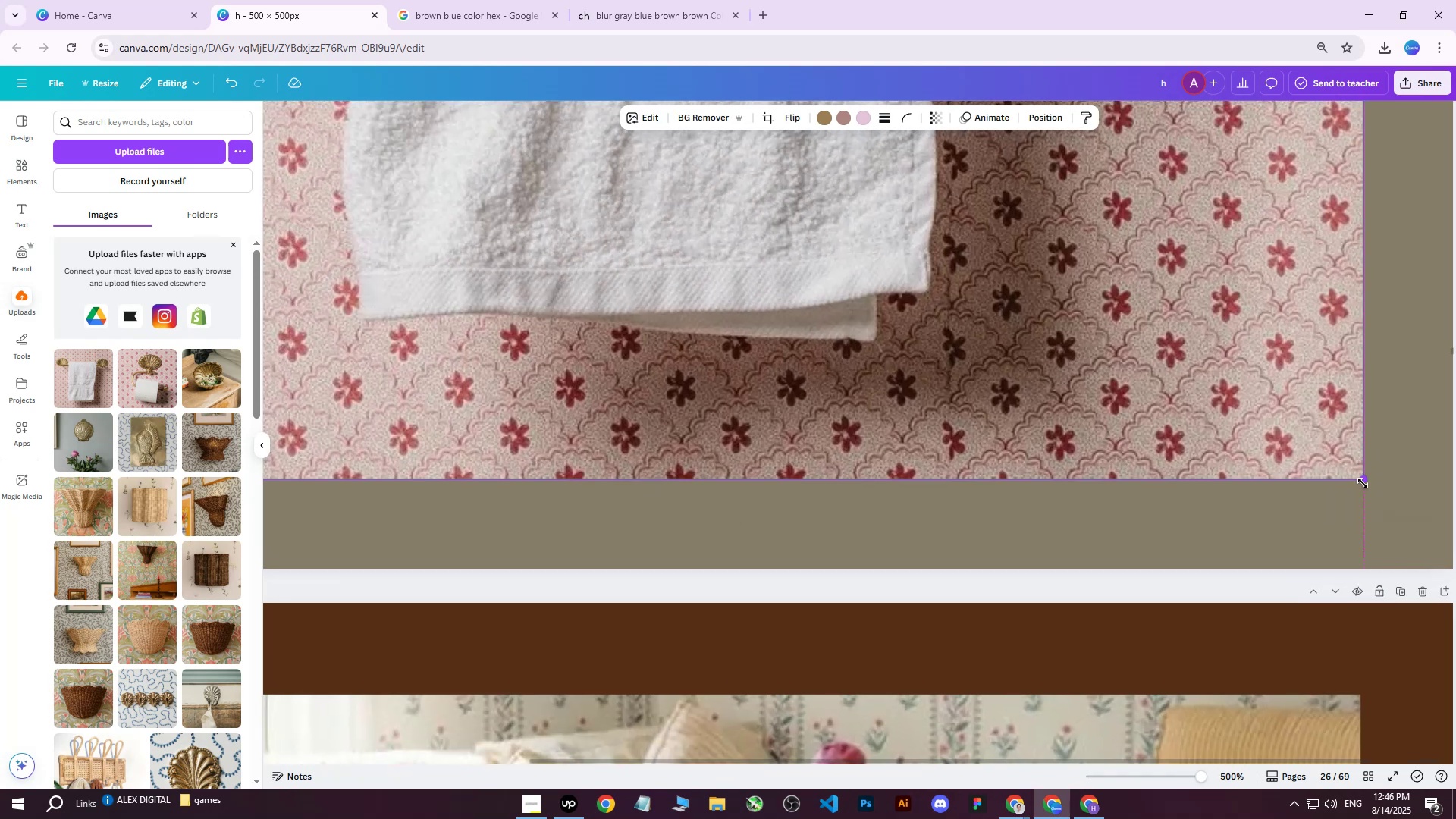 
hold_key(key=ControlLeft, duration=0.92)
 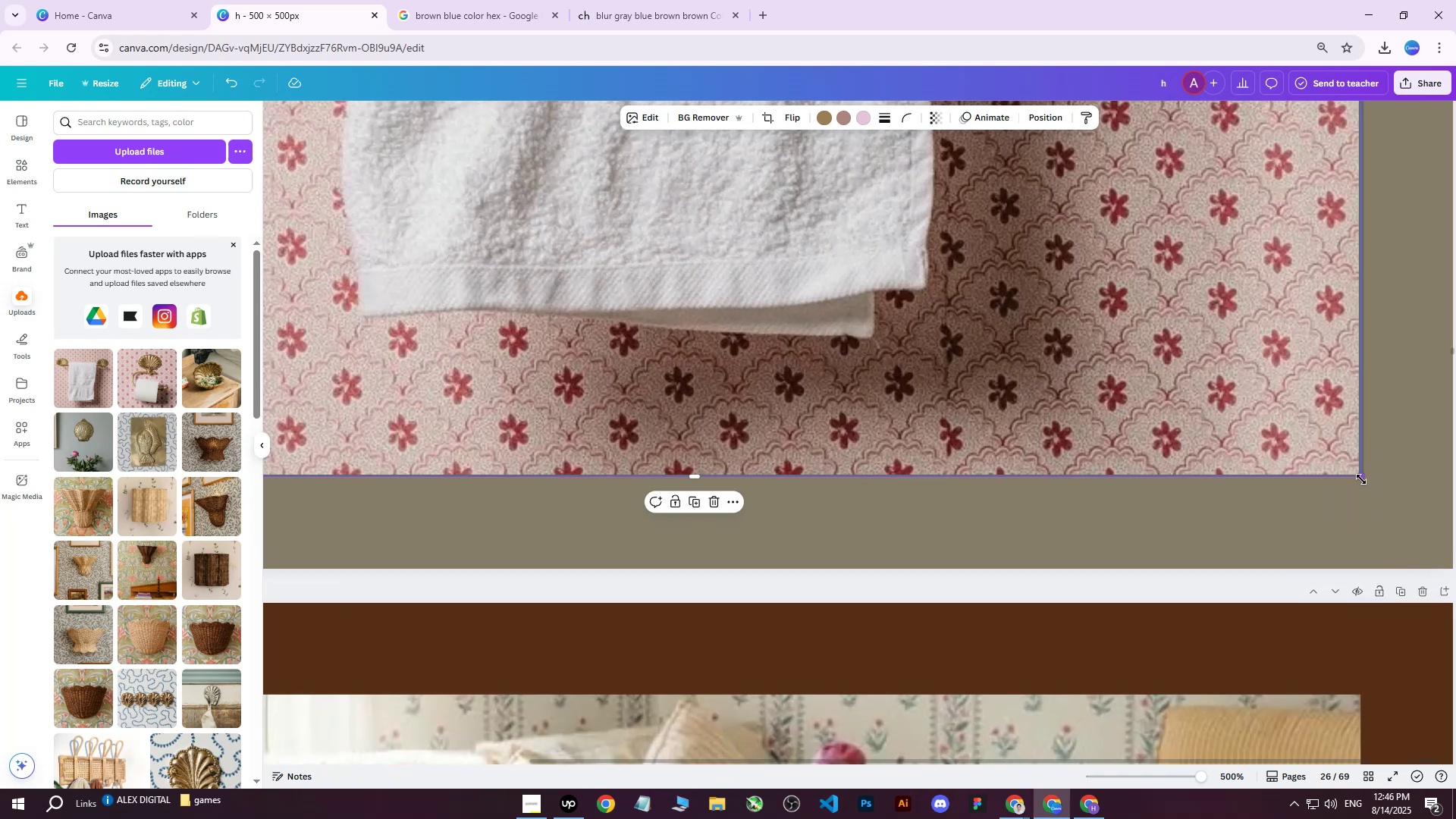 
left_click_drag(start_coordinate=[1361, 480], to_coordinate=[1366, 488])
 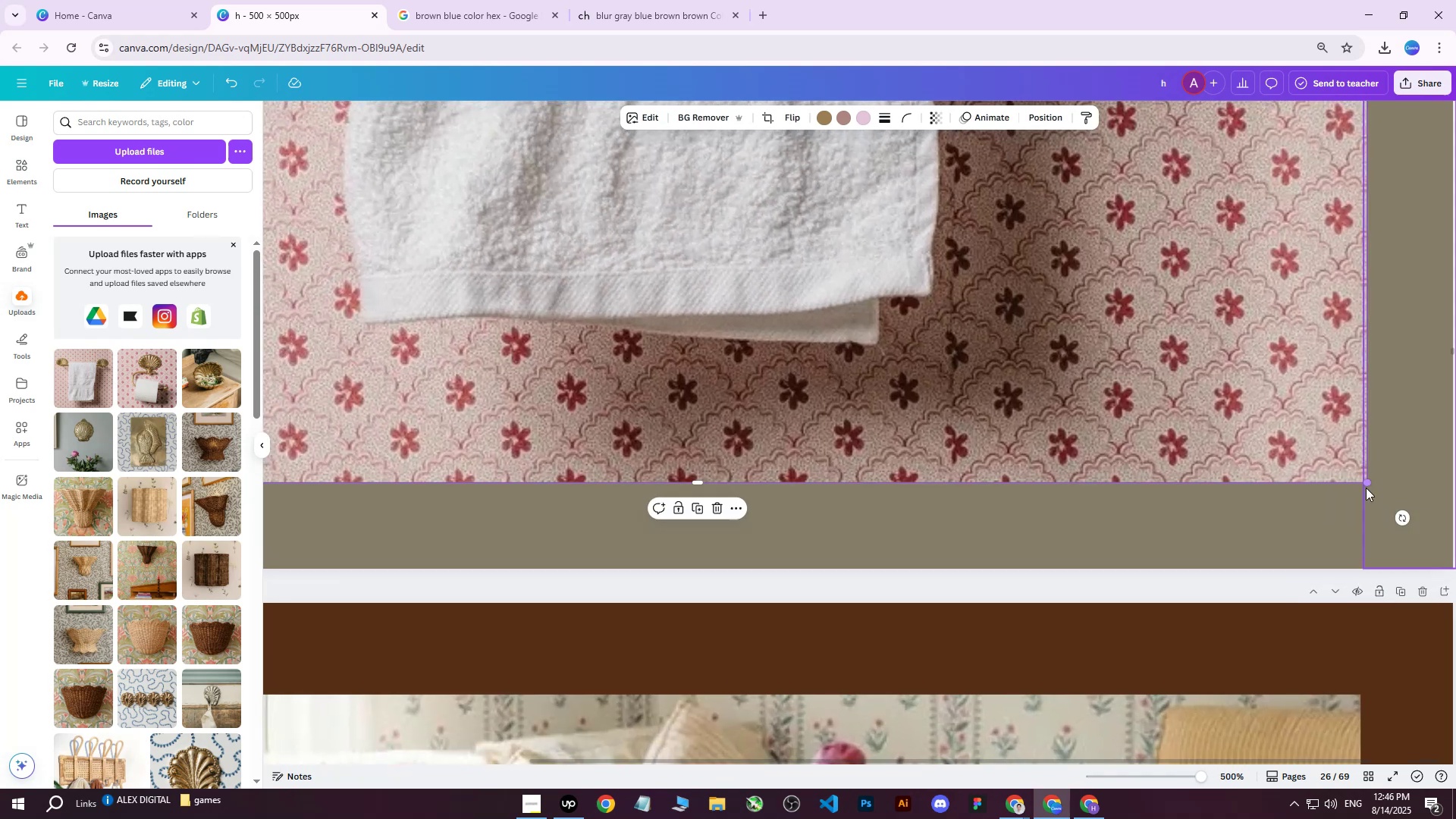 
hold_key(key=ControlLeft, duration=0.39)
scroll: coordinate [684, 397], scroll_direction: none, amount: 0.0
 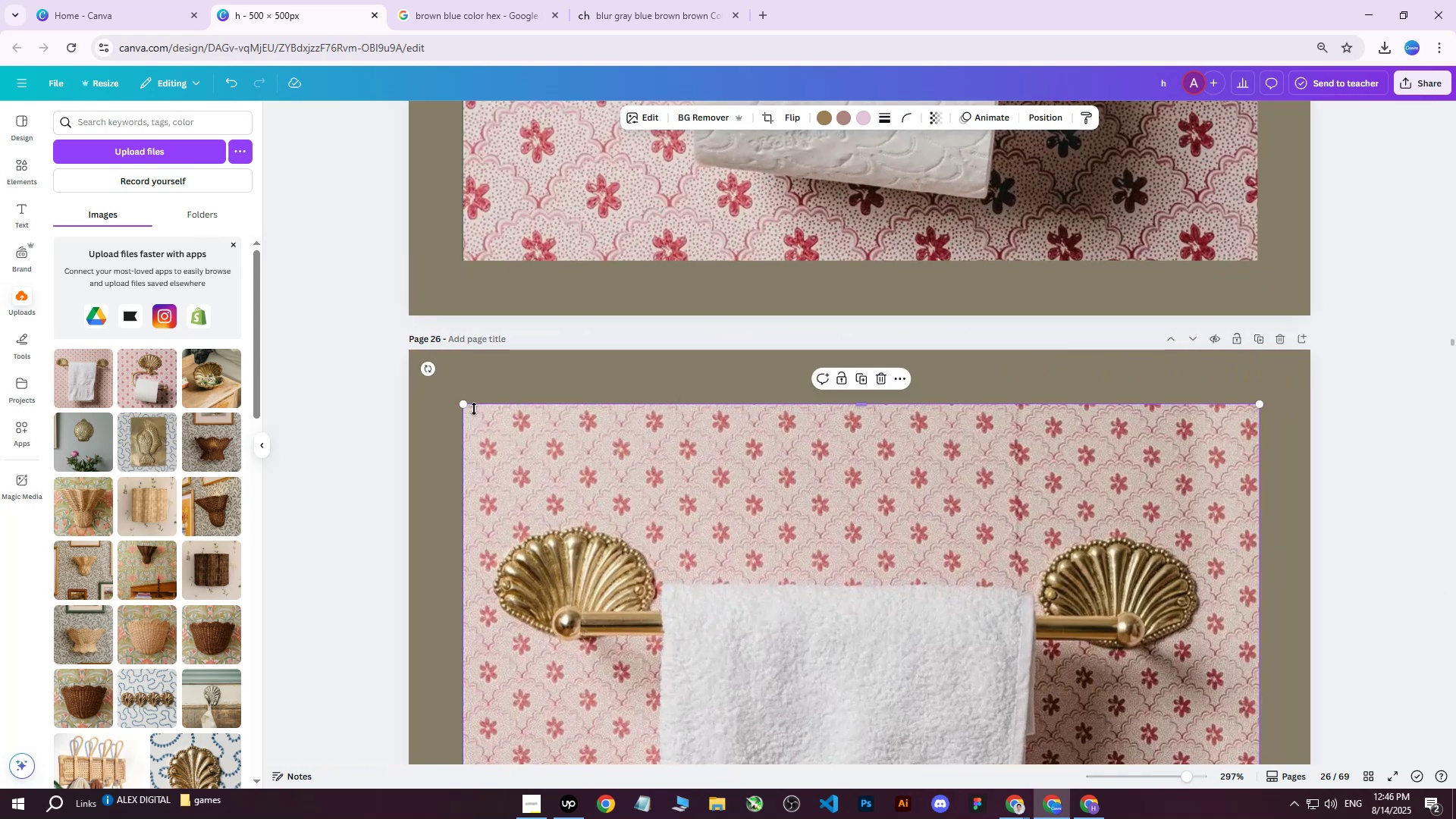 
hold_key(key=ControlLeft, duration=0.81)
 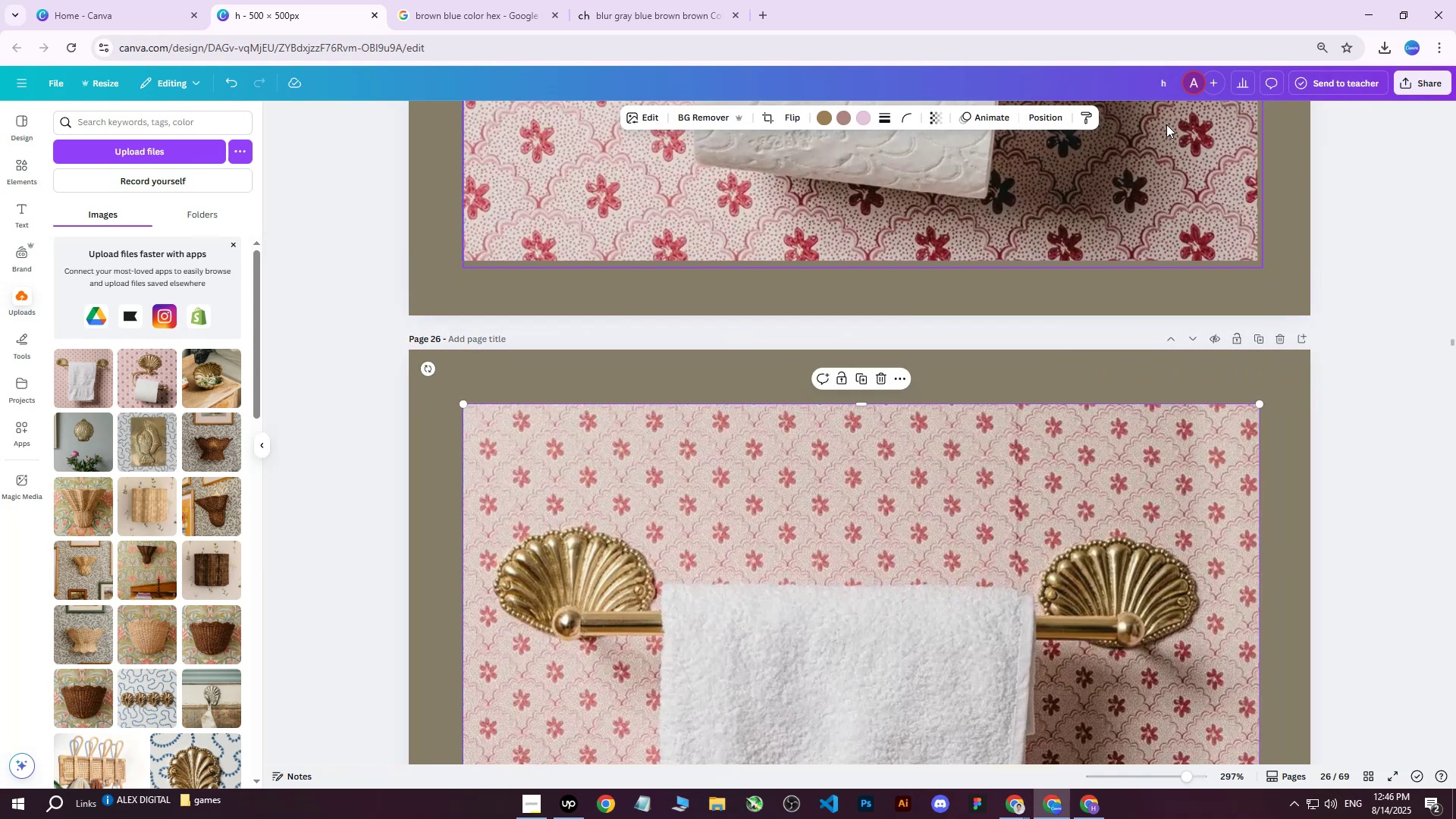 
left_click([1050, 121])
 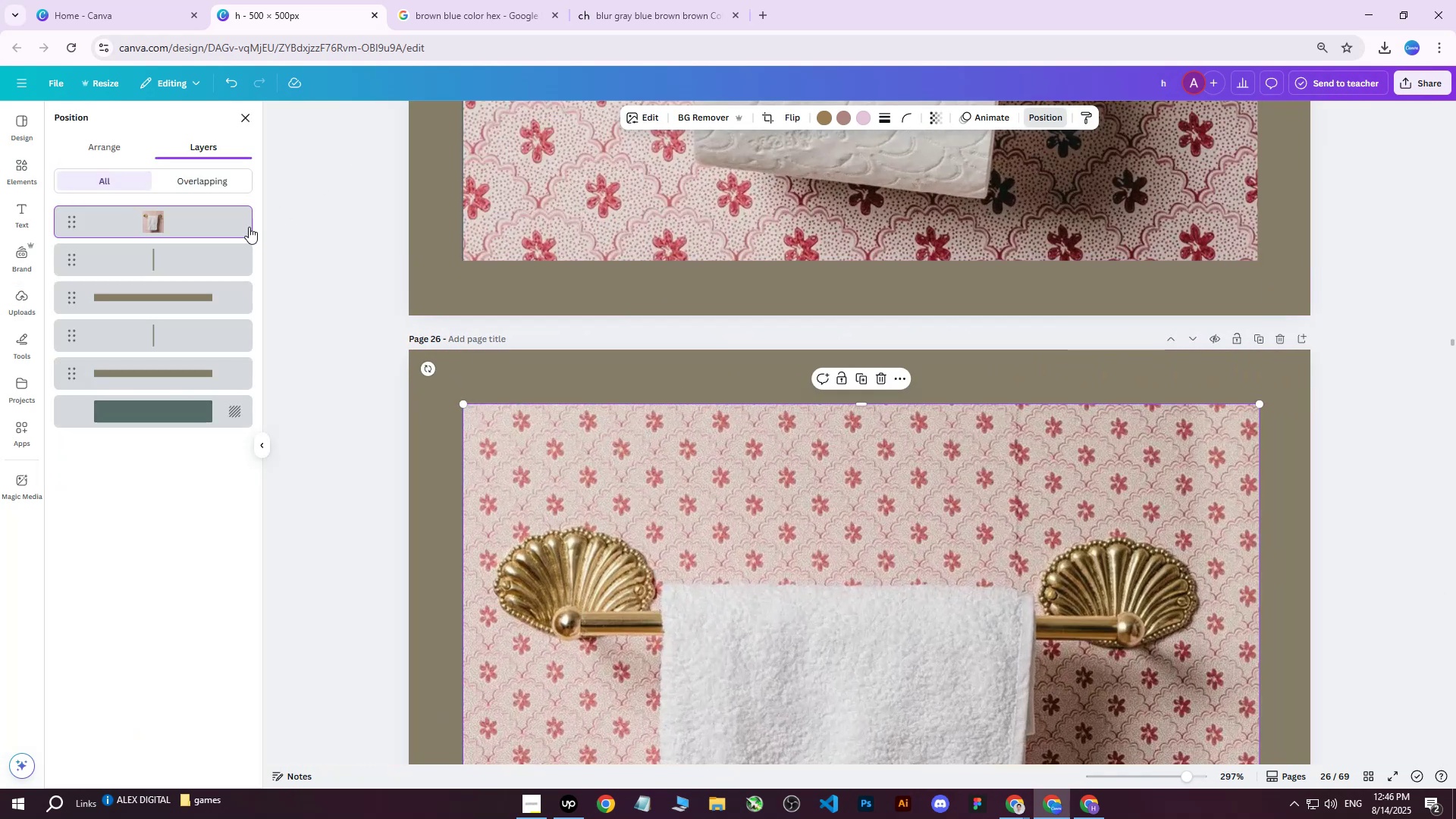 
left_click_drag(start_coordinate=[197, 223], to_coordinate=[194, 386])
 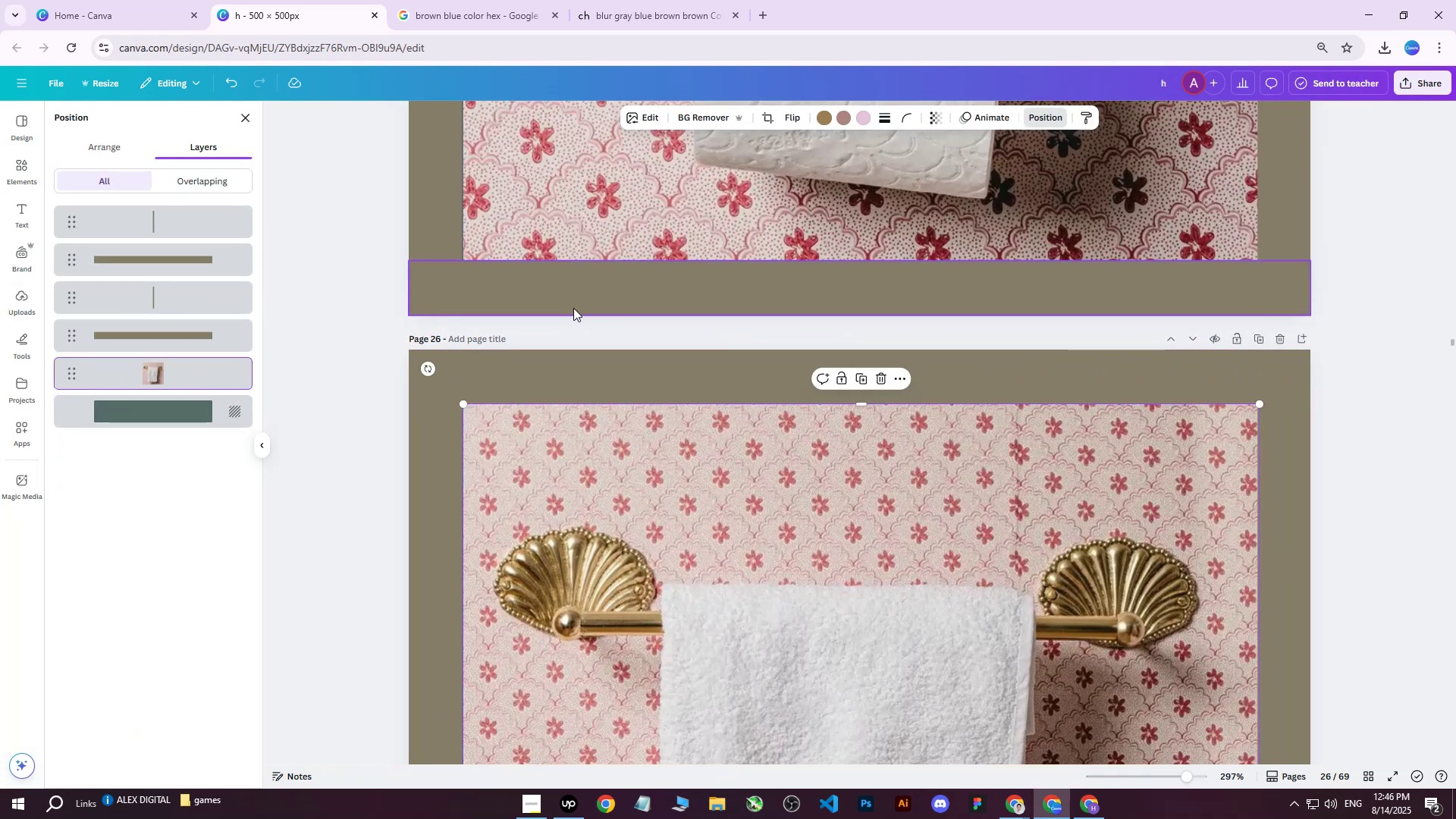 
scroll: coordinate [776, 286], scroll_direction: down, amount: 2.0
 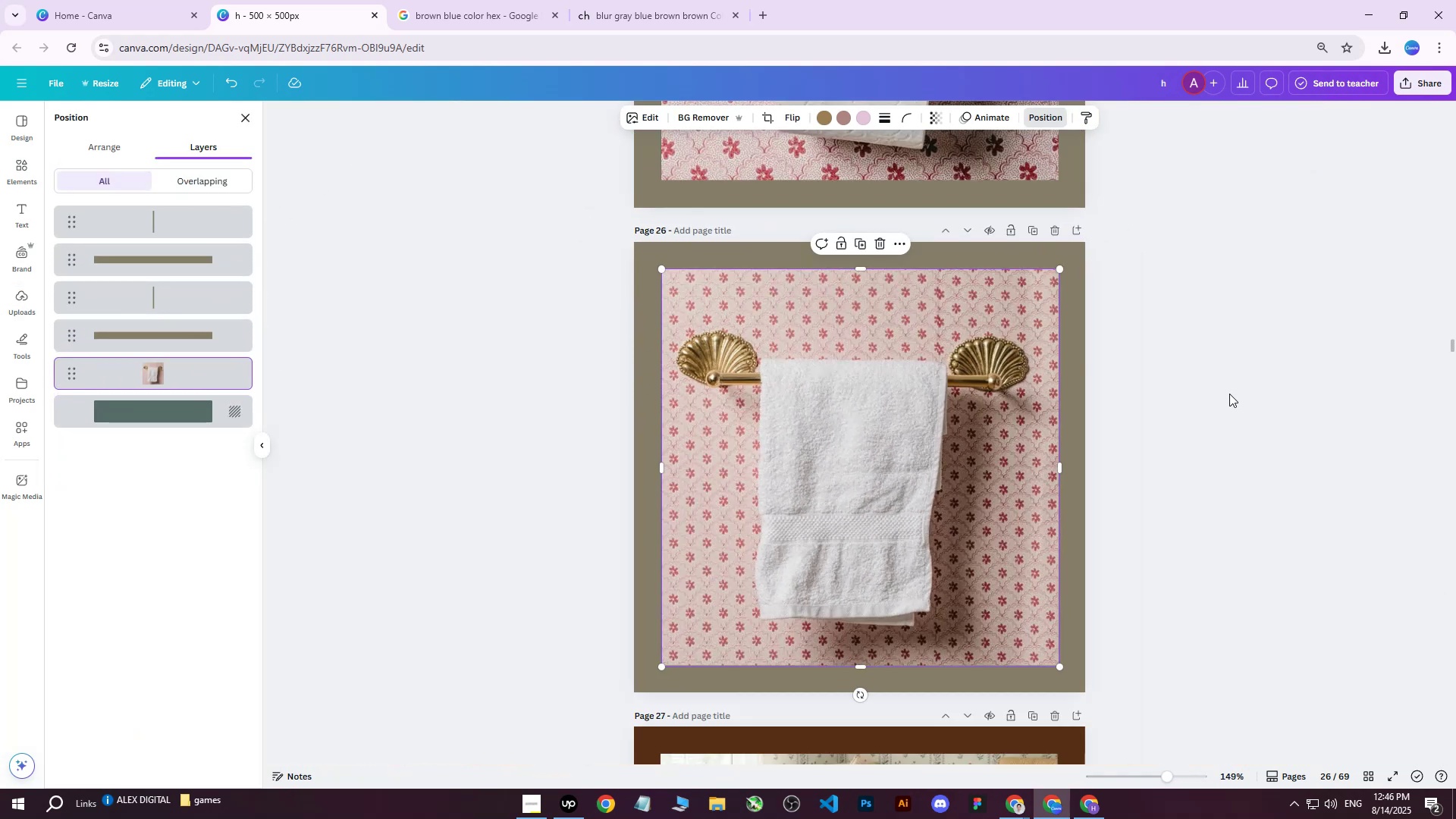 
hold_key(key=ControlLeft, duration=0.44)
 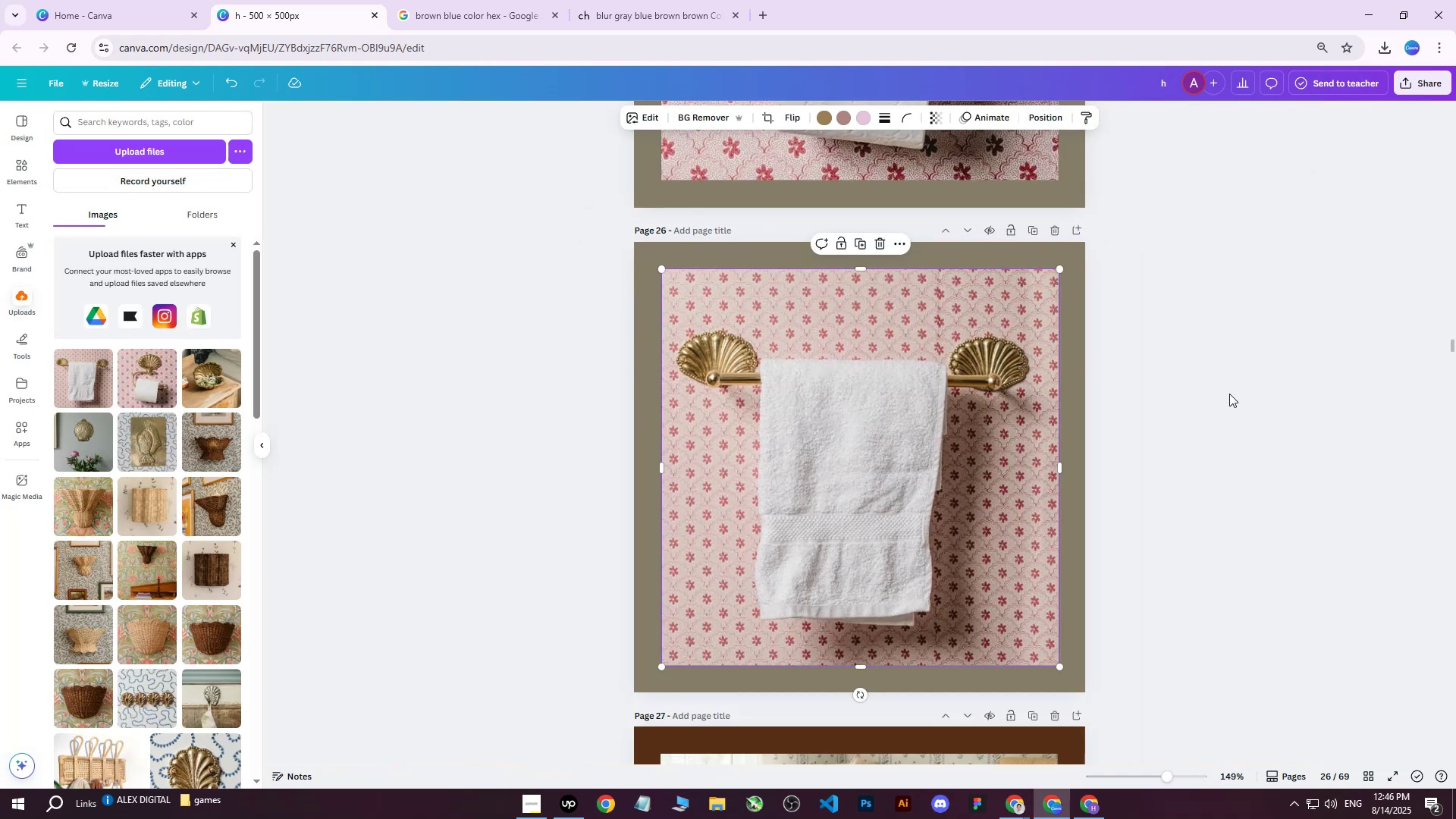 
double_click([1213, 386])
 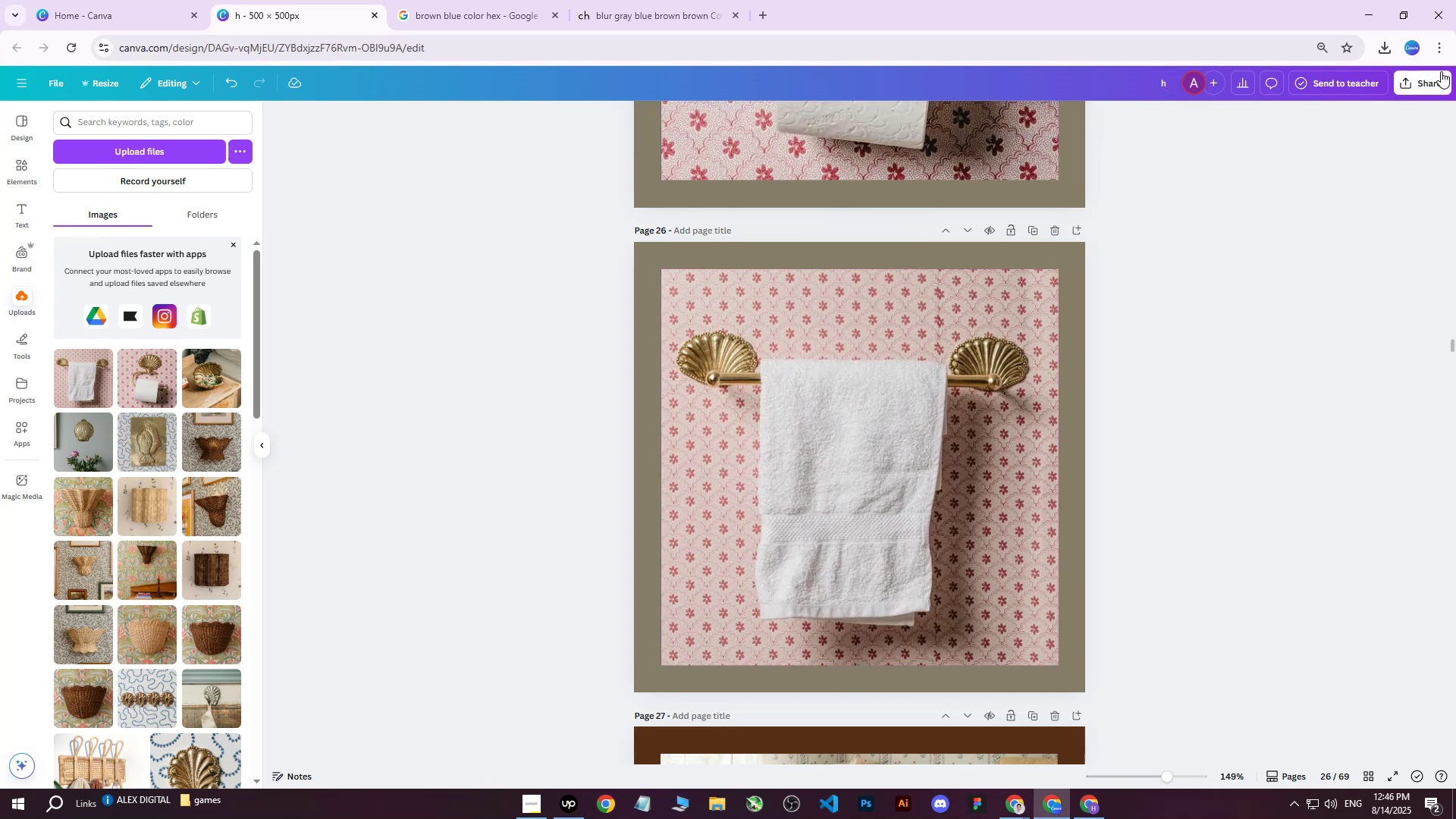 
left_click([1424, 77])
 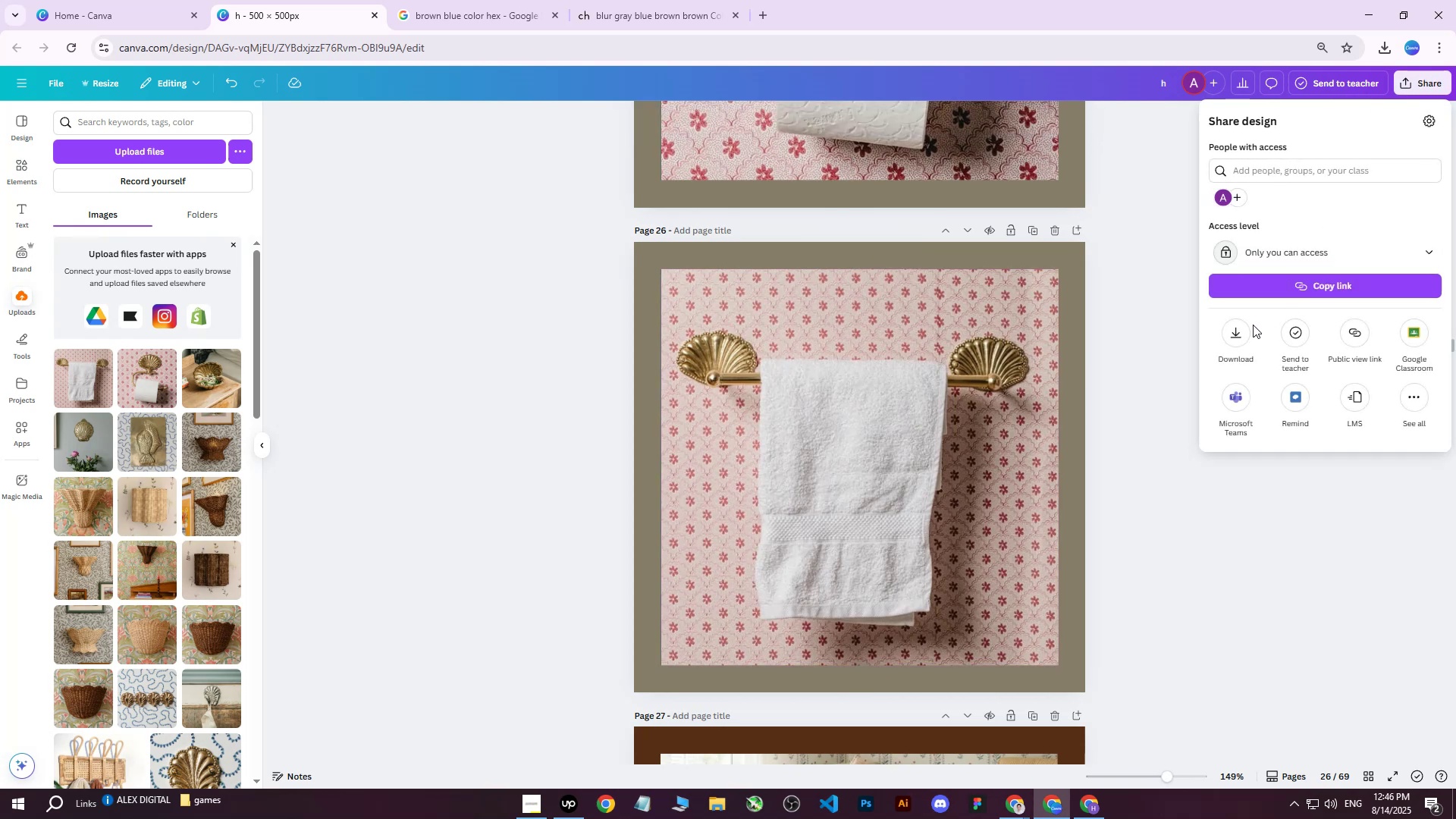 
left_click([1244, 330])
 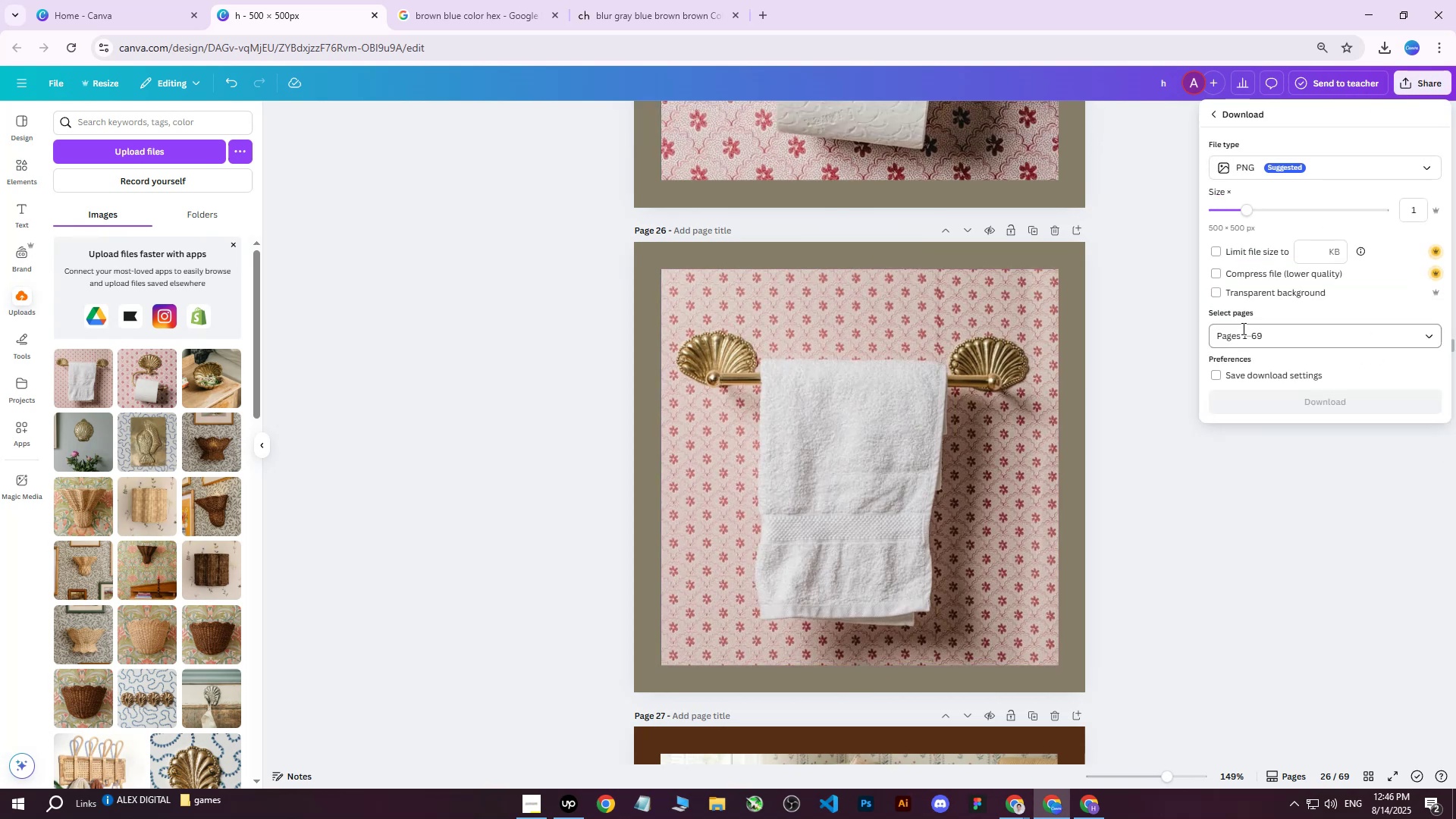 
left_click([1240, 334])
 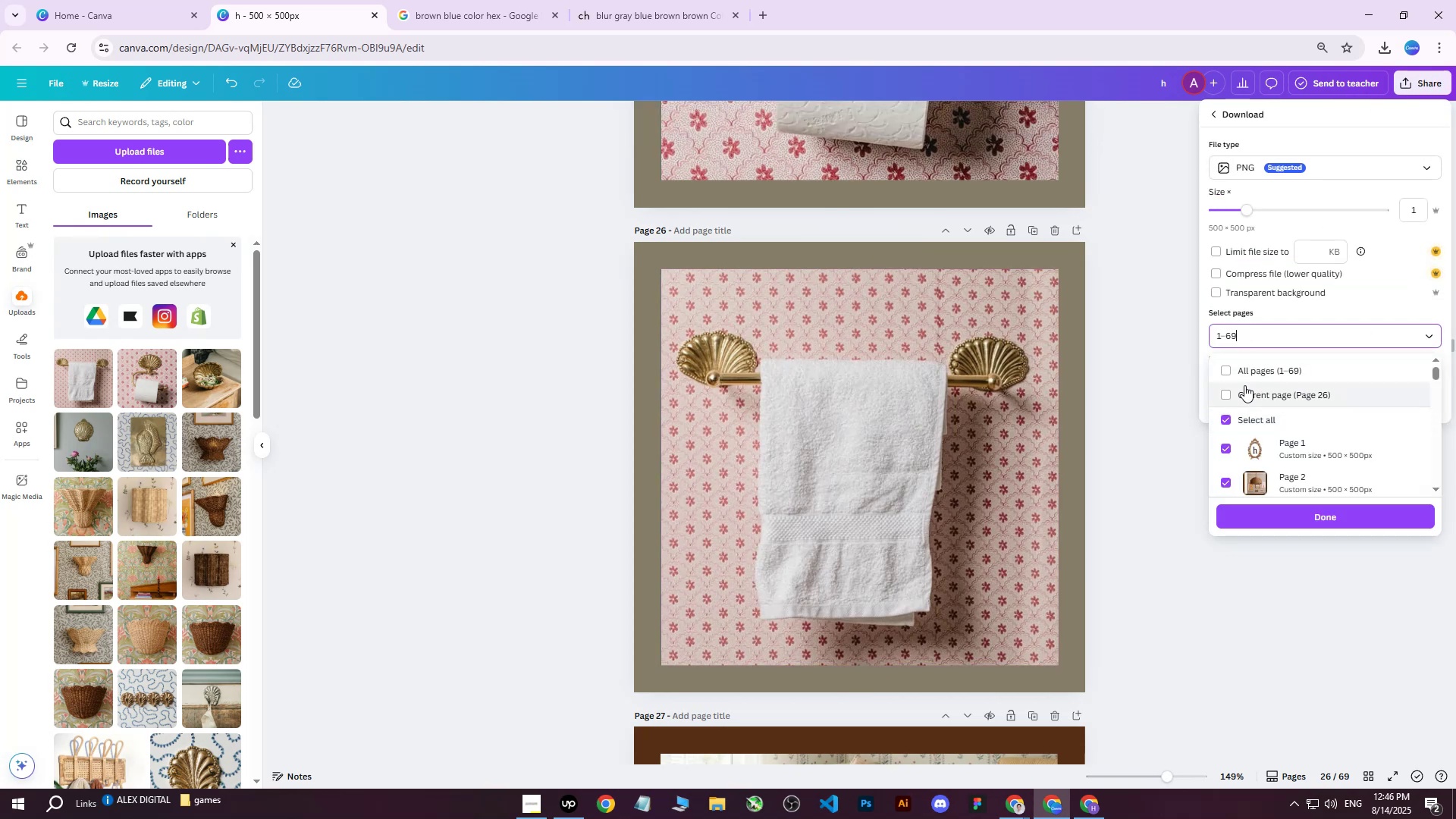 
left_click([1252, 375])
 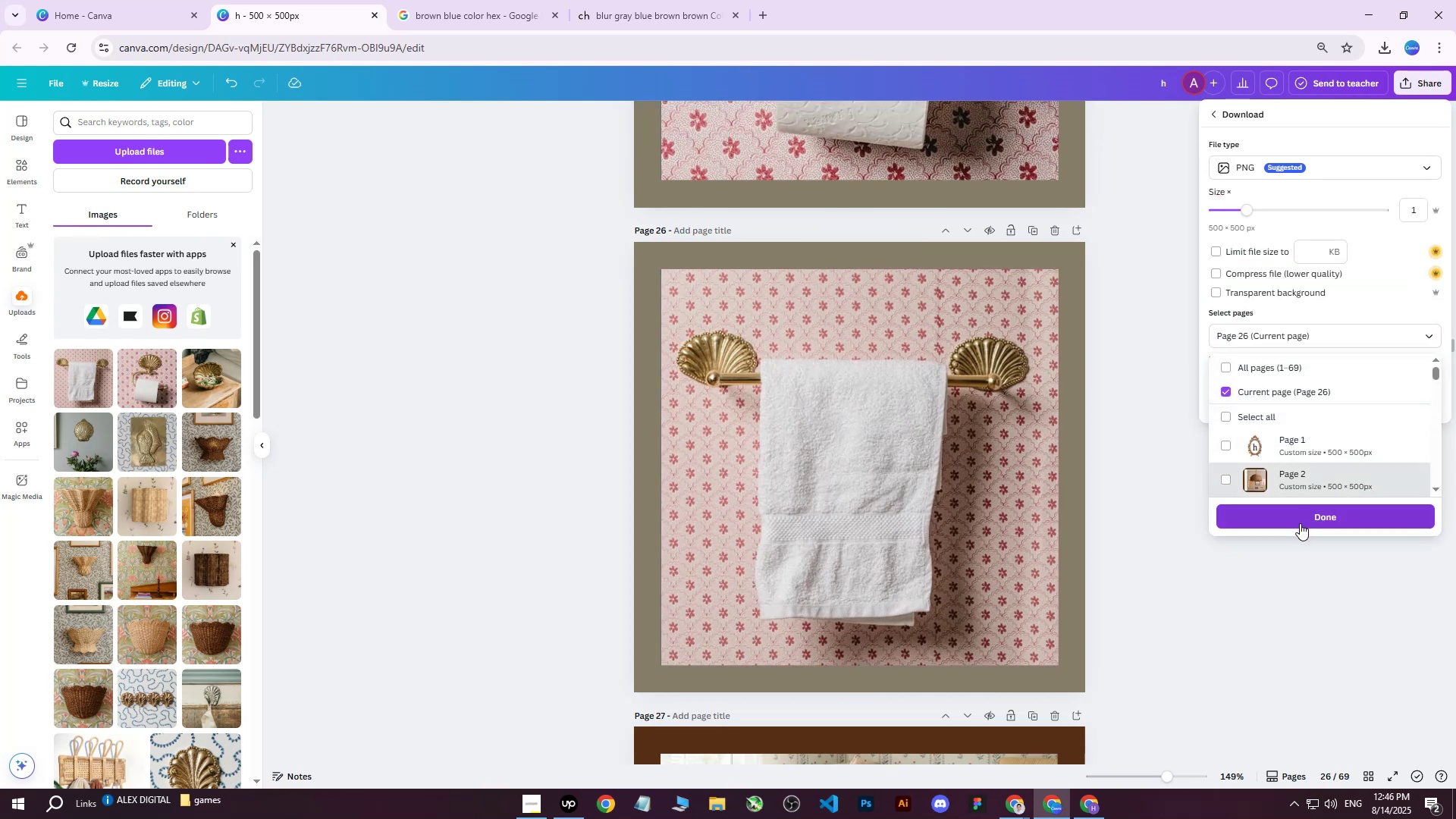 
left_click([1300, 521])
 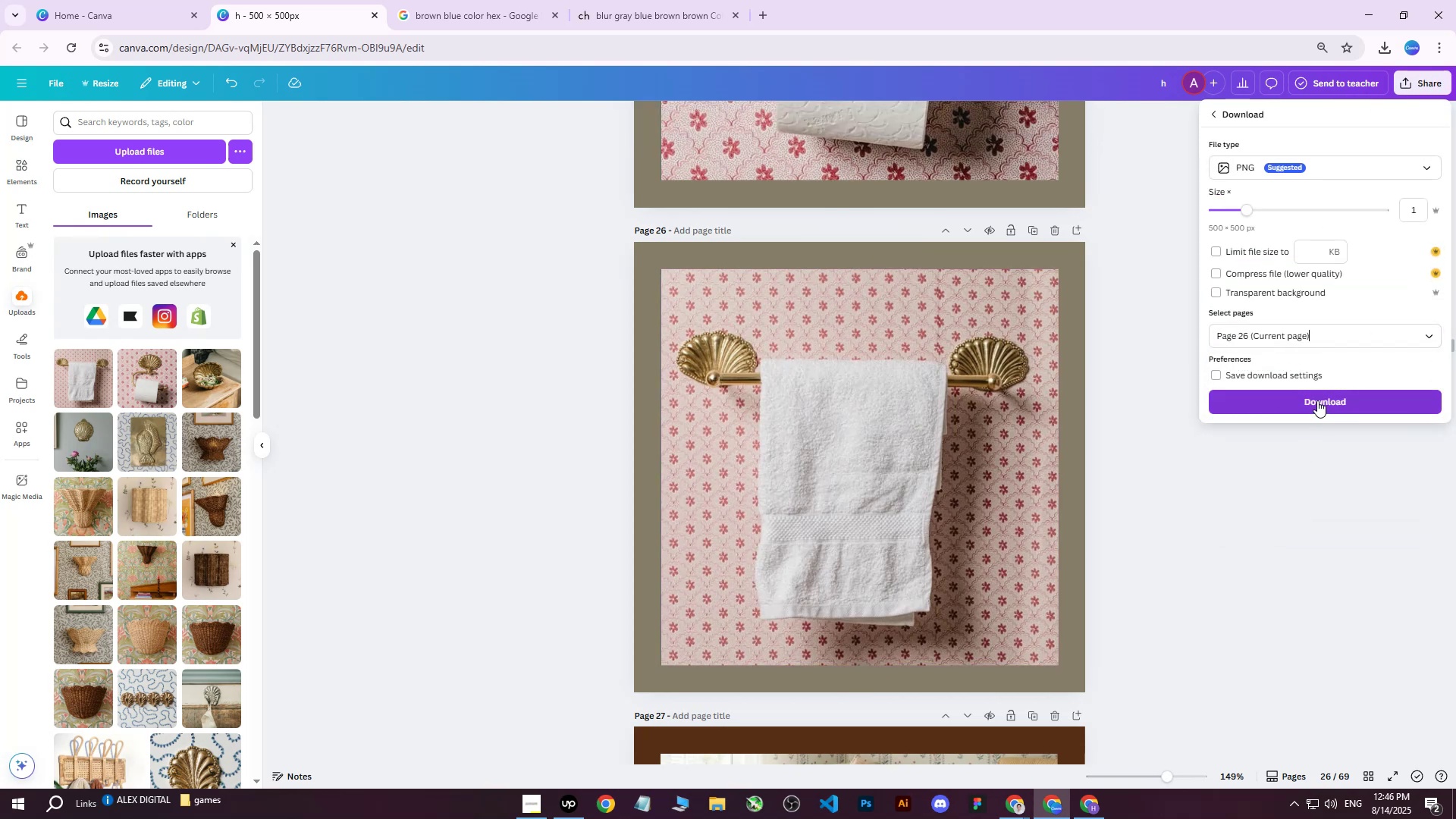 
left_click([1317, 400])
 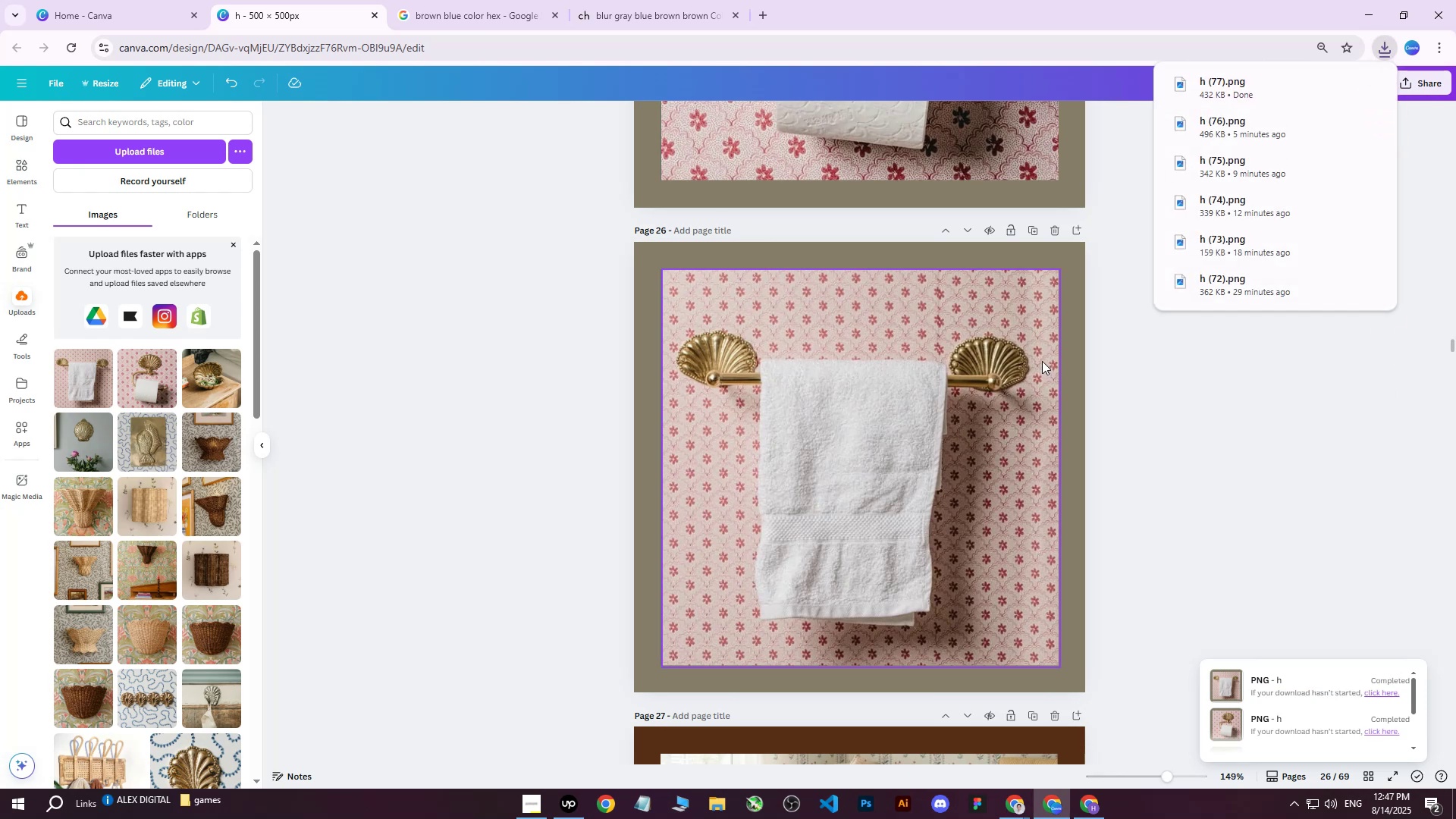 
wait(10.13)
 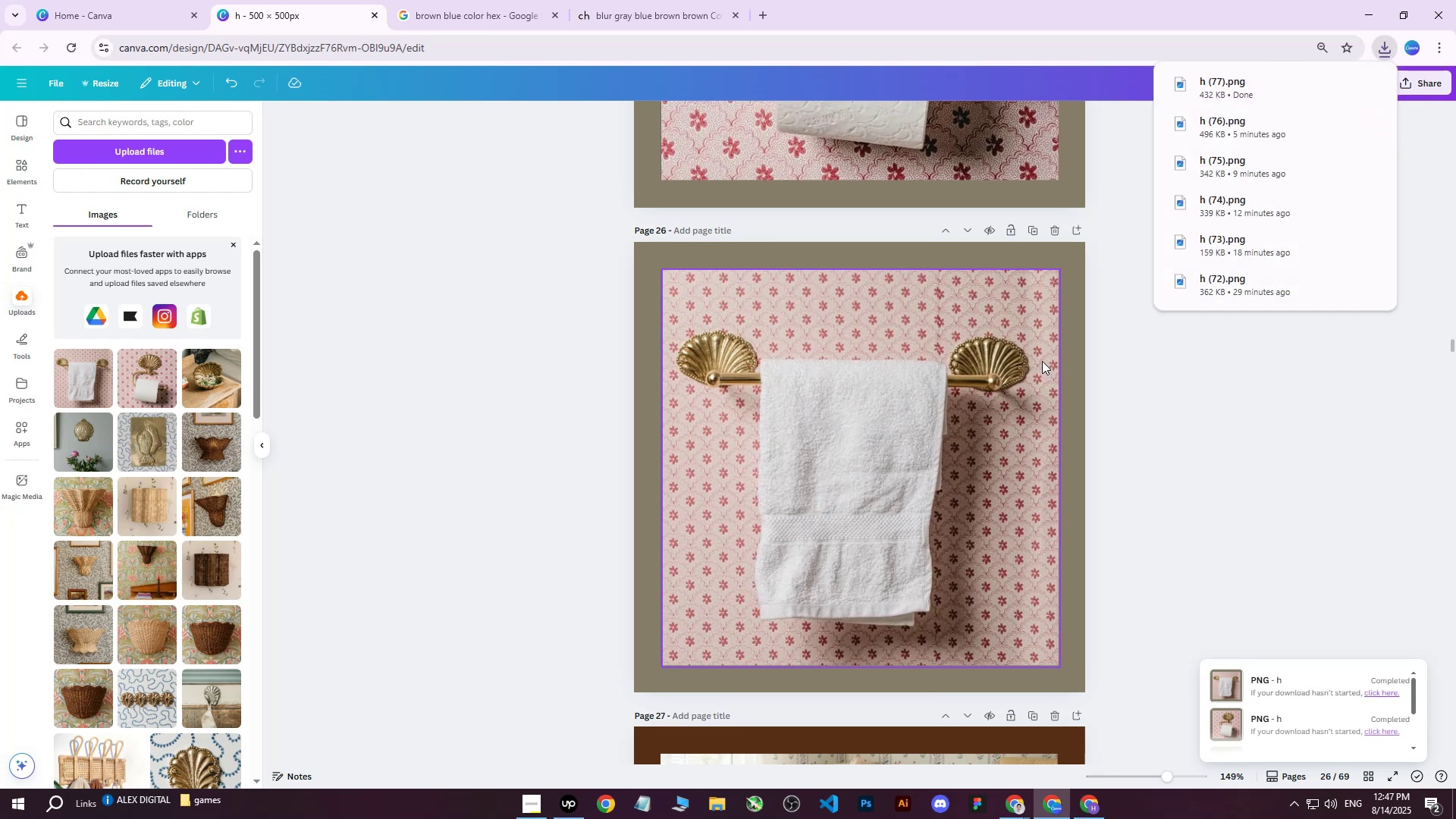 
left_click([1225, 349])
 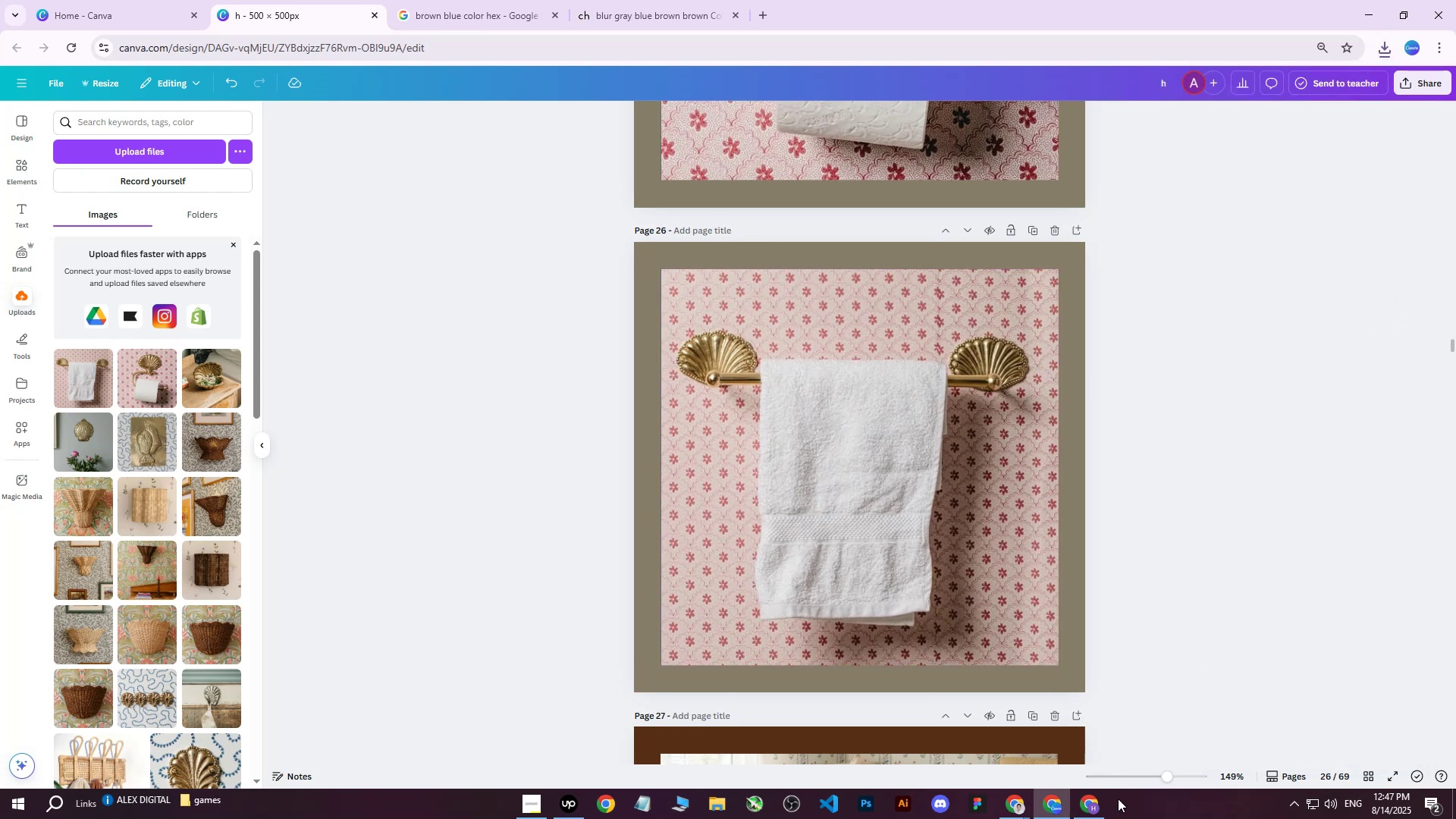 
left_click([1098, 802])
 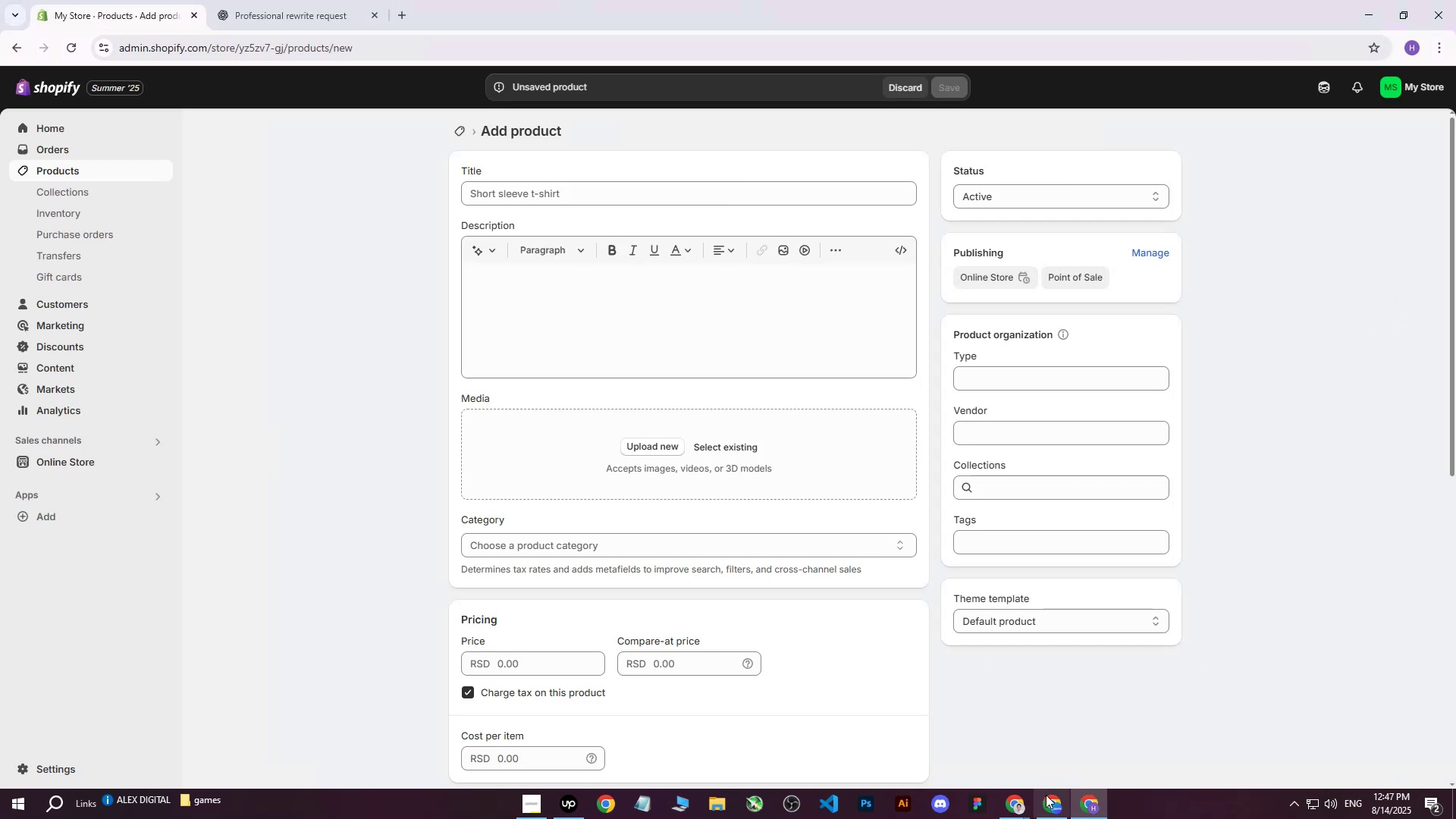 
left_click([1081, 804])
 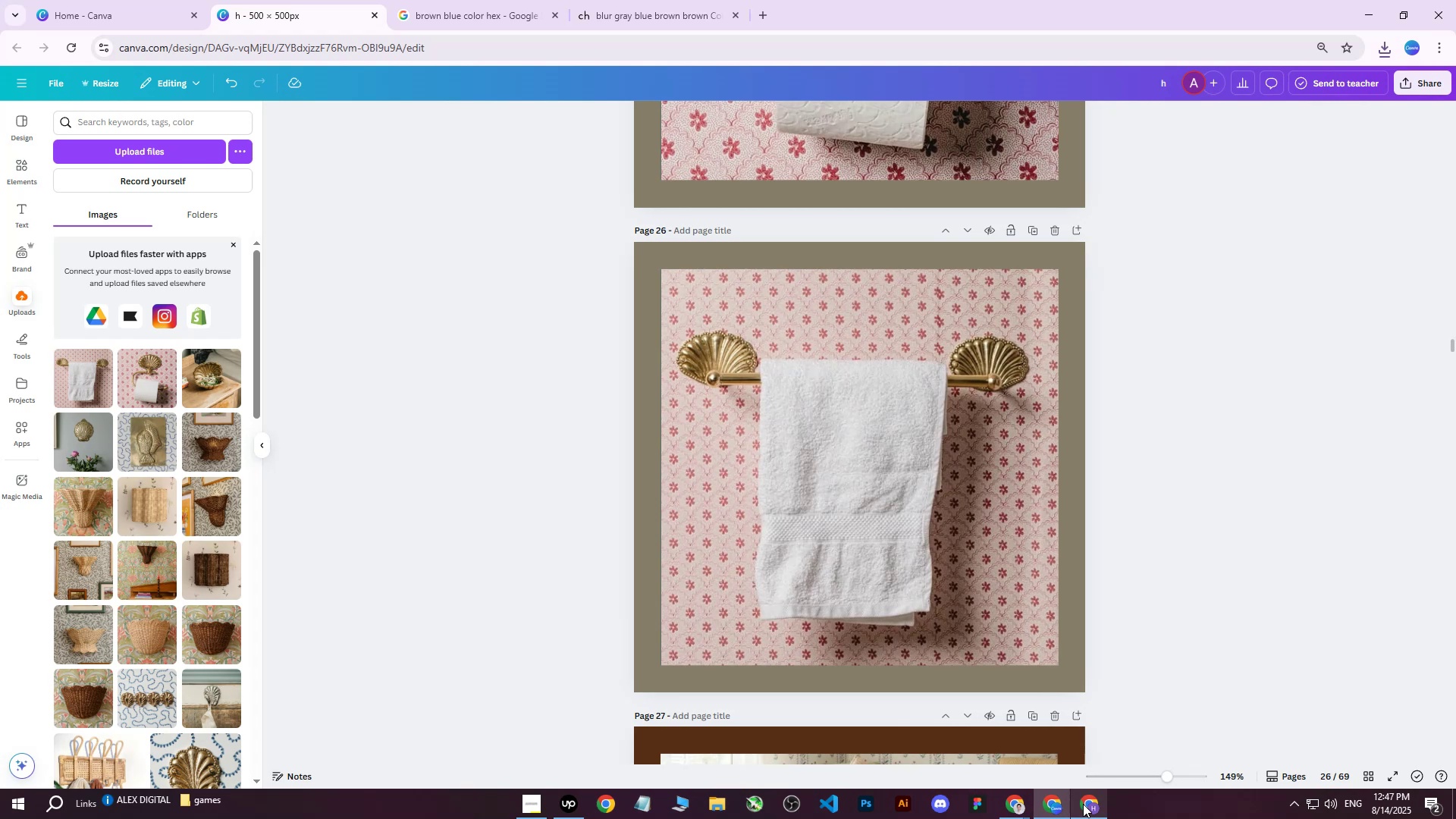 
left_click([1083, 804])
 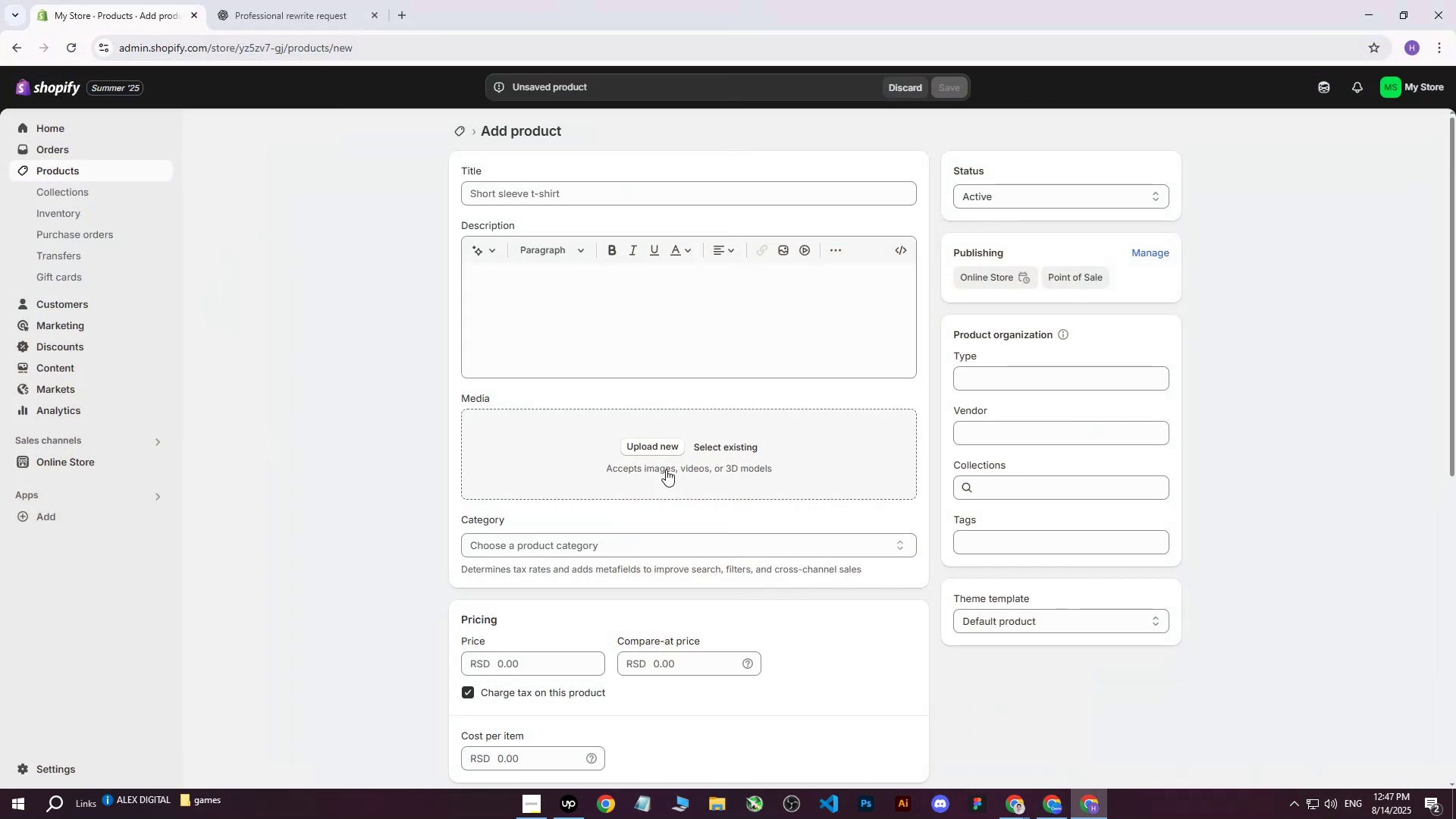 
left_click([651, 448])
 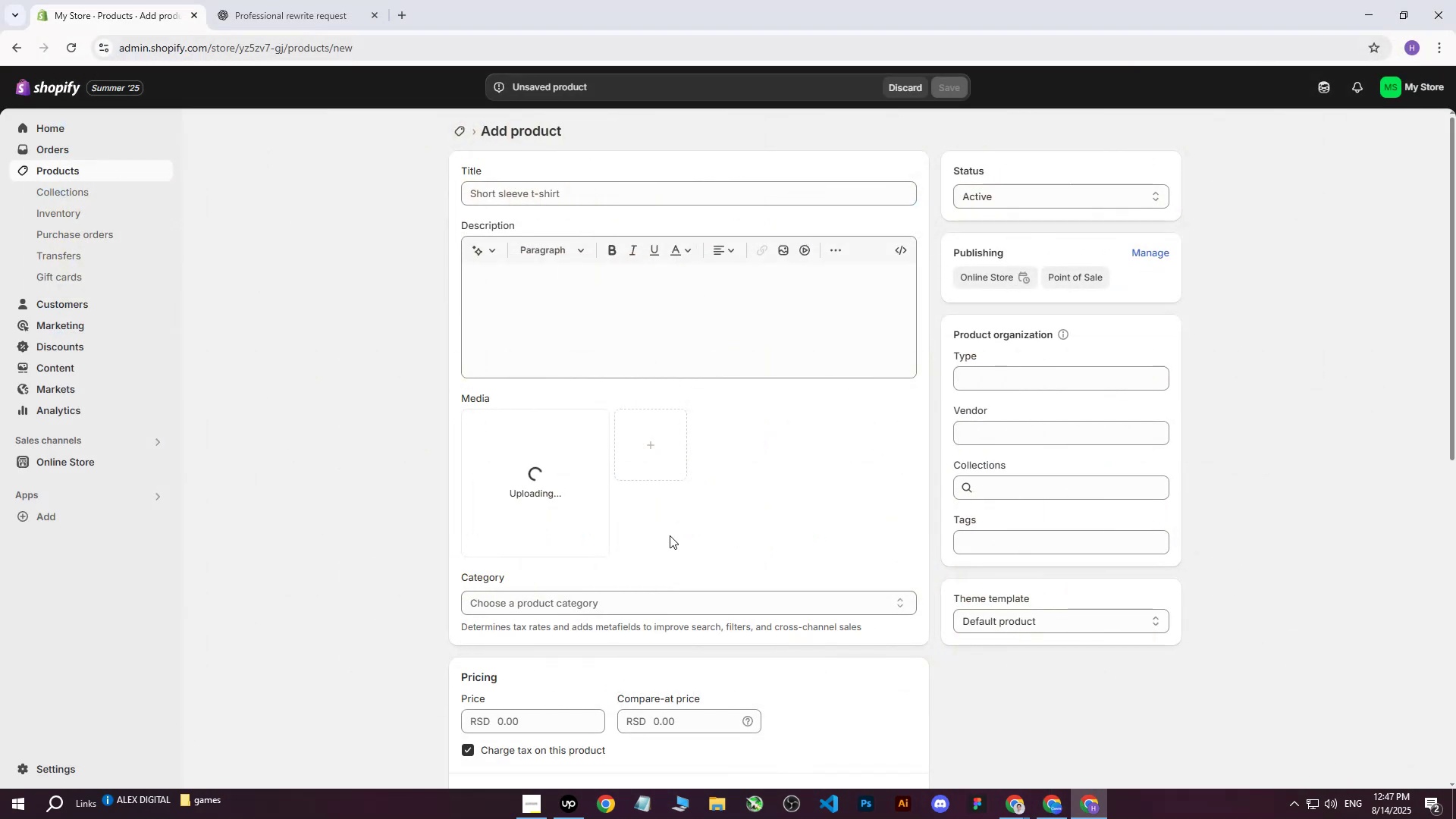 
wait(9.17)
 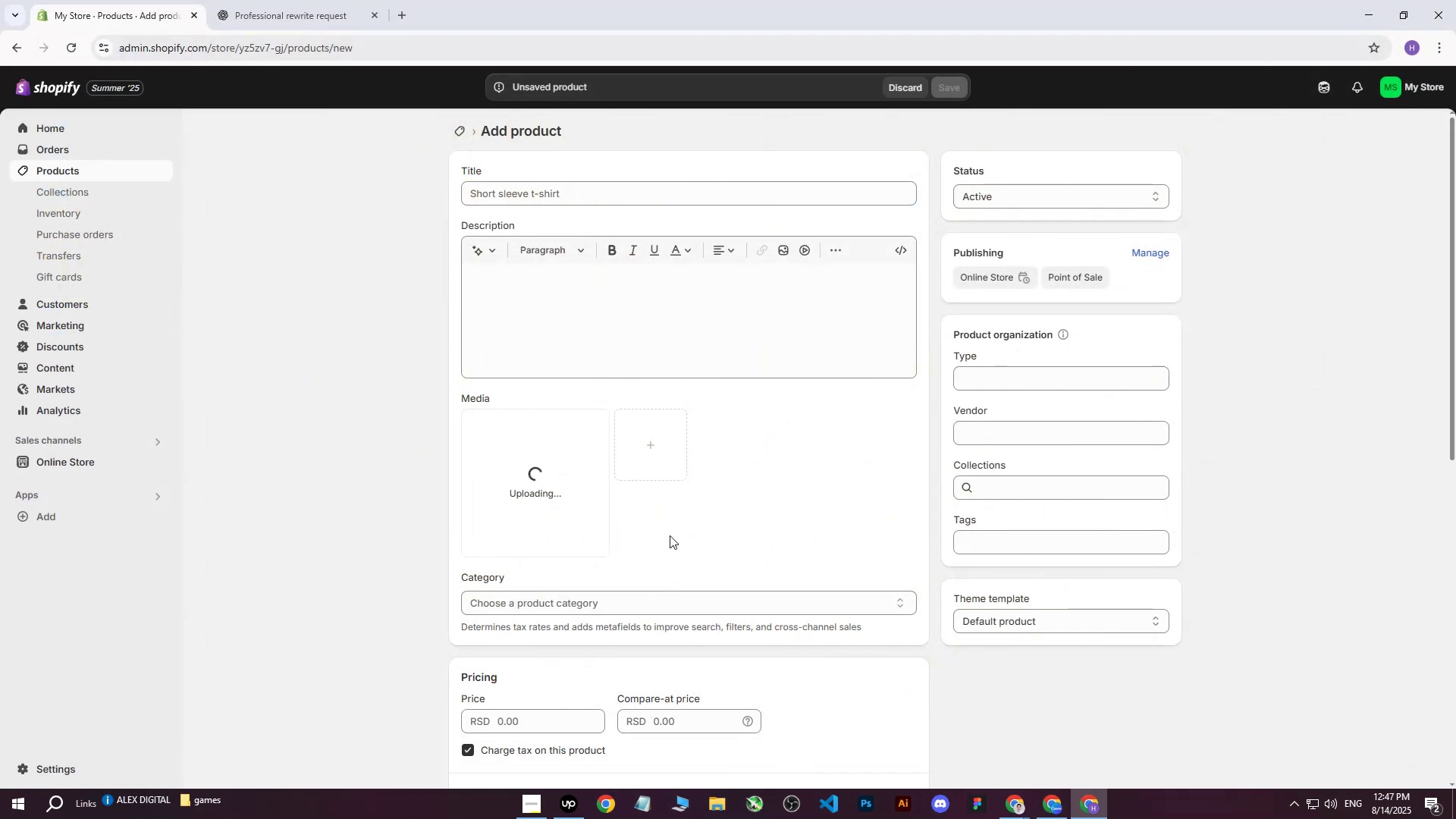 
left_click([1028, 806])
 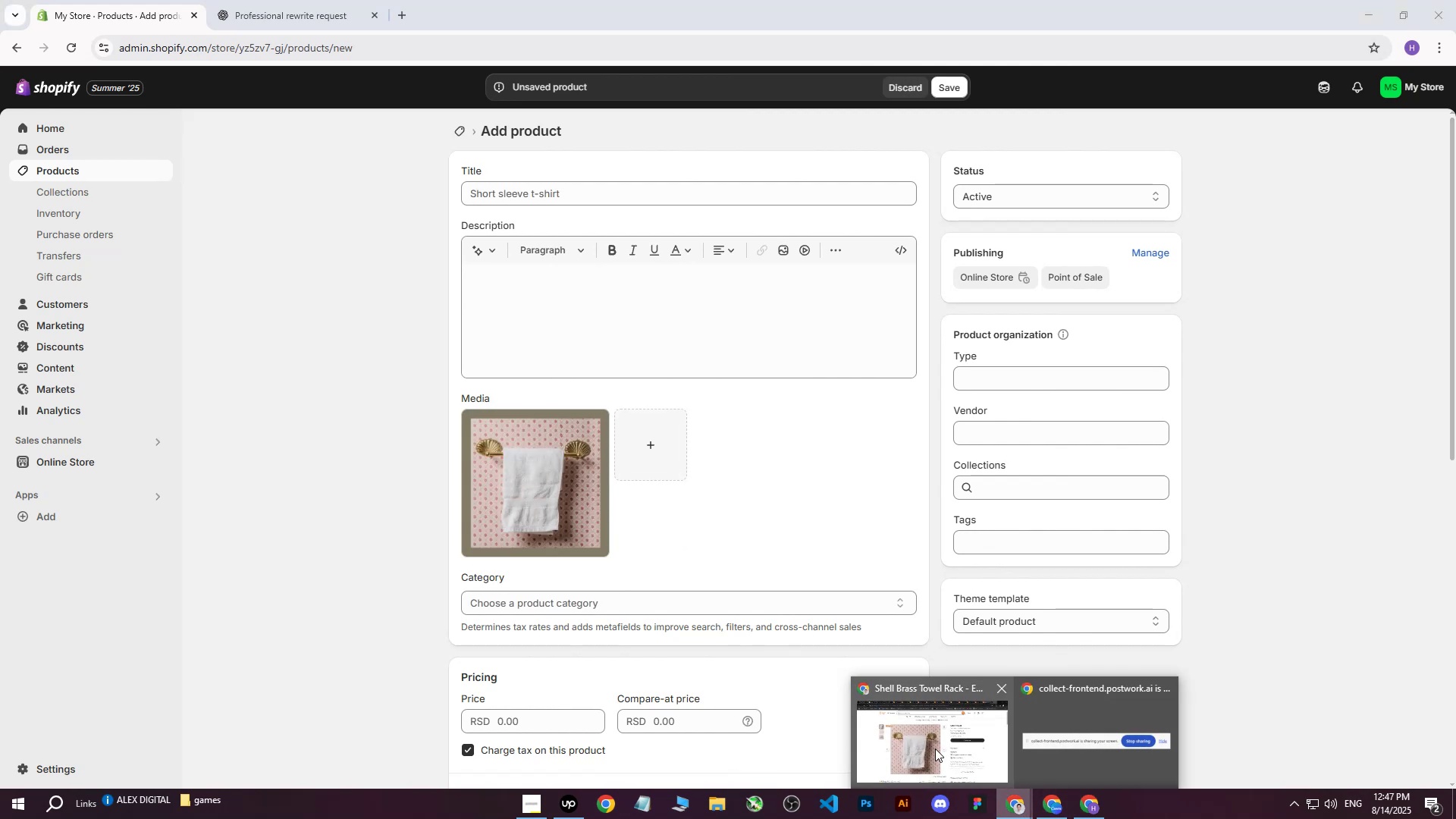 
left_click([925, 745])
 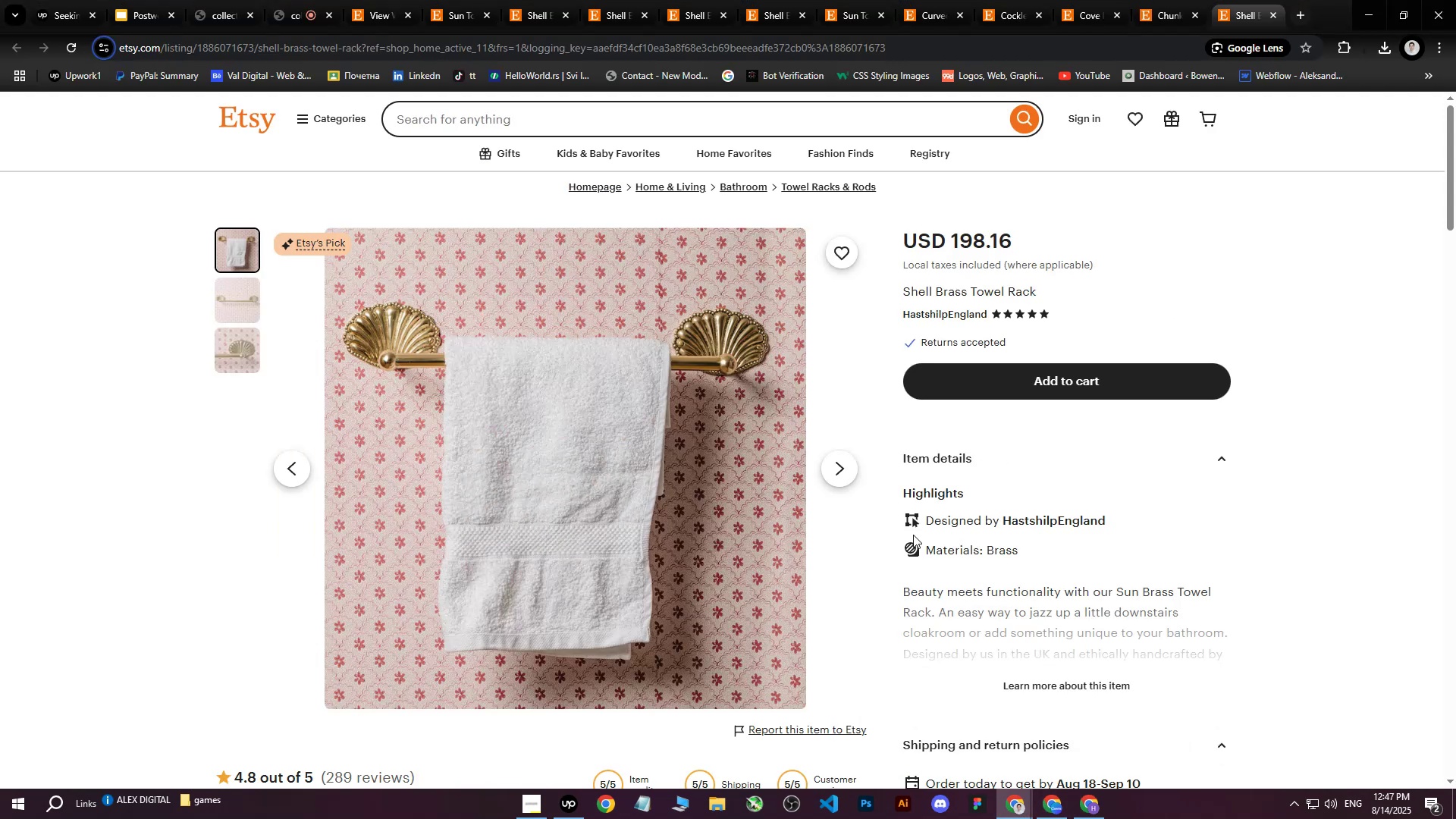 
scroll: coordinate [913, 535], scroll_direction: up, amount: 3.0
 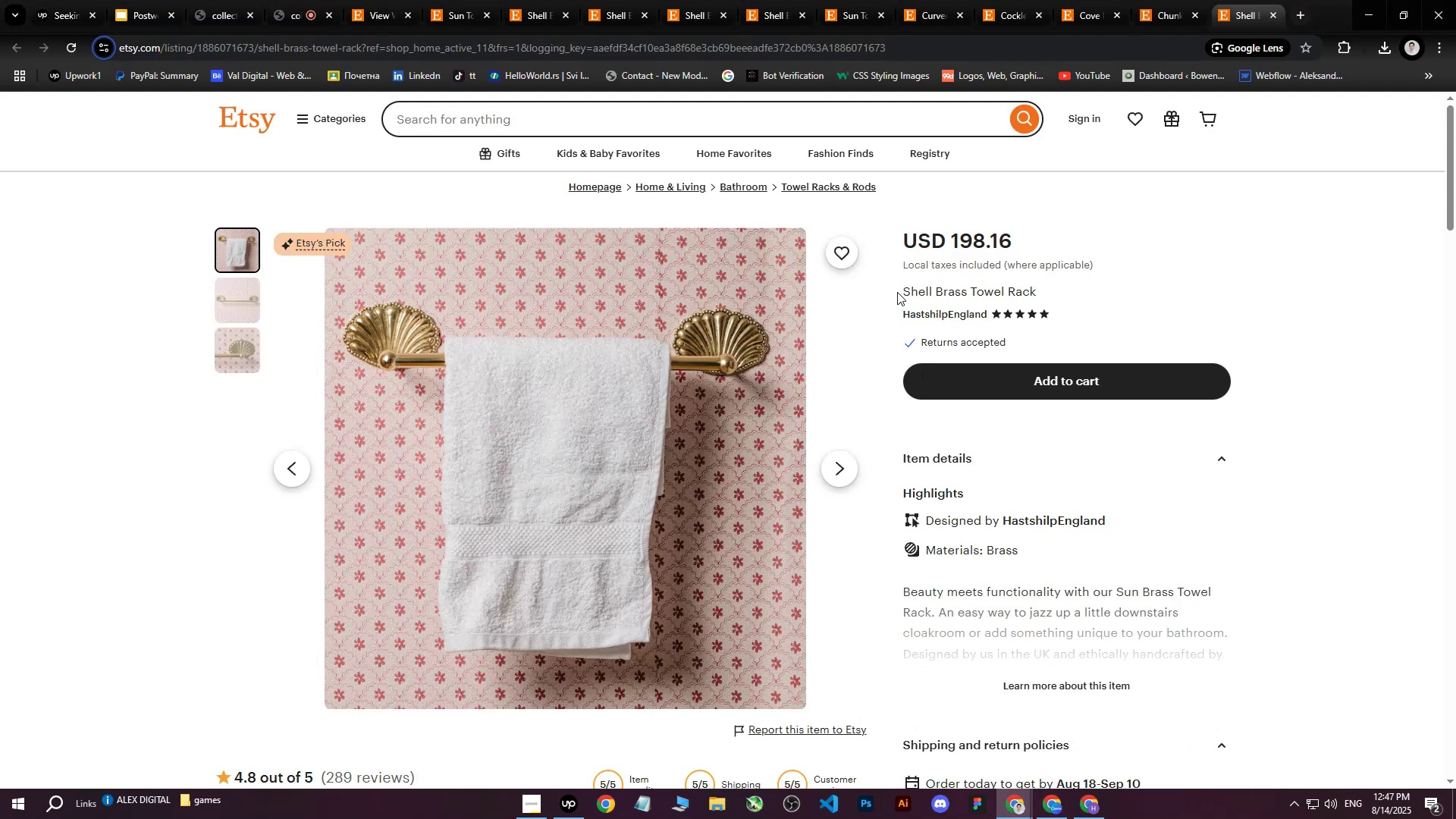 
left_click_drag(start_coordinate=[905, 290], to_coordinate=[1038, 292])
 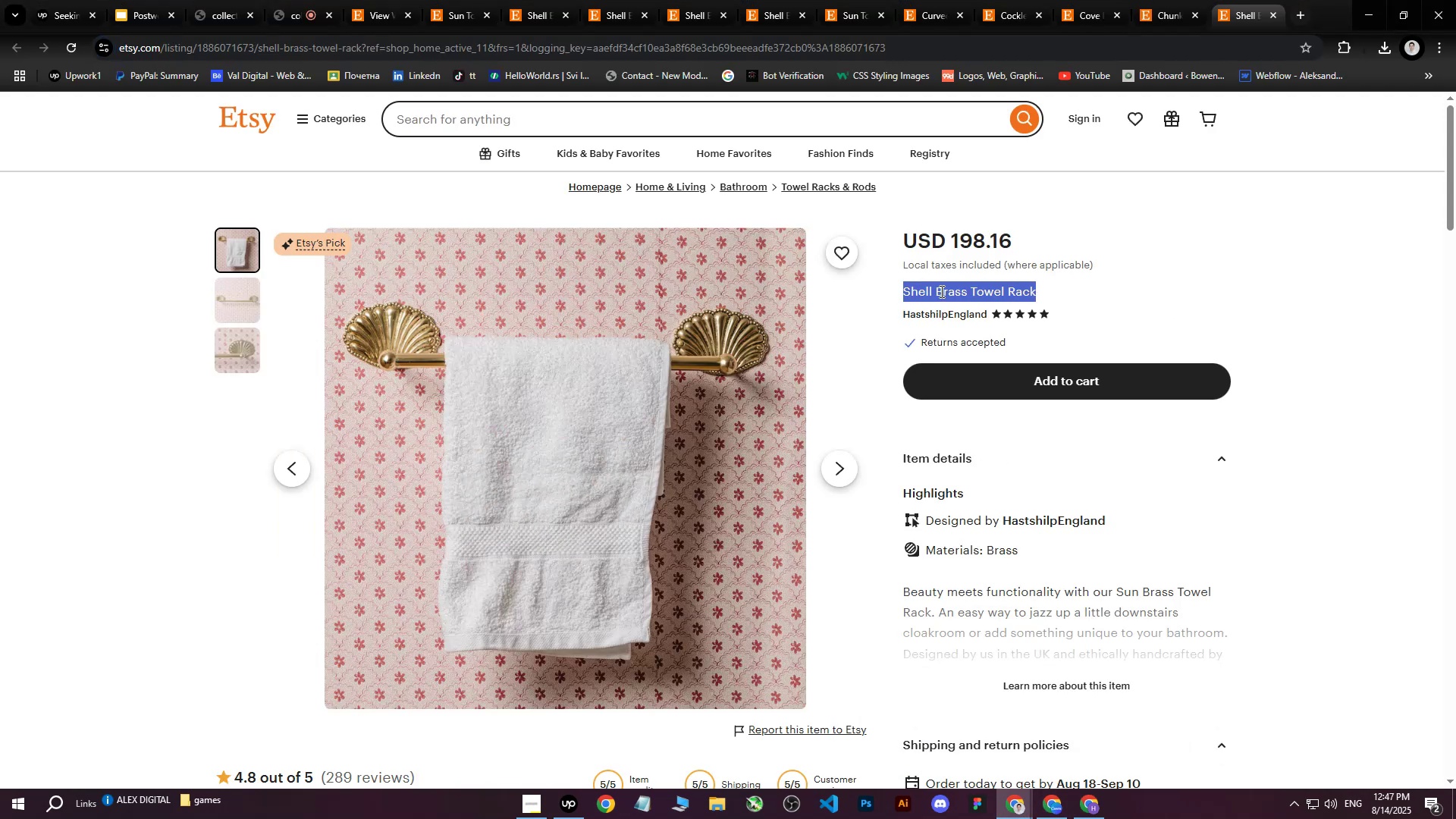 
right_click([940, 291])
 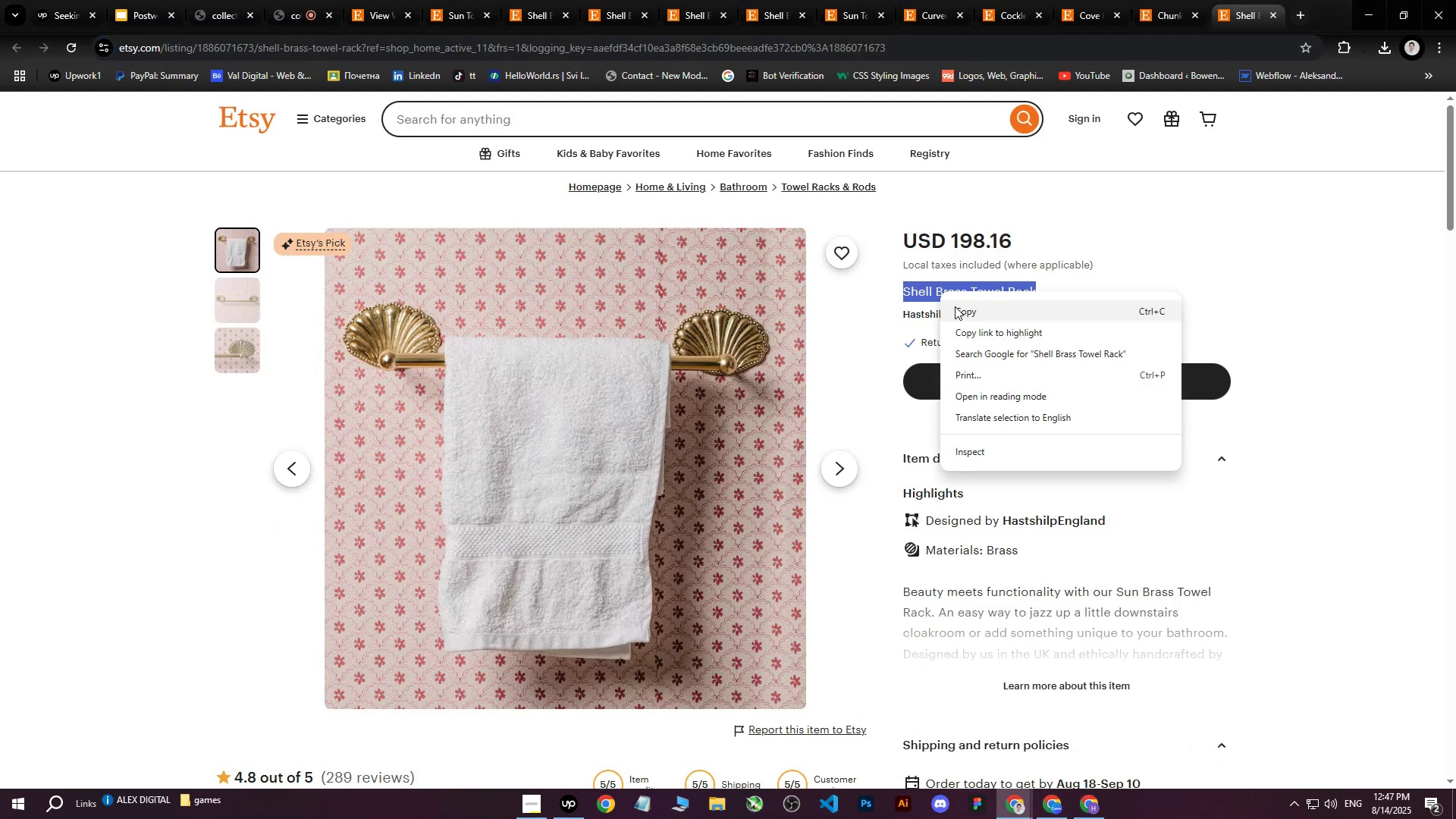 
left_click([955, 306])
 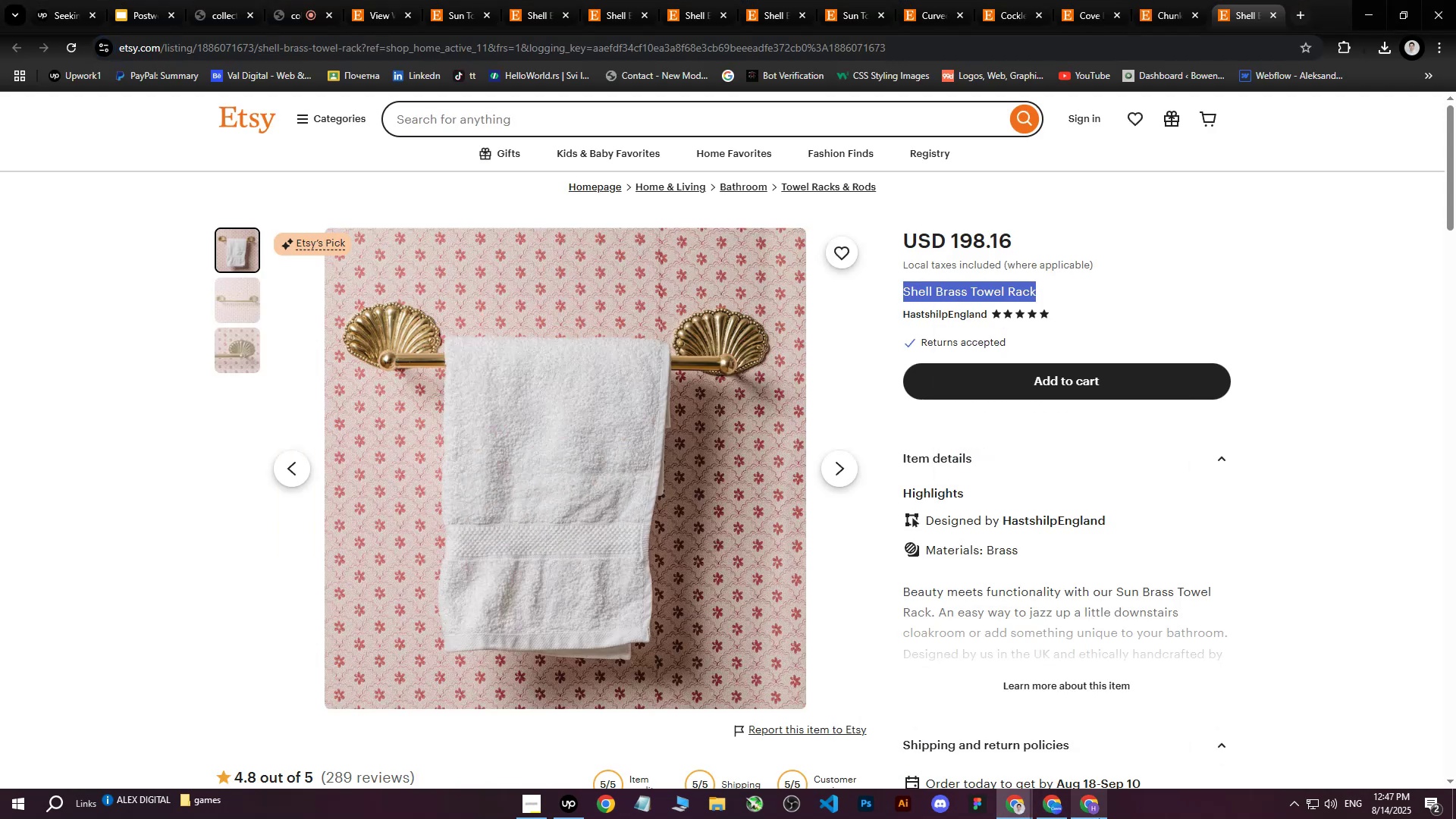 
left_click([1099, 818])
 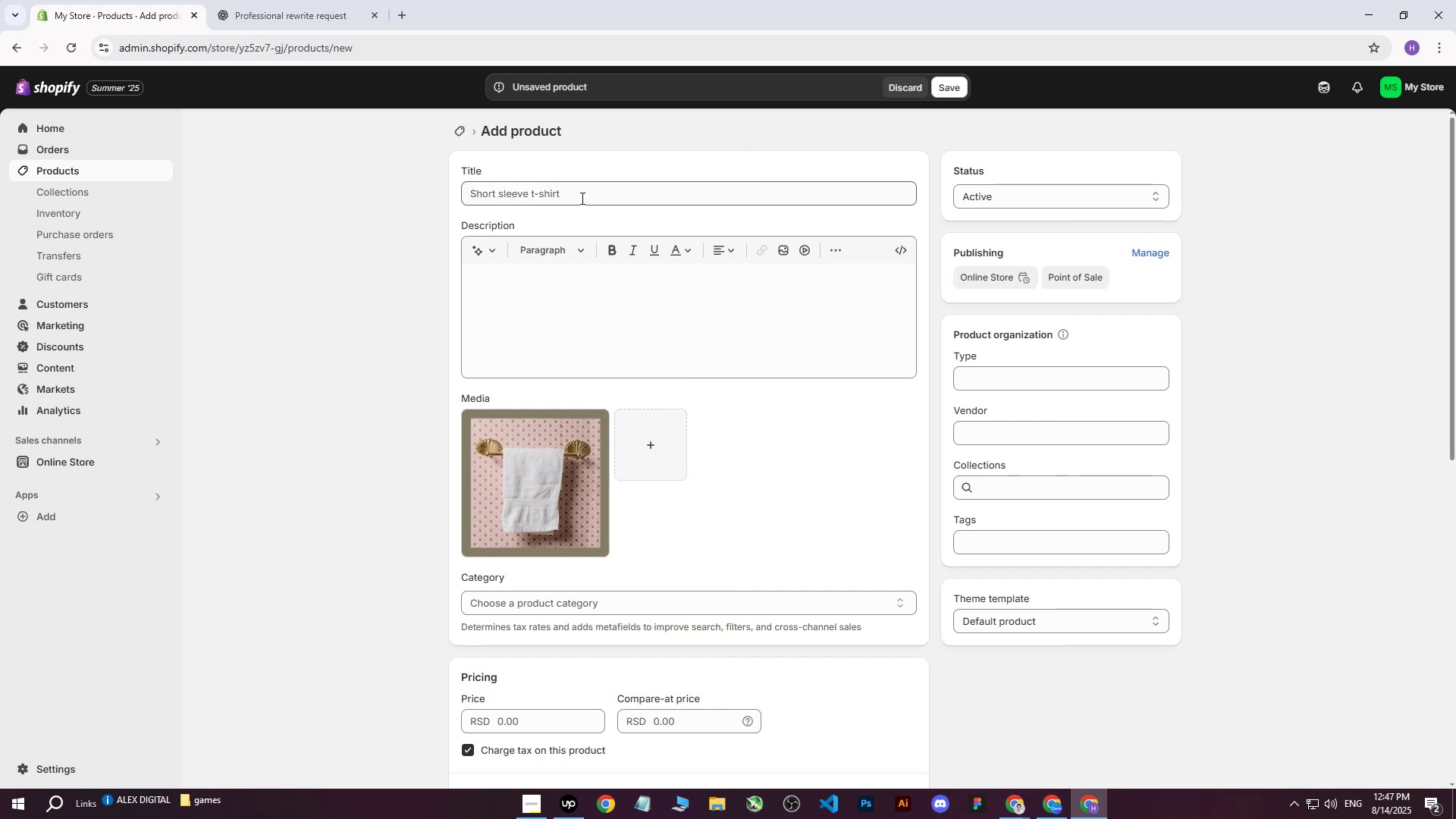 
left_click([581, 197])
 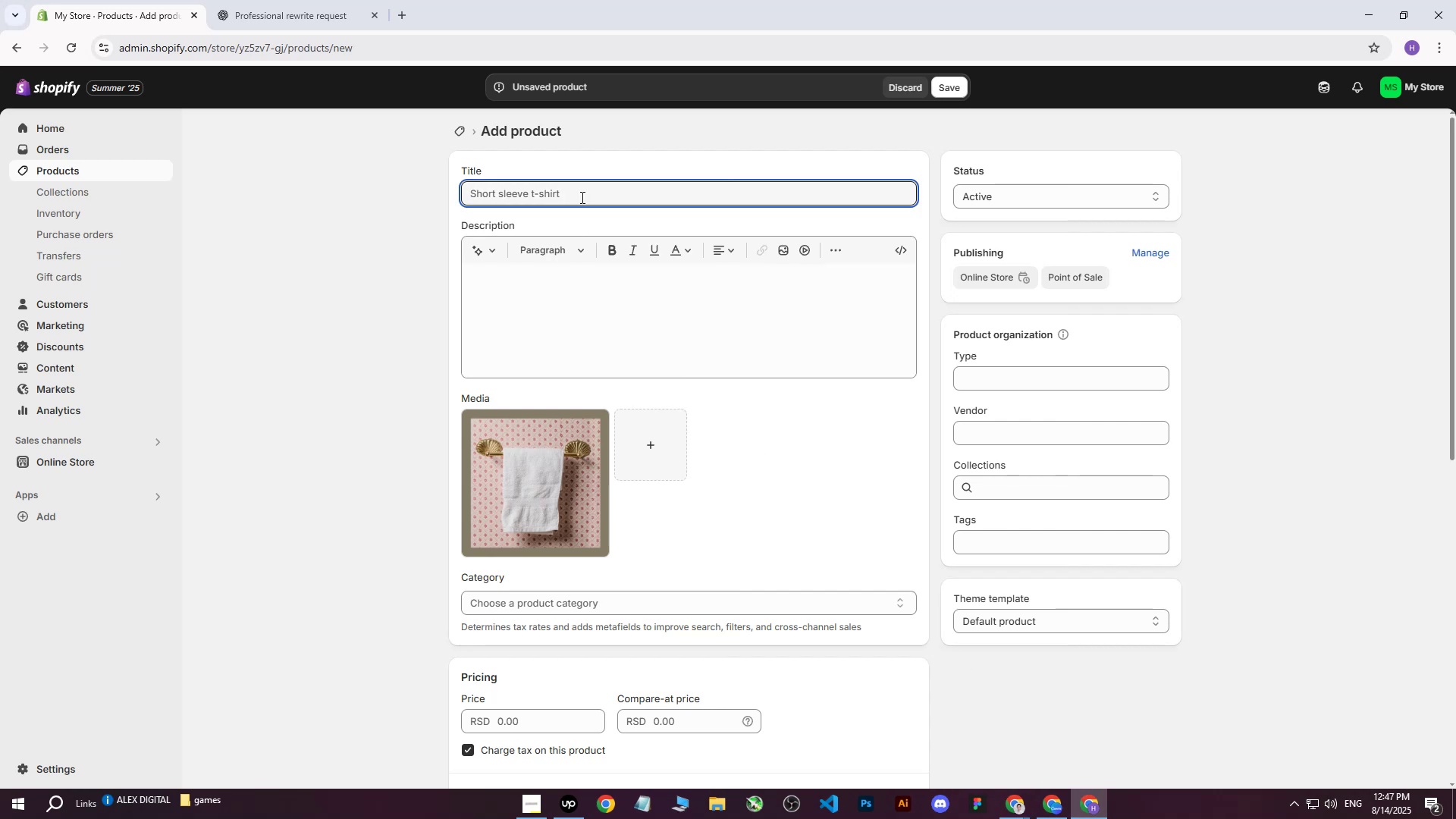 
key(Control+V)
 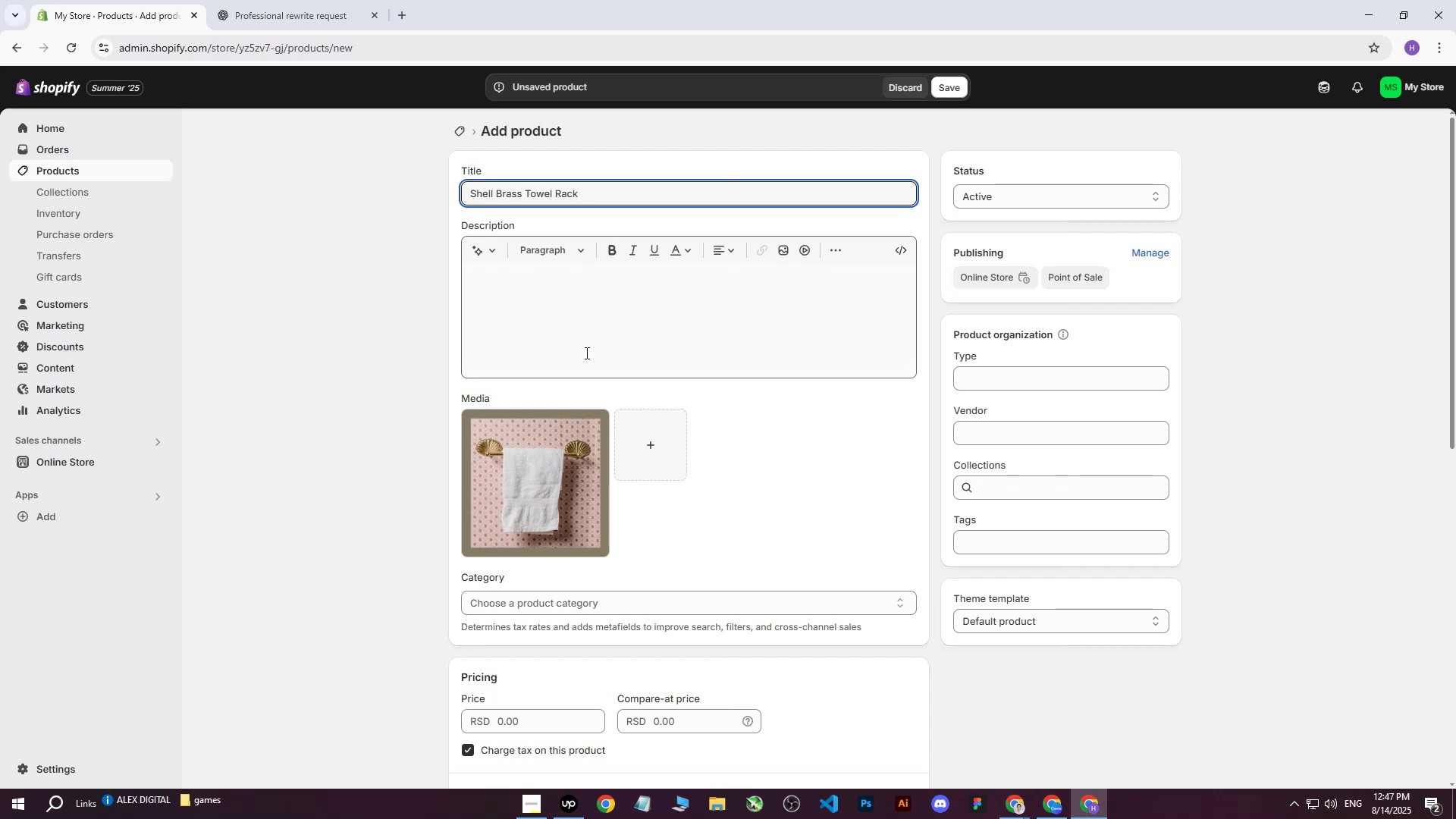 
left_click([357, 291])
 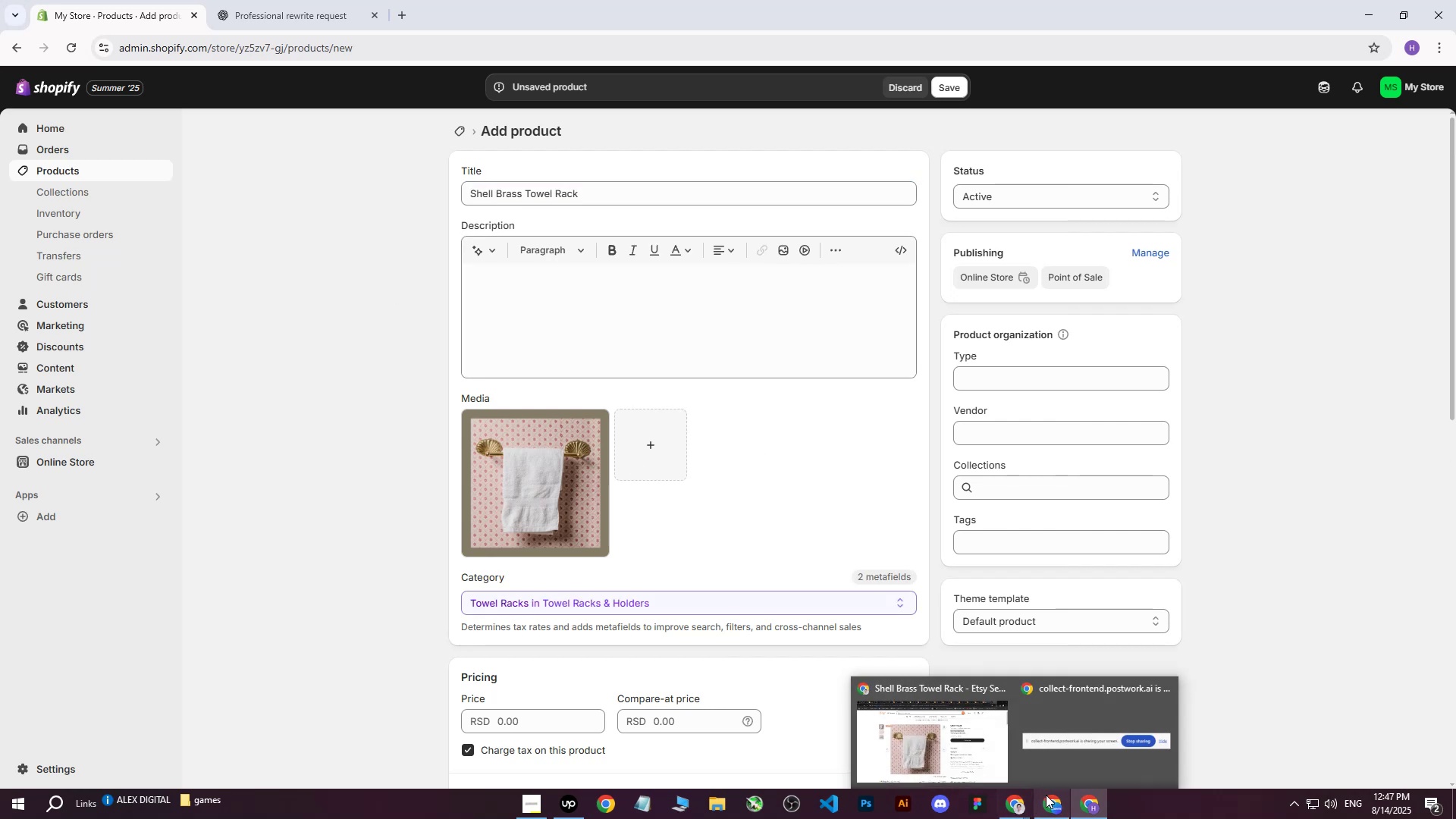 
left_click([984, 756])
 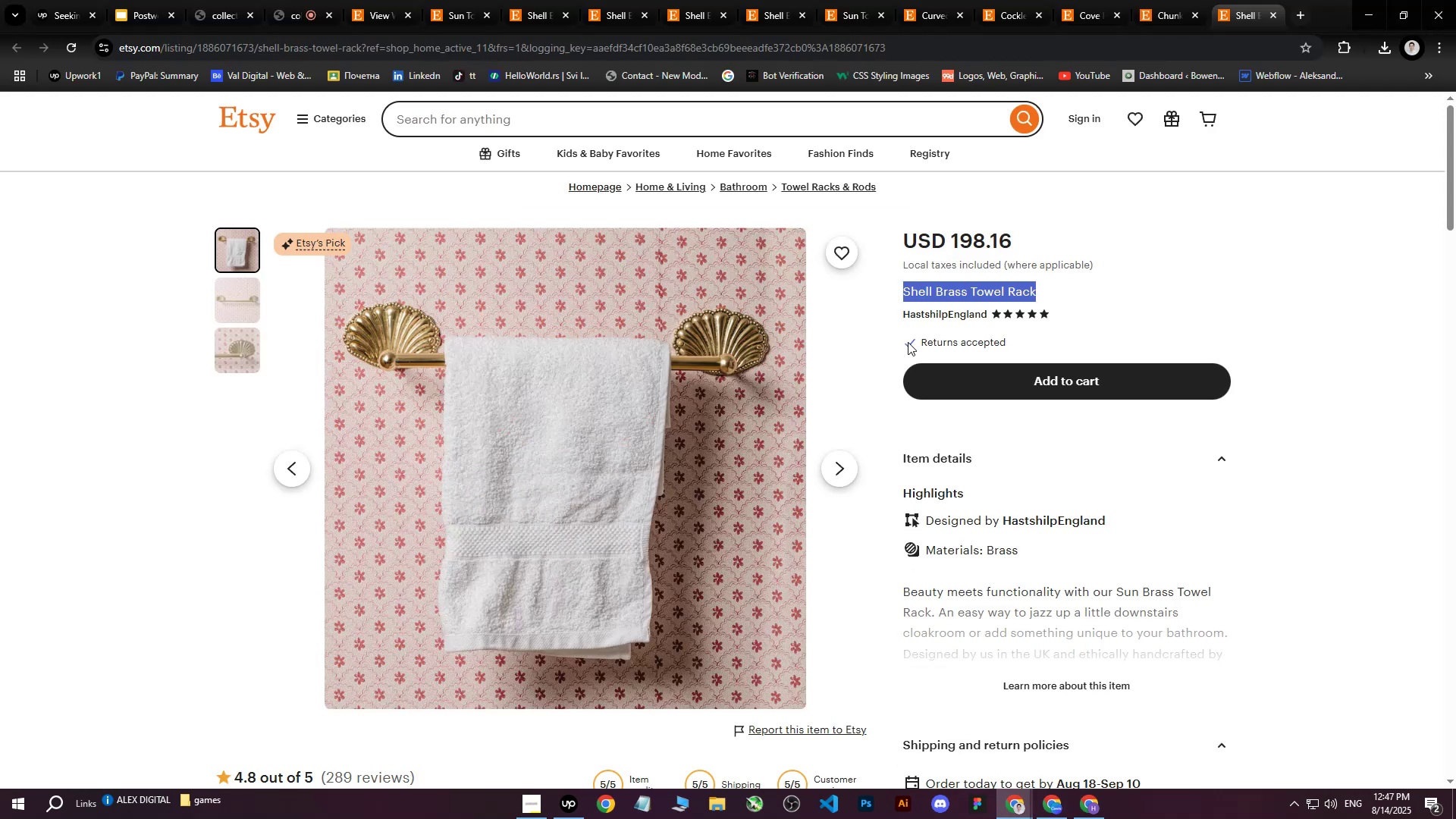 
scroll: coordinate [908, 342], scroll_direction: down, amount: 1.0
 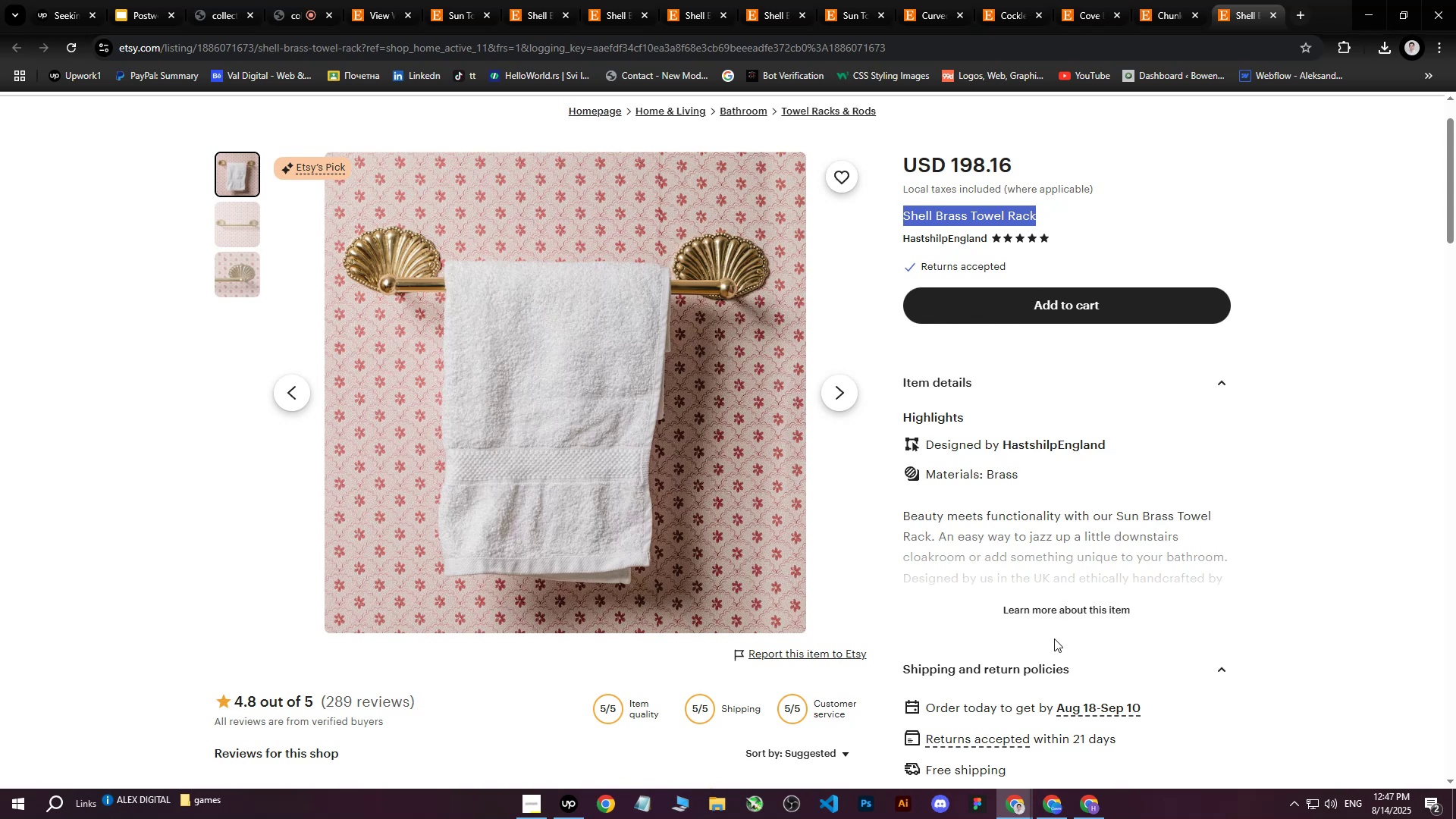 
left_click([1055, 612])
 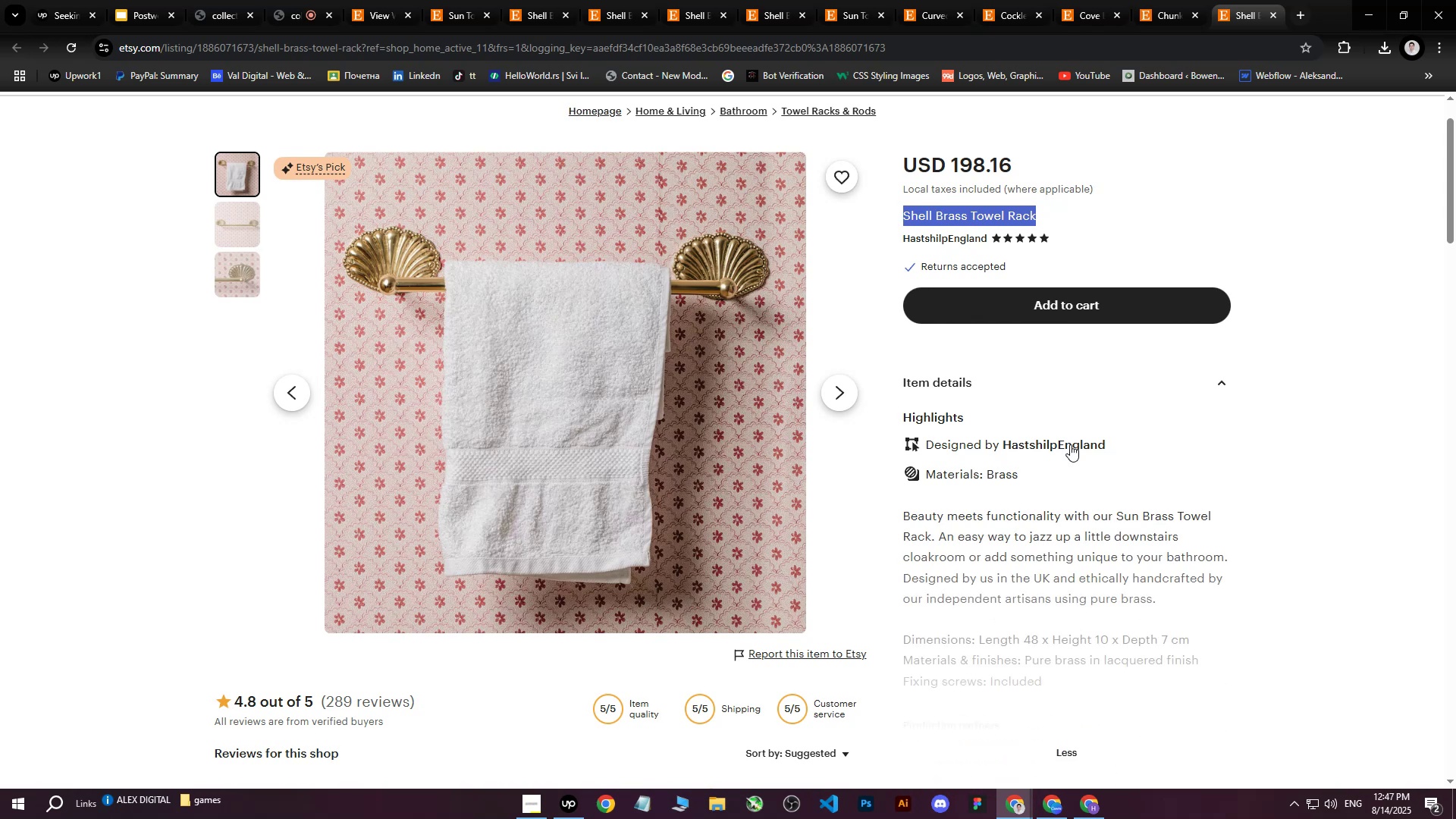 
scroll: coordinate [1080, 401], scroll_direction: down, amount: 2.0
 